 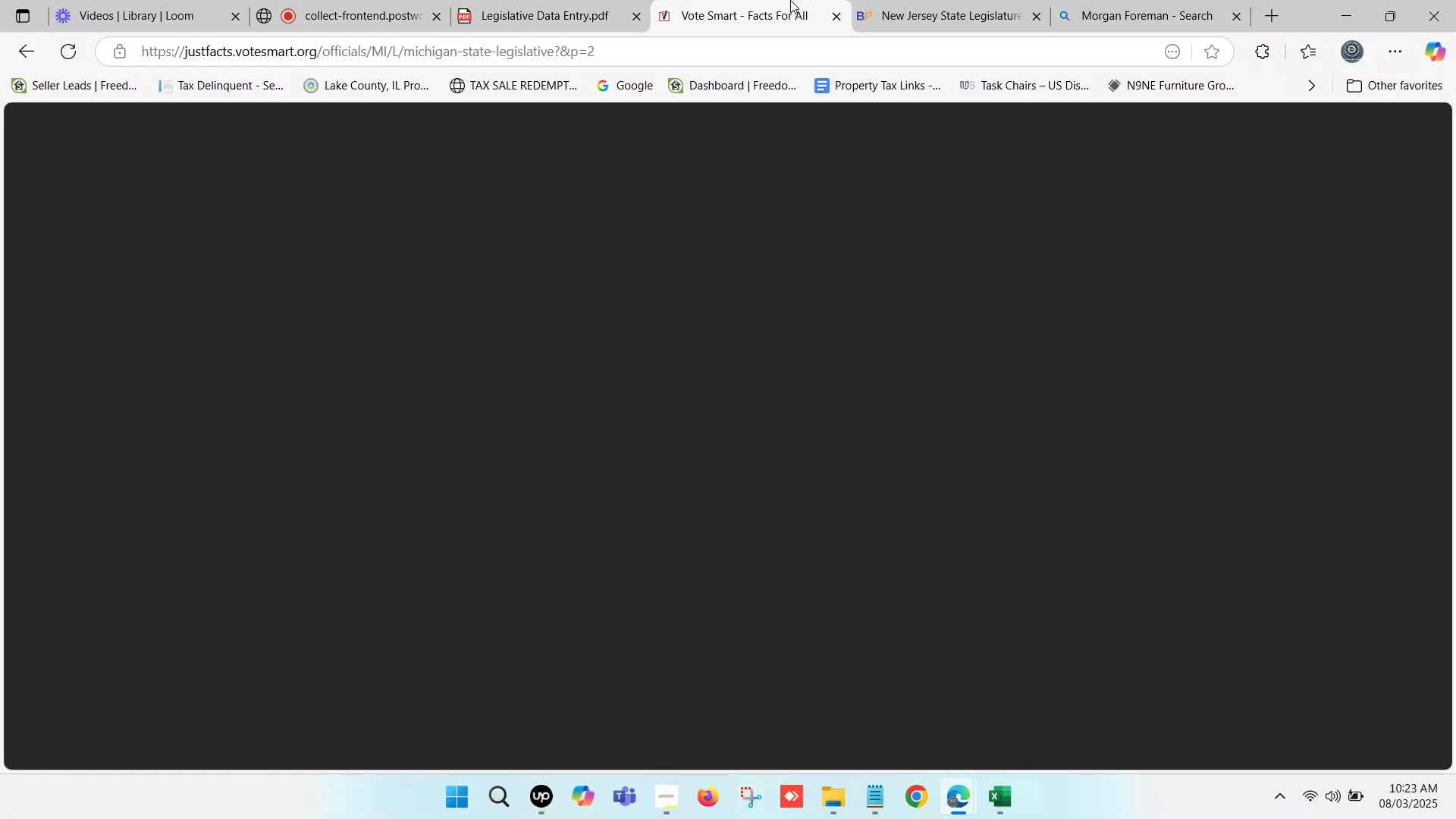 
left_click([548, 0])
 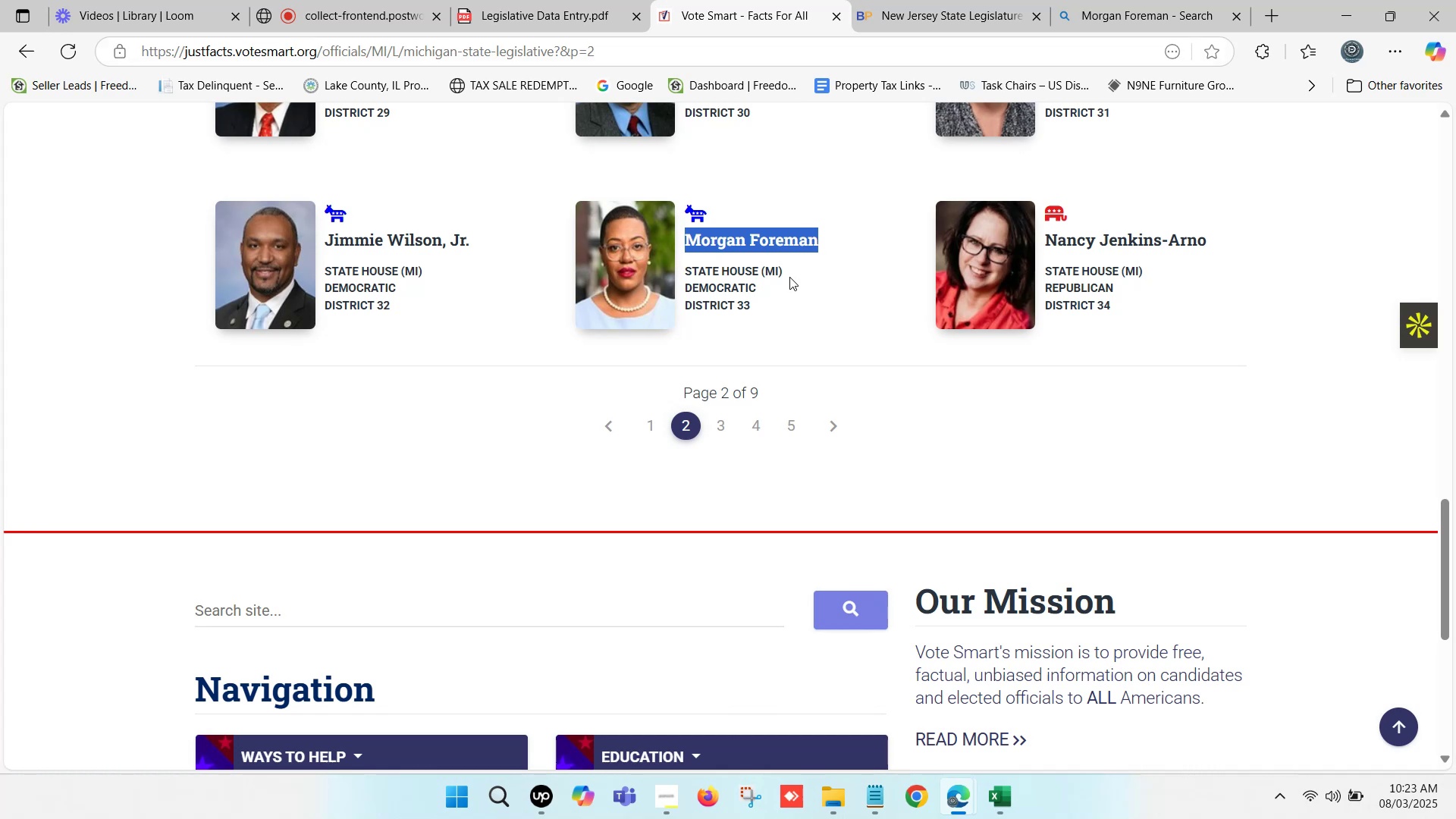 
left_click_drag(start_coordinate=[783, 271], to_coordinate=[687, 266])
 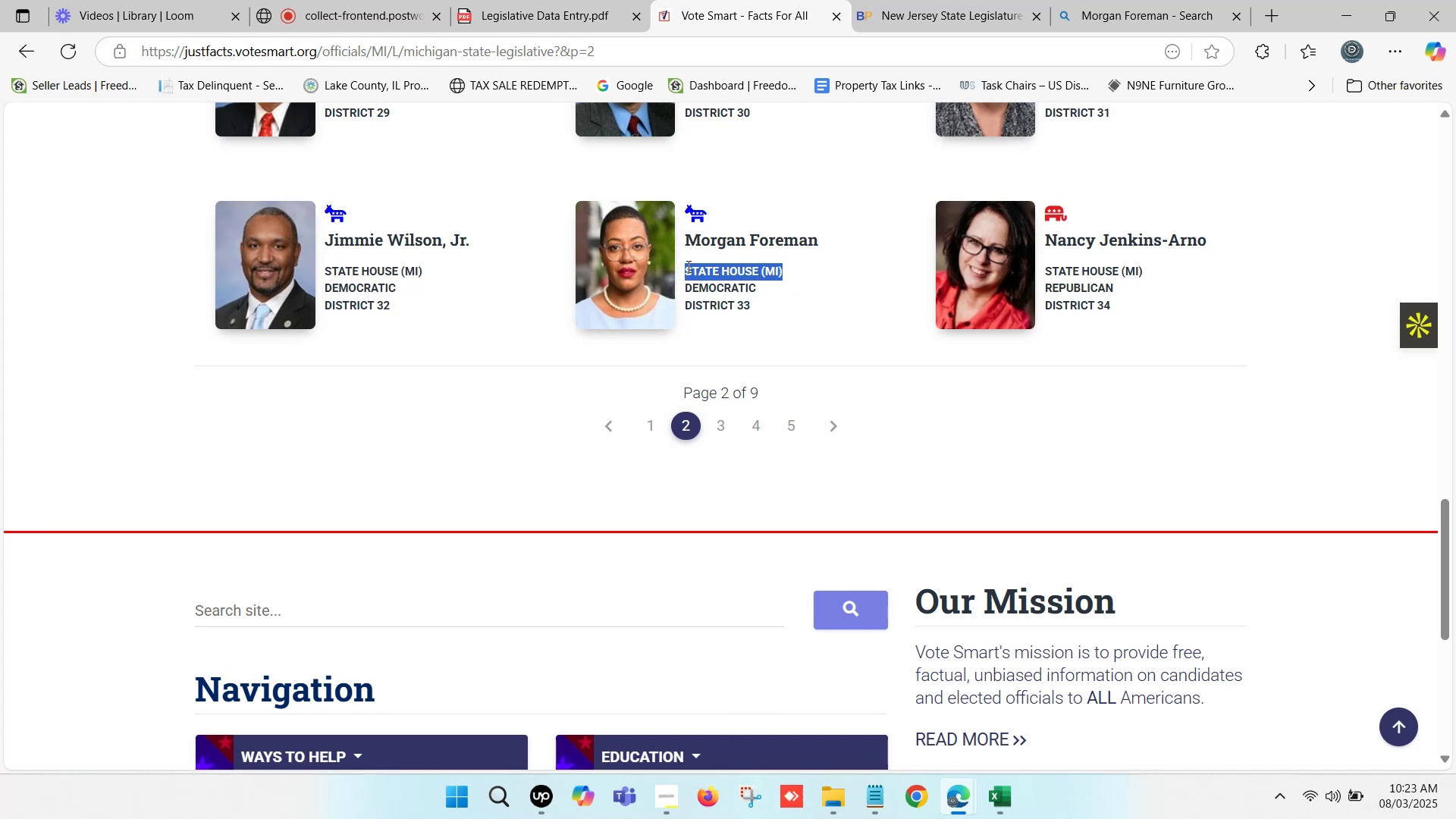 
key(Control+C)
 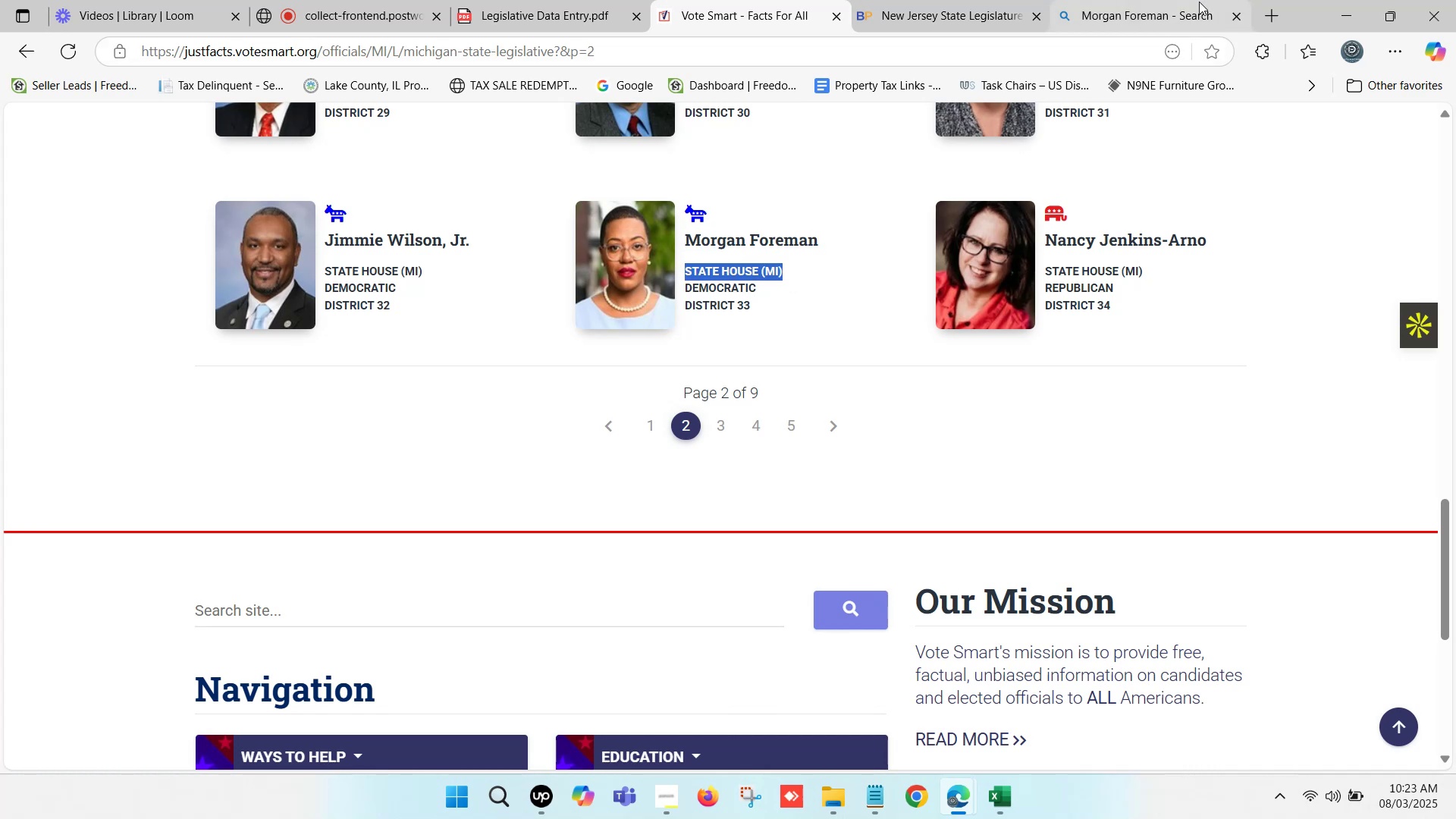 
left_click([1176, 0])
 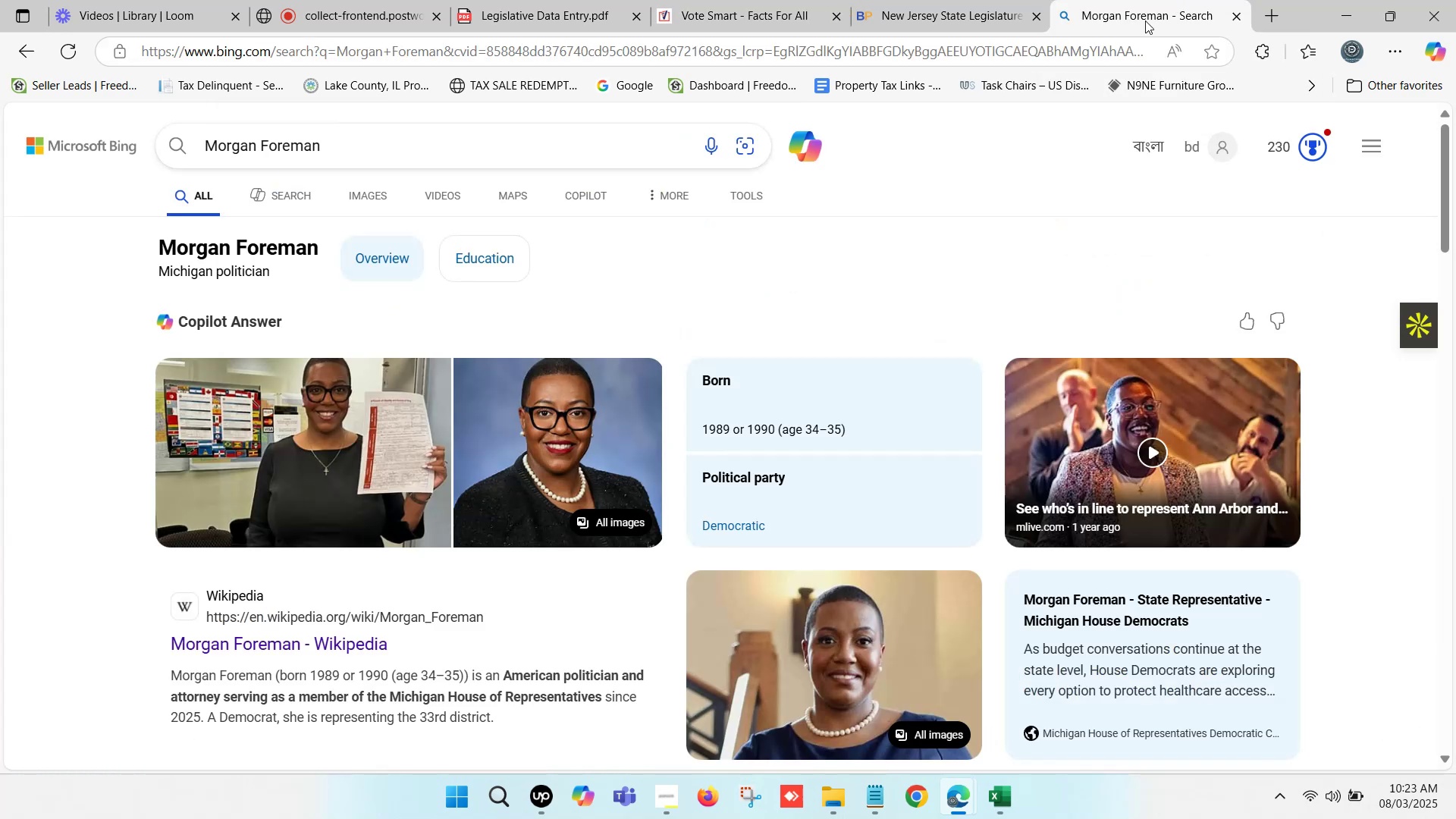 
scroll: coordinate [375, 460], scroll_direction: down, amount: 13.0
 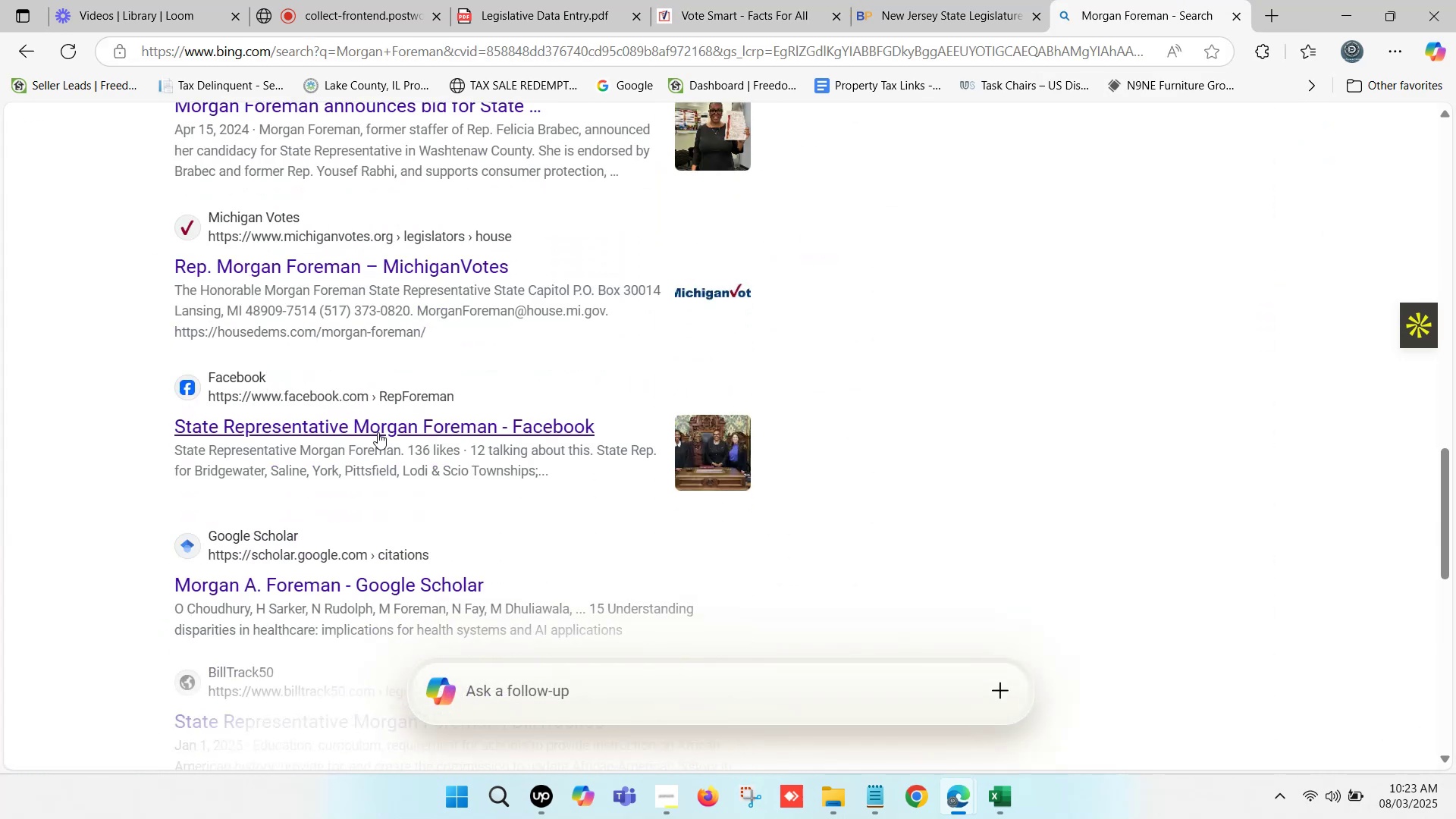 
hold_key(key=ControlLeft, duration=0.77)
left_click([397, 257])
 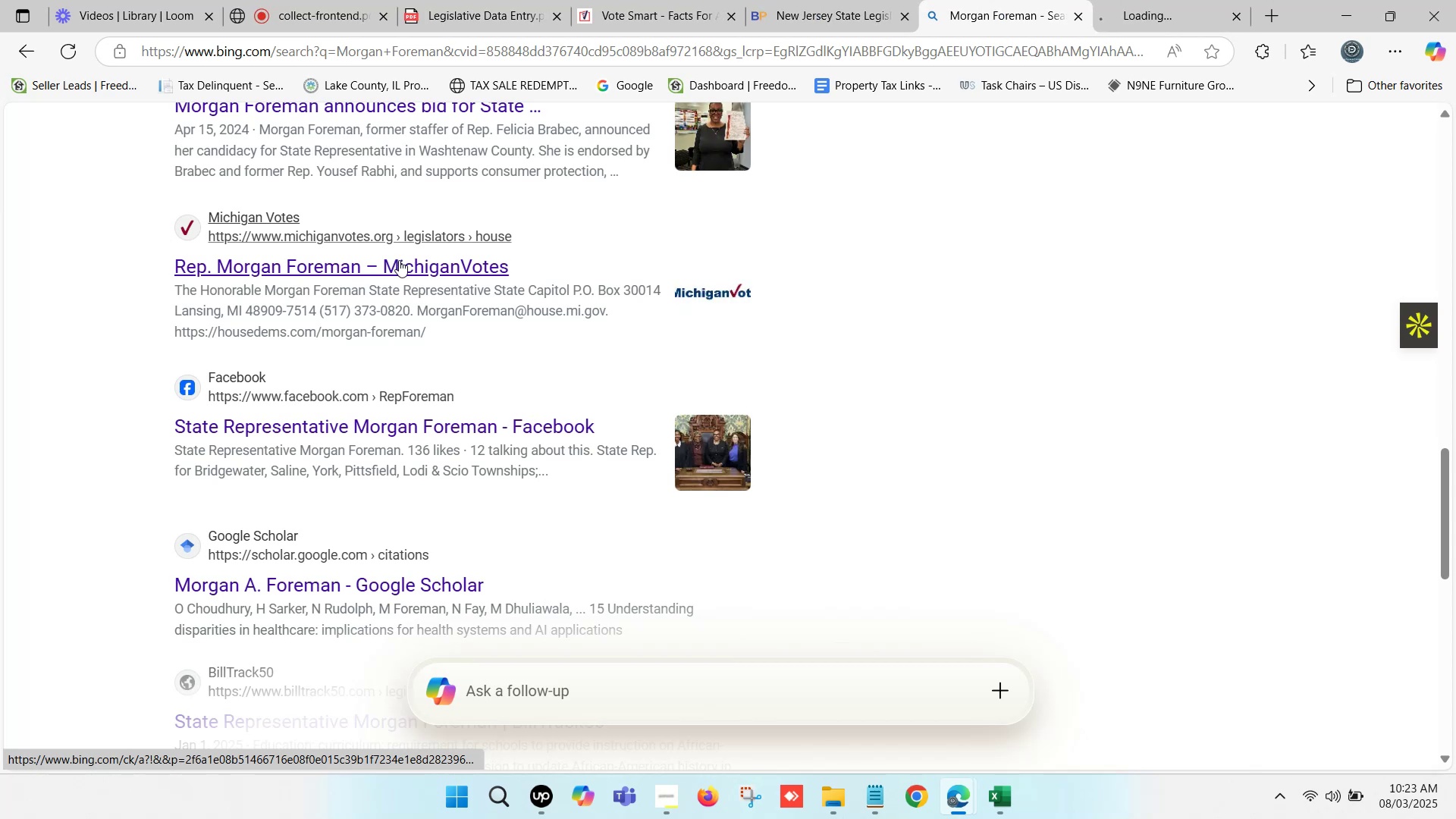 
scroll: coordinate [467, 369], scroll_direction: down, amount: 2.0
 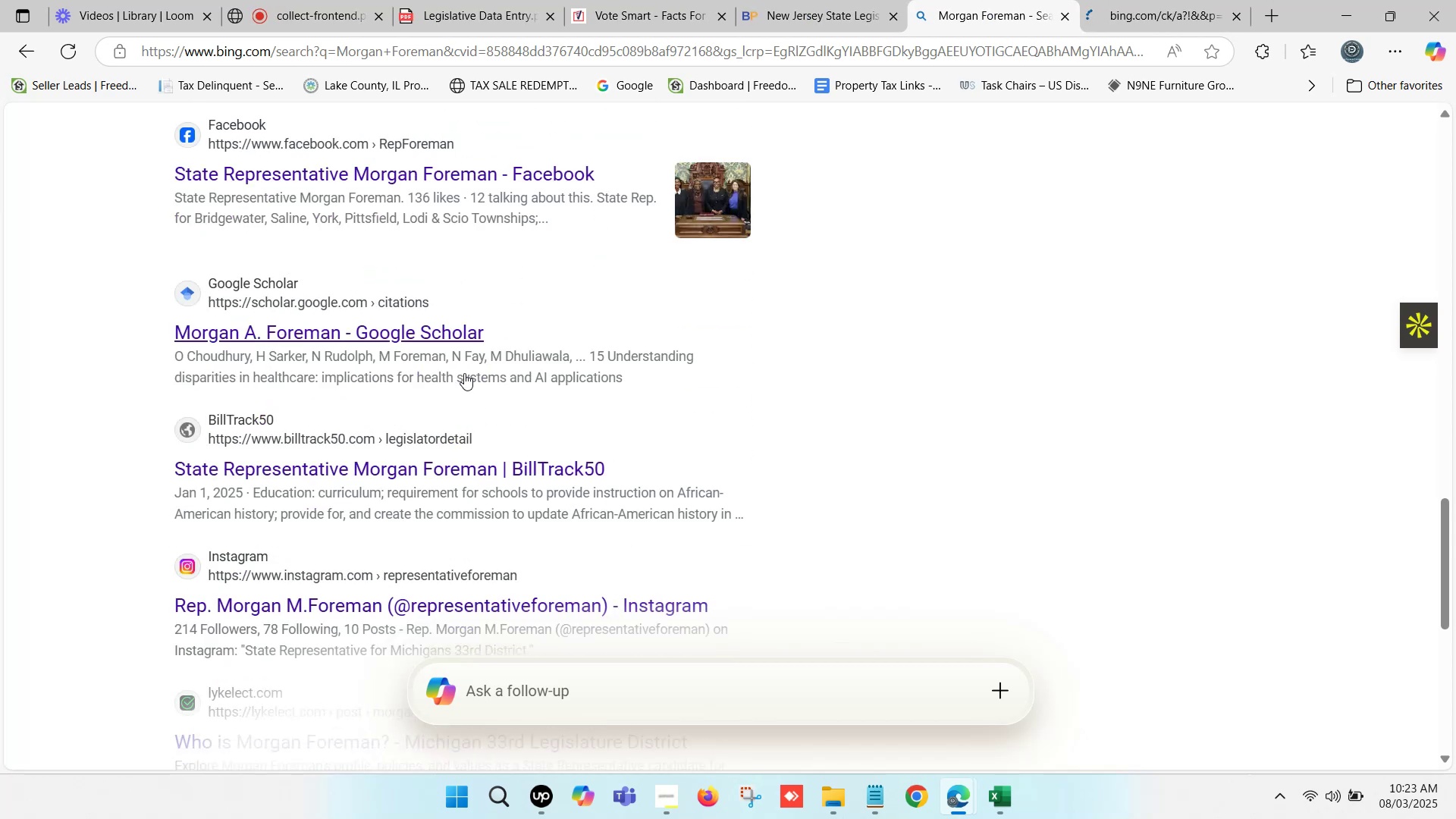 
scroll: coordinate [337, 145], scroll_direction: up, amount: 18.0
 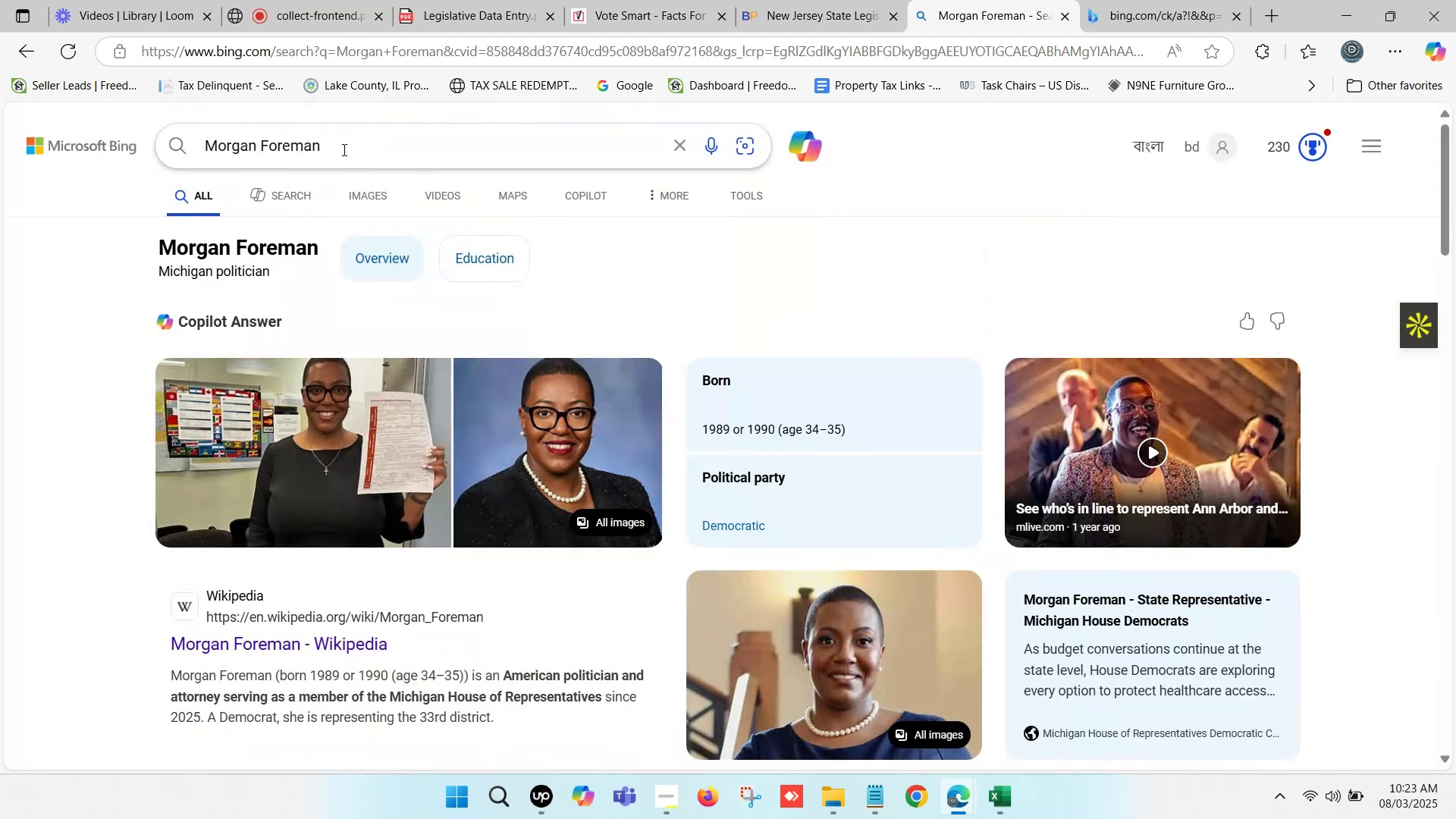 
left_click([343, 149])
 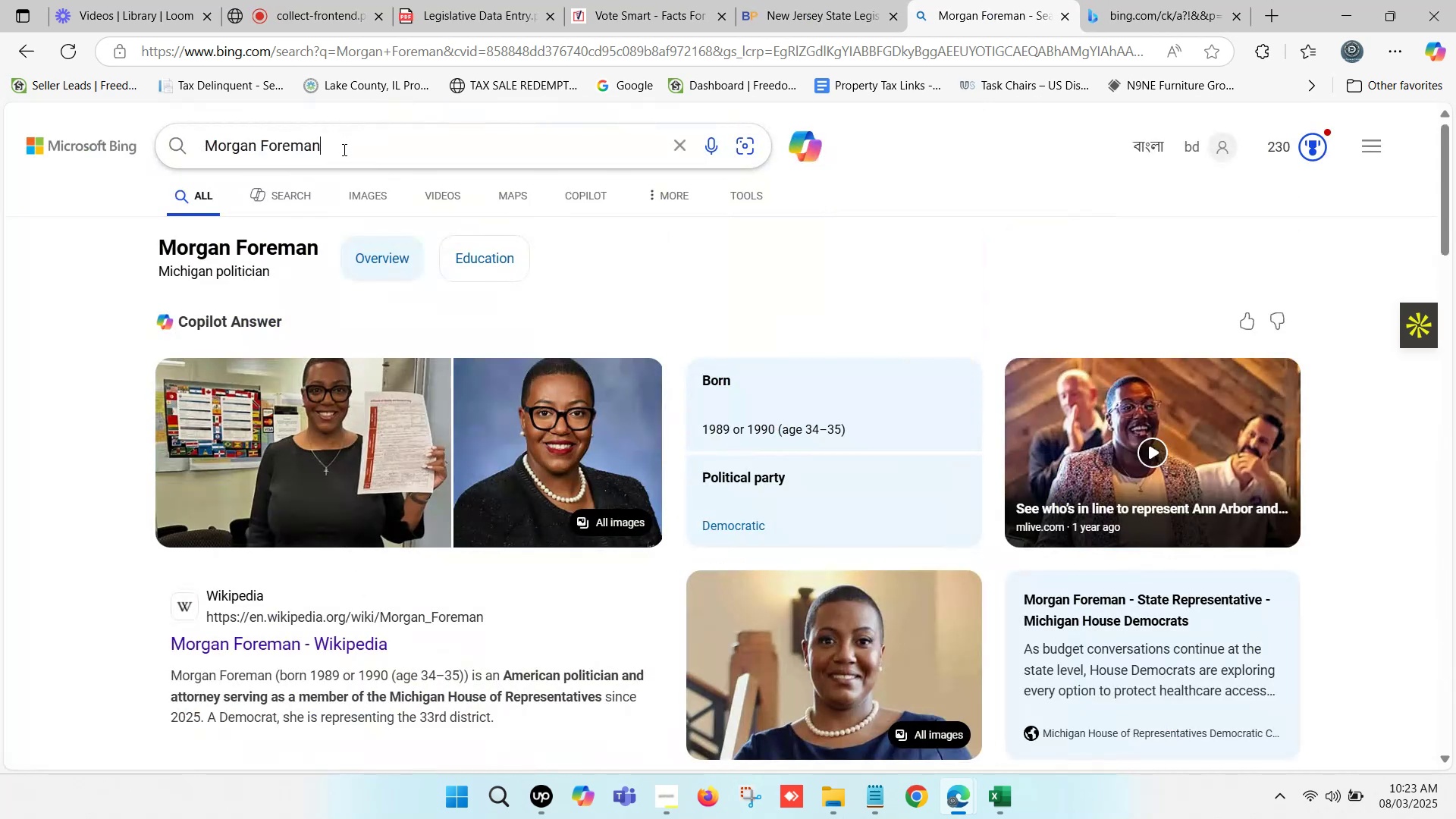 
type( at fast)
 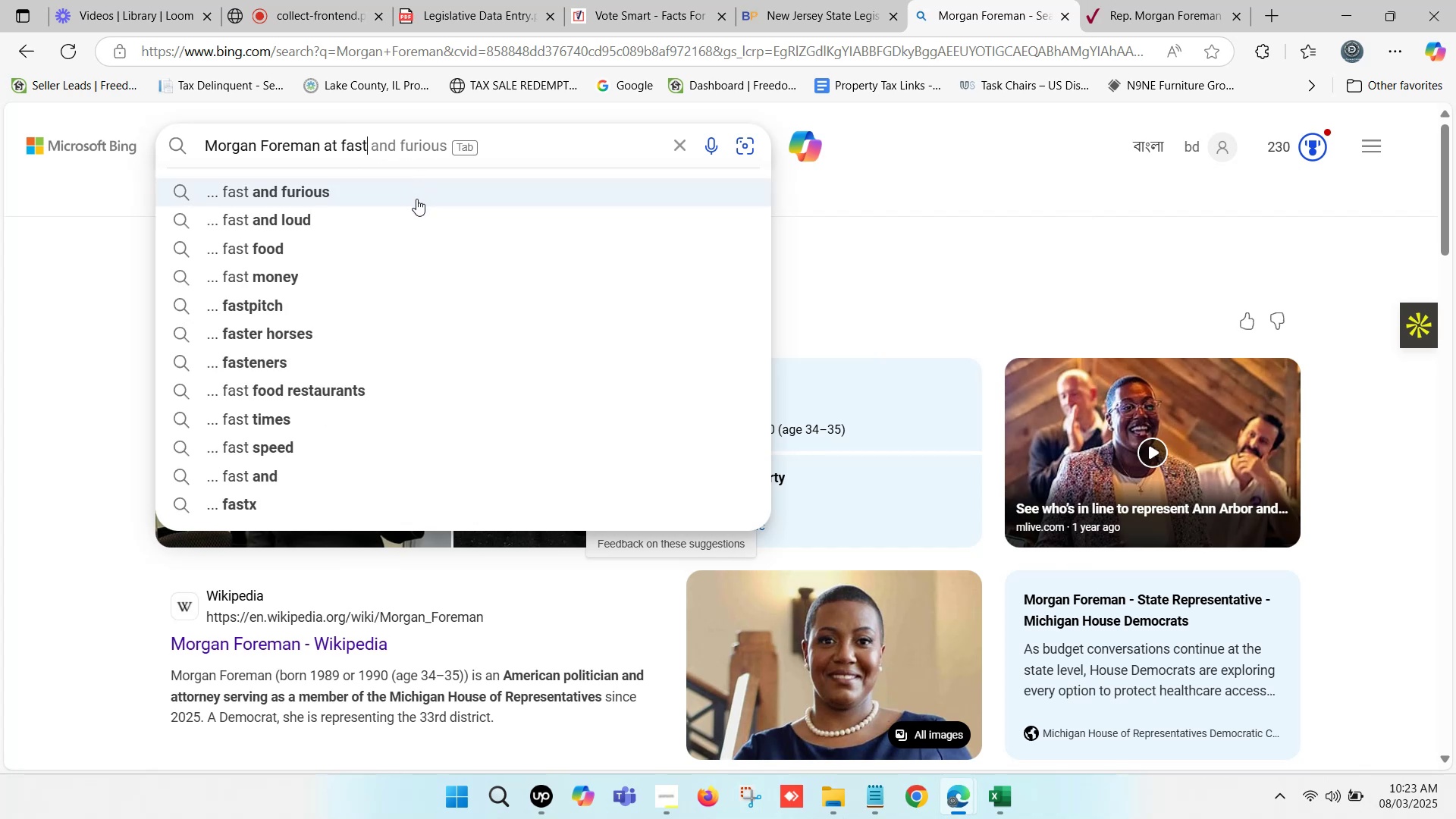 
key(Enter)
 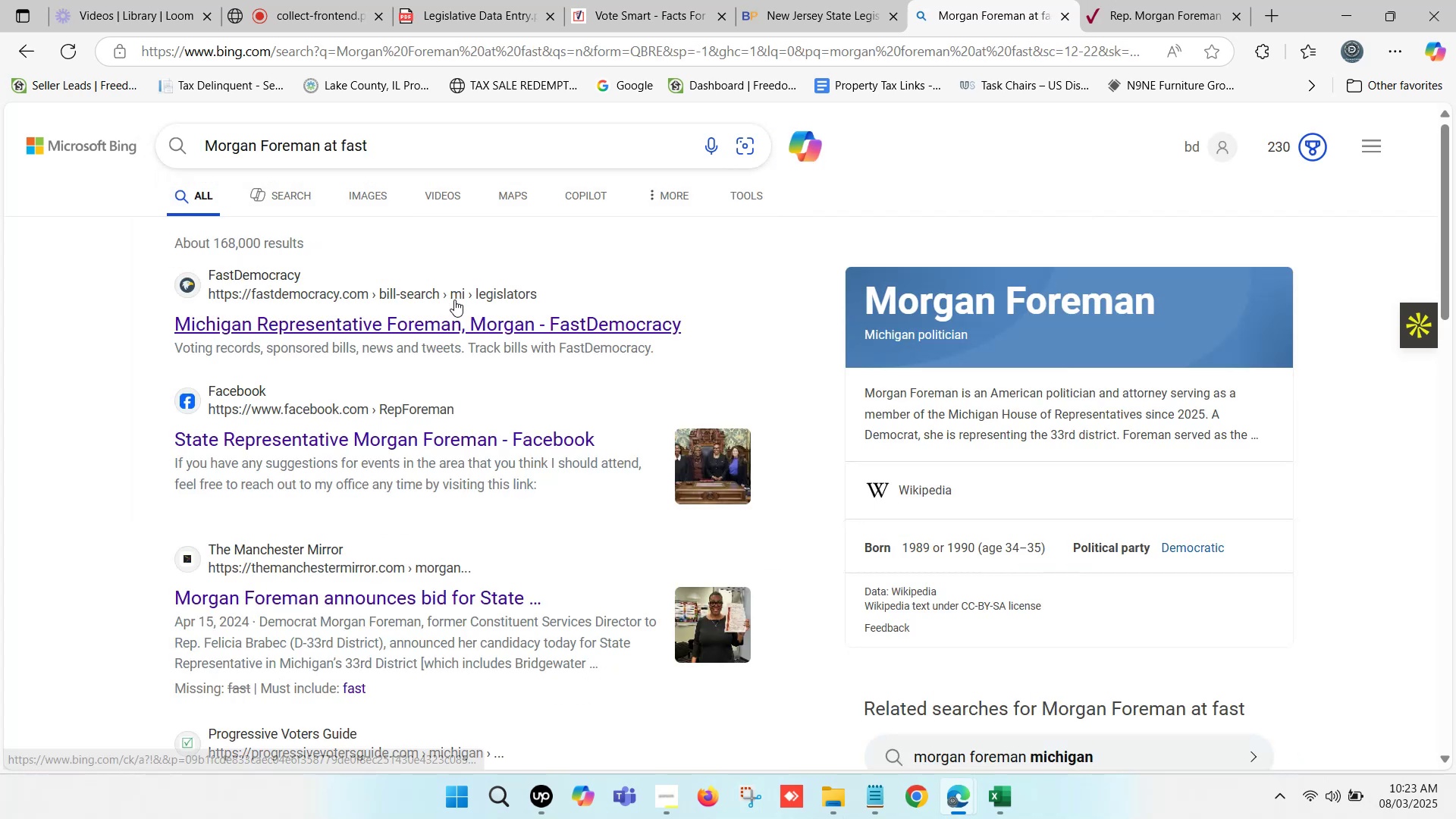 
hold_key(key=ControlLeft, duration=0.91)
left_click([431, 323])
 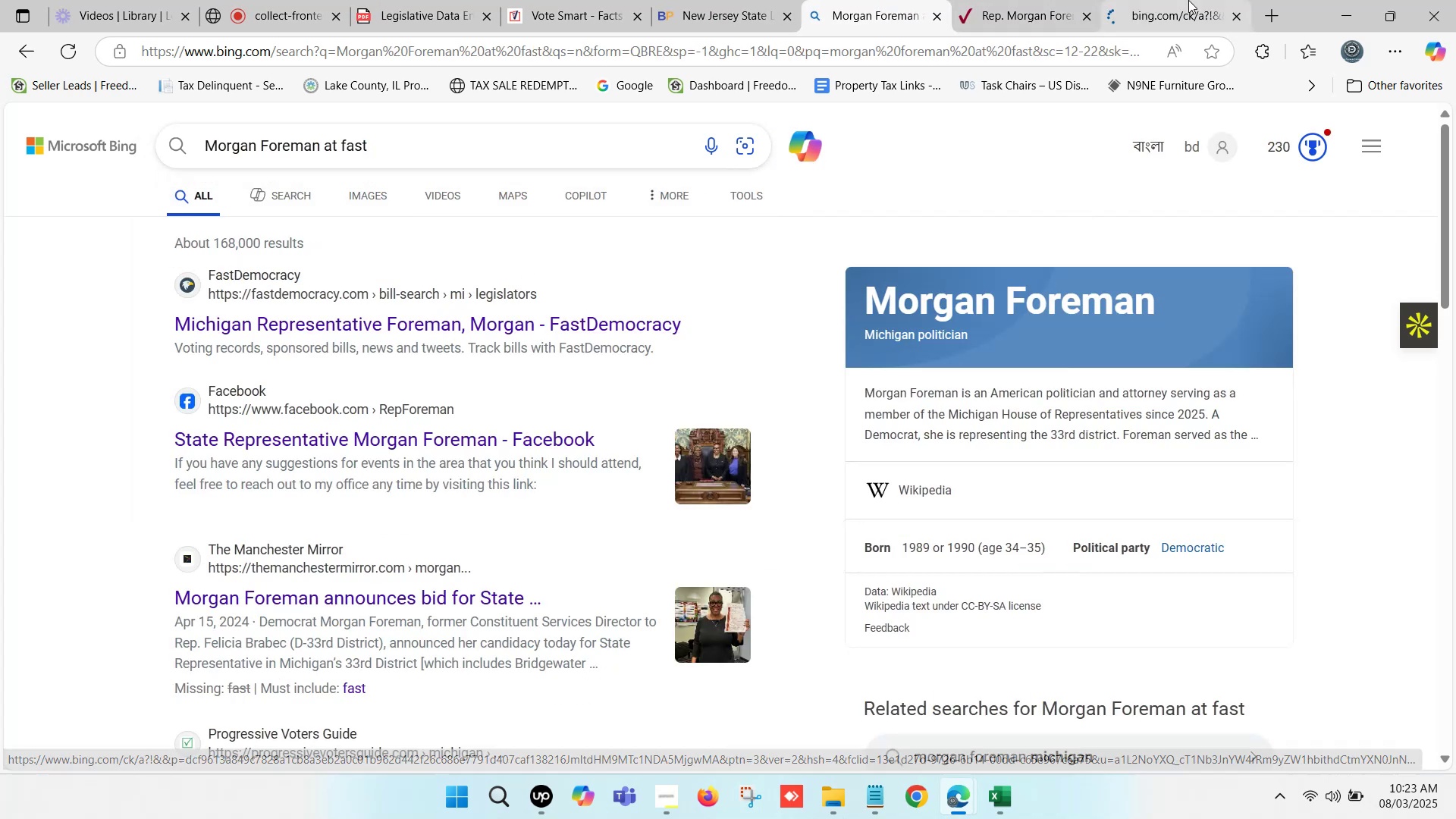 
double_click([1188, 0])
 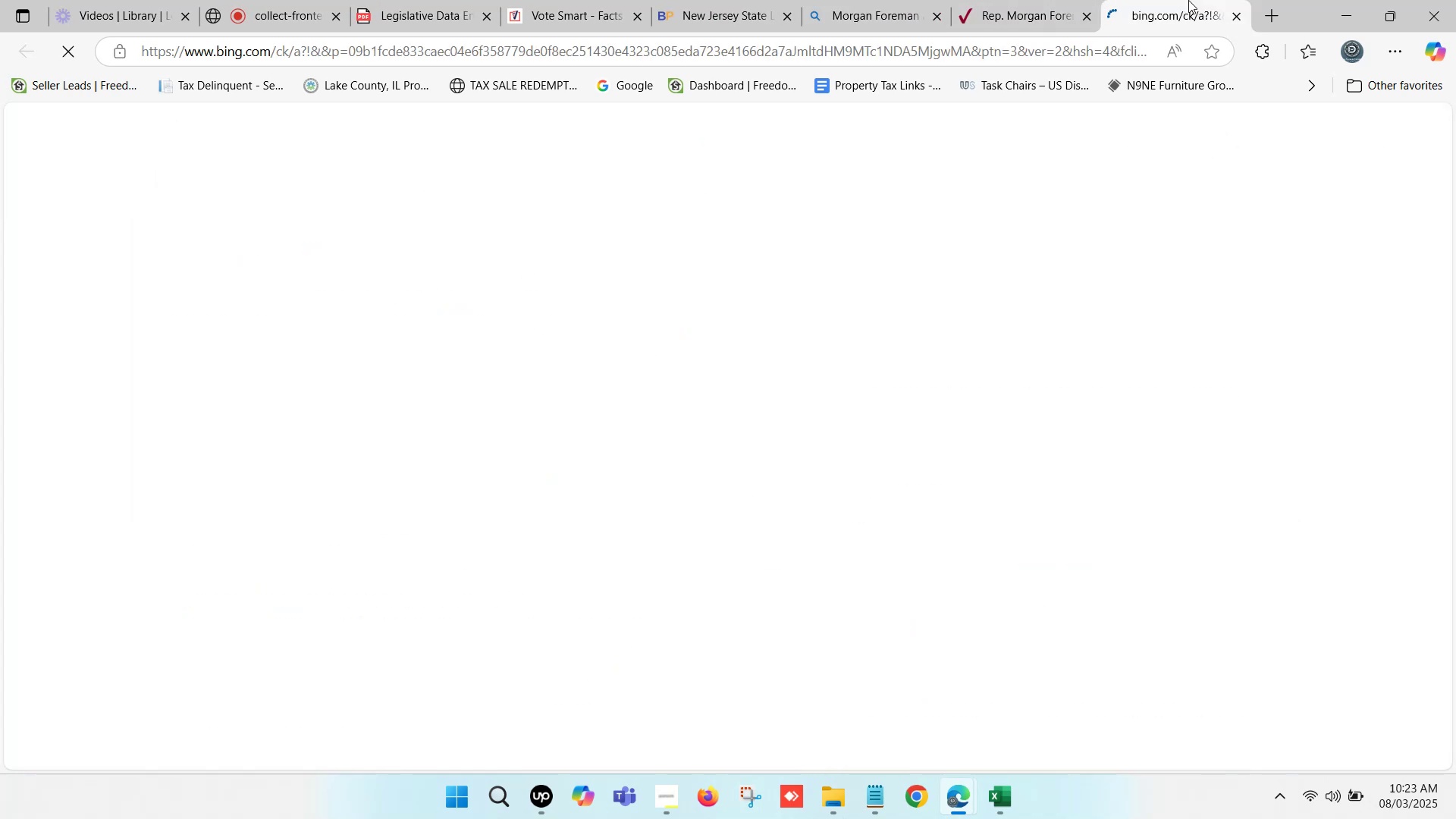 
triple_click([1189, 0])
 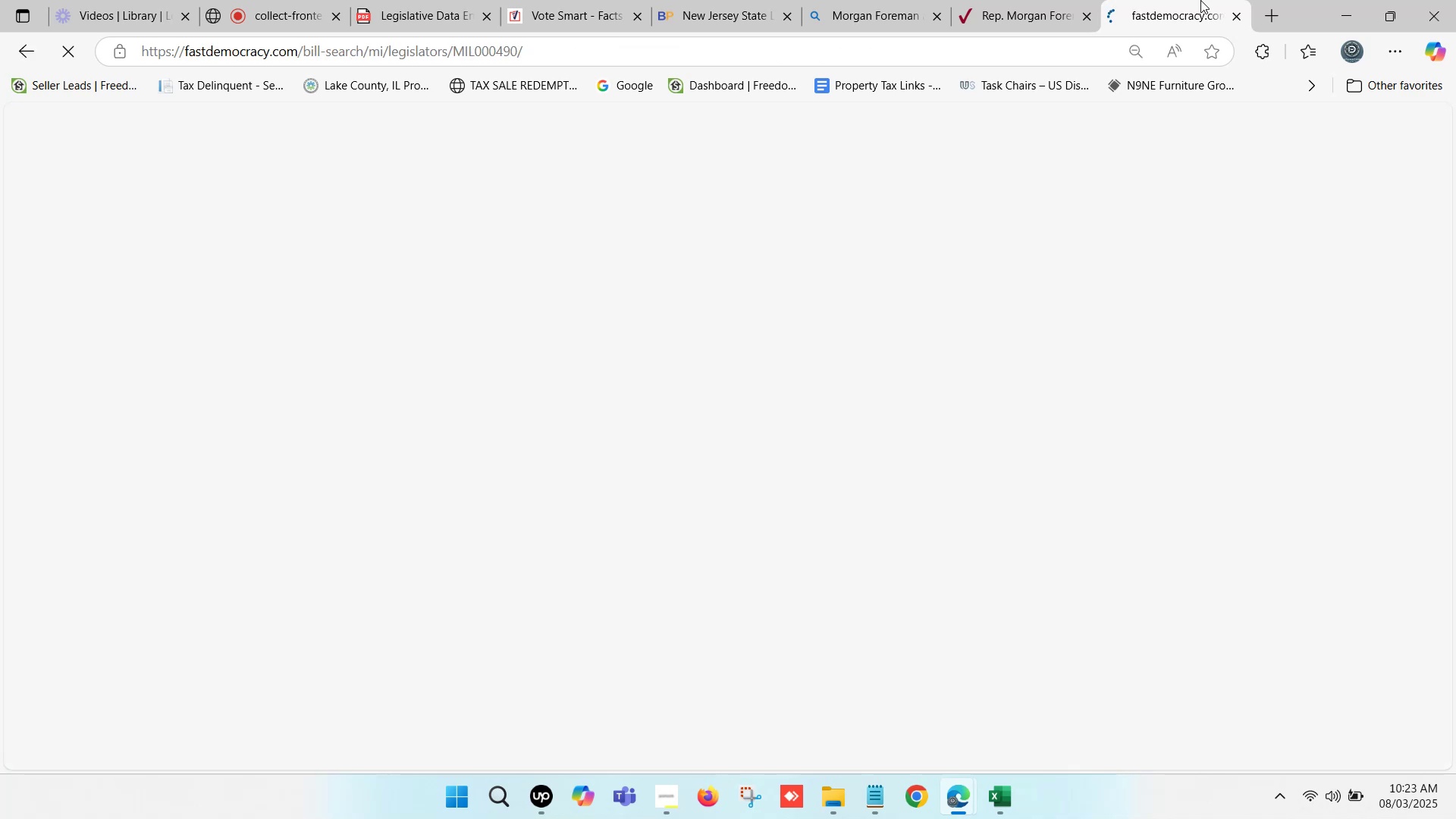 
double_click([1200, 0])
 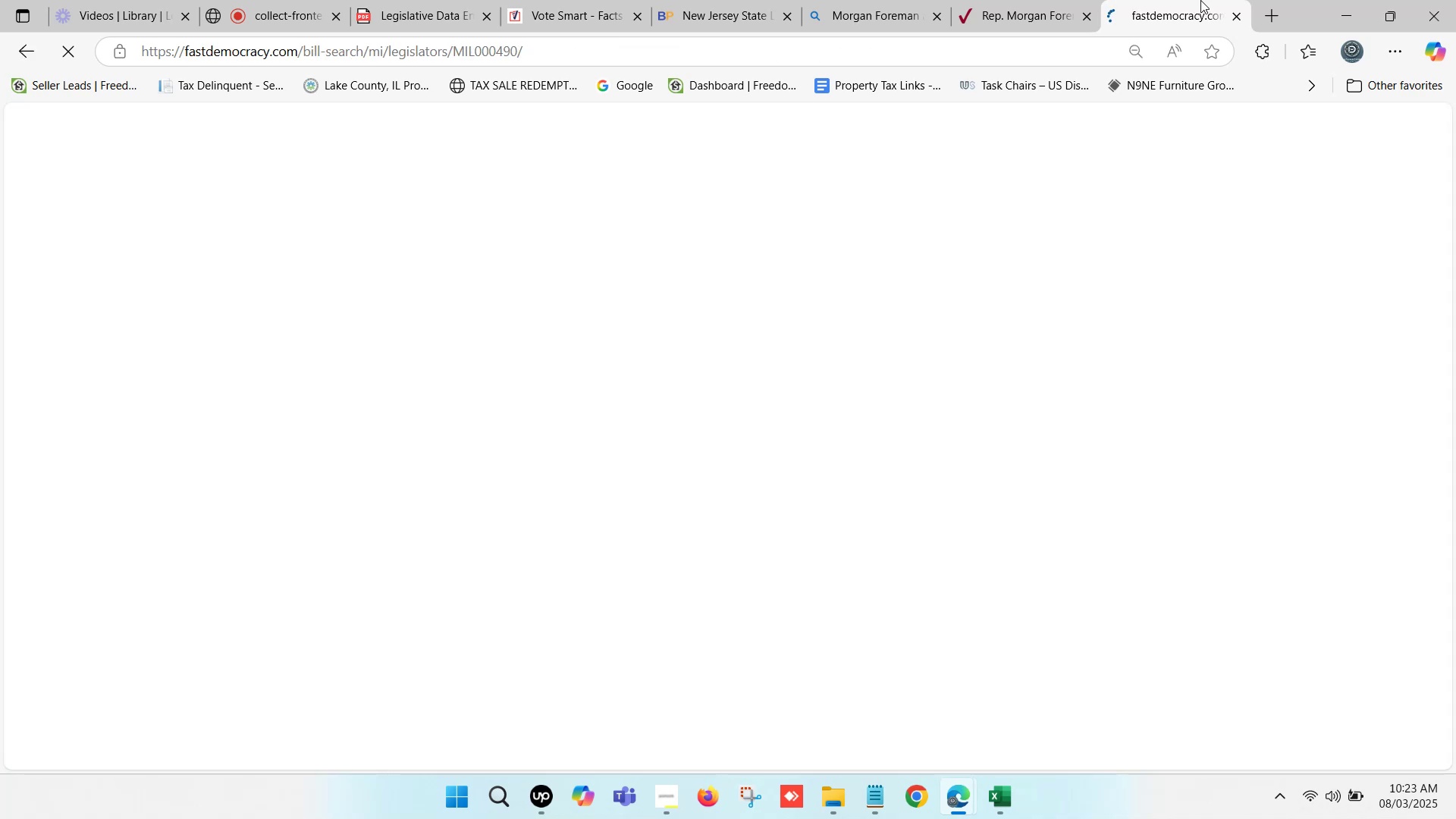 
triple_click([1200, 0])
 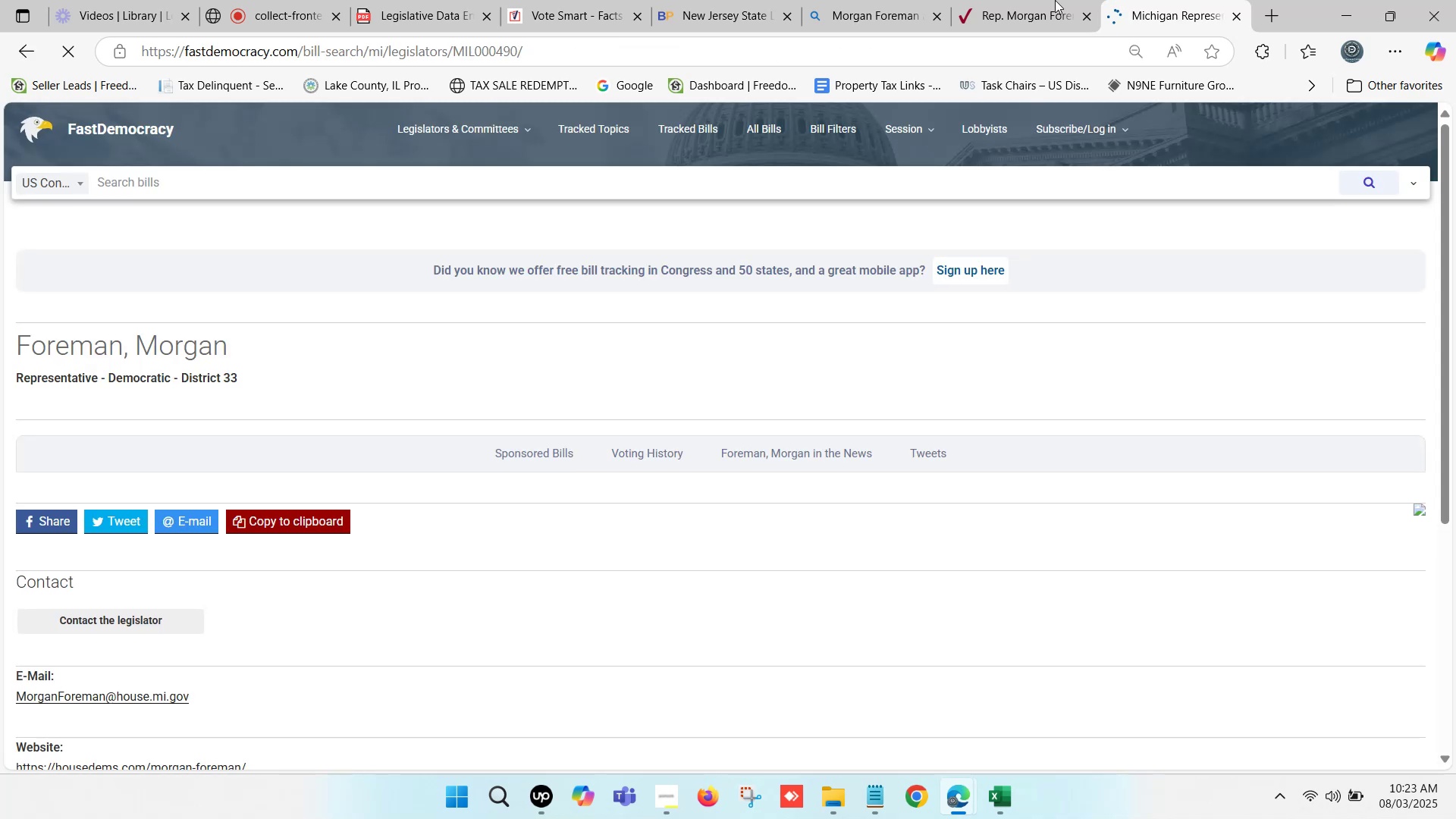 
double_click([1043, 0])
 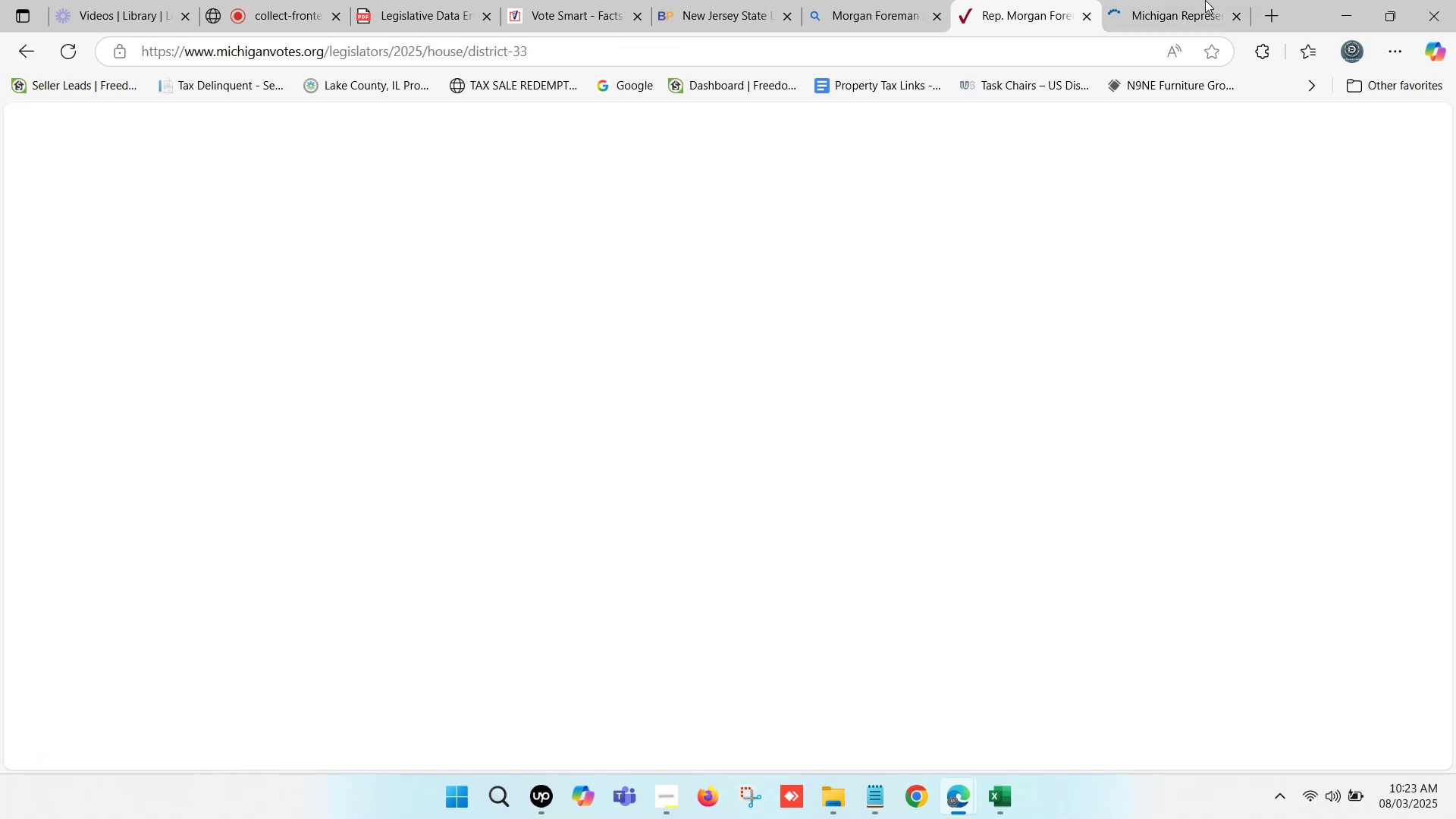 
double_click([1205, 0])
 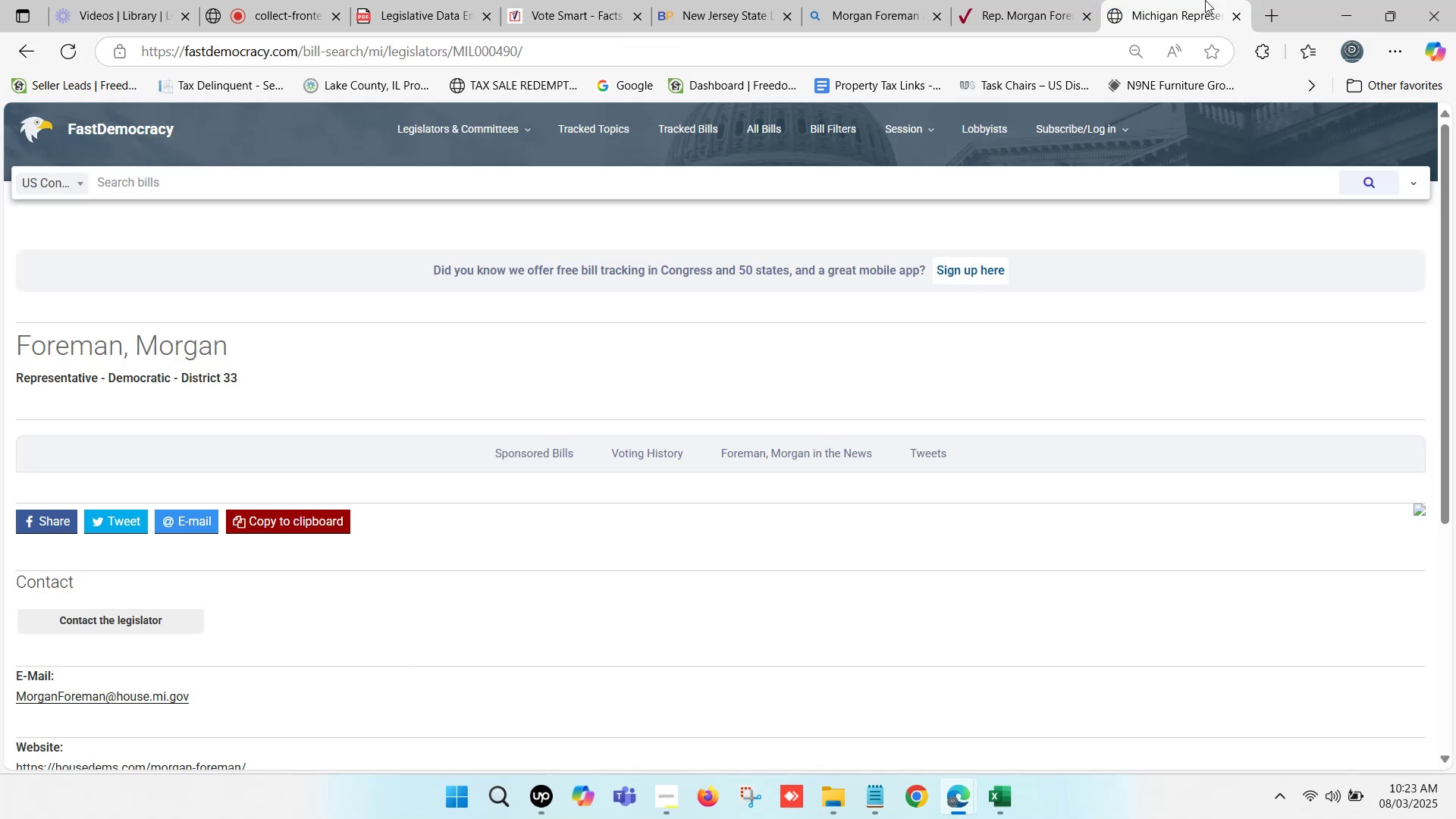 
triple_click([1205, 0])
 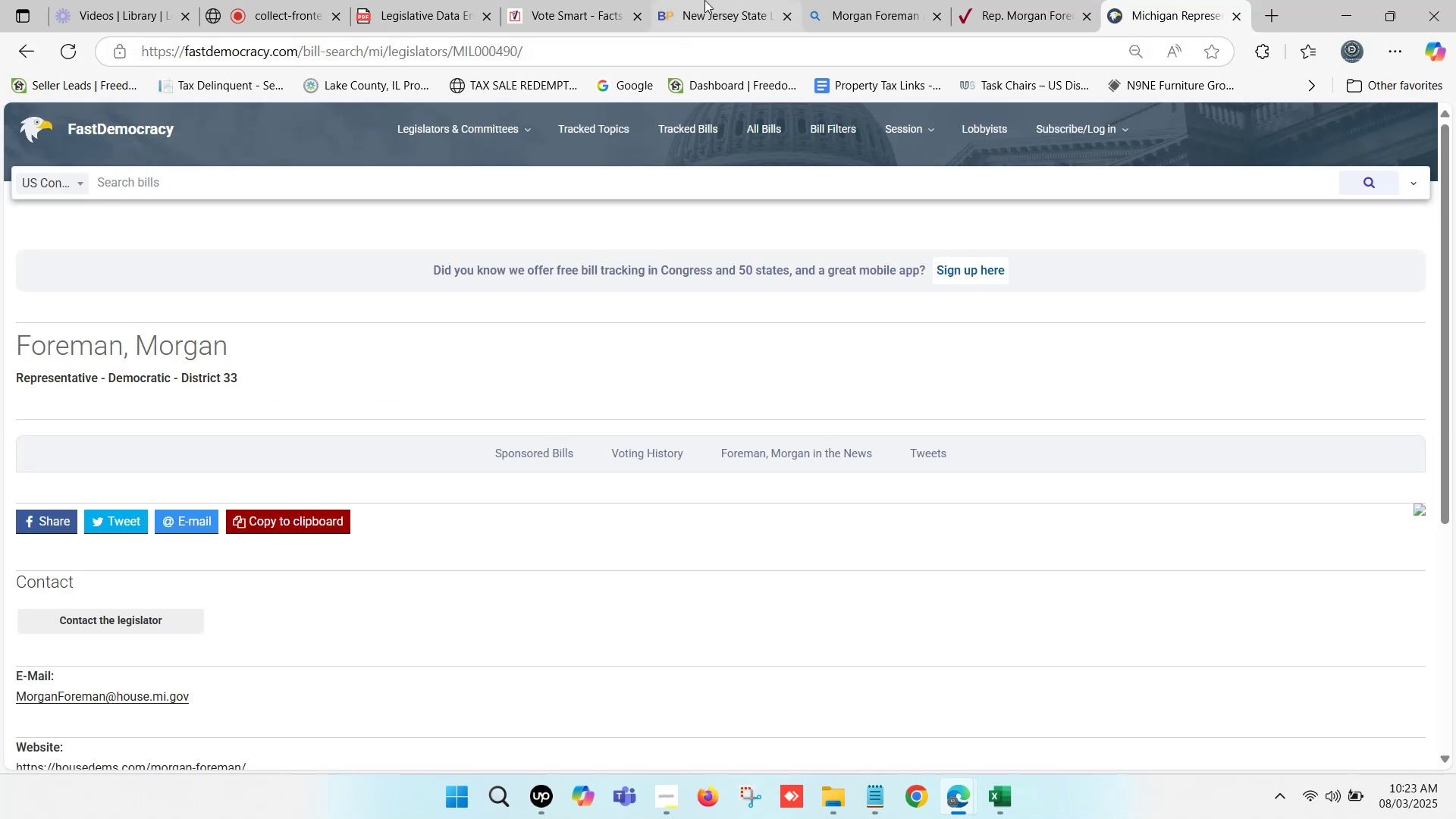 
double_click([704, 0])
 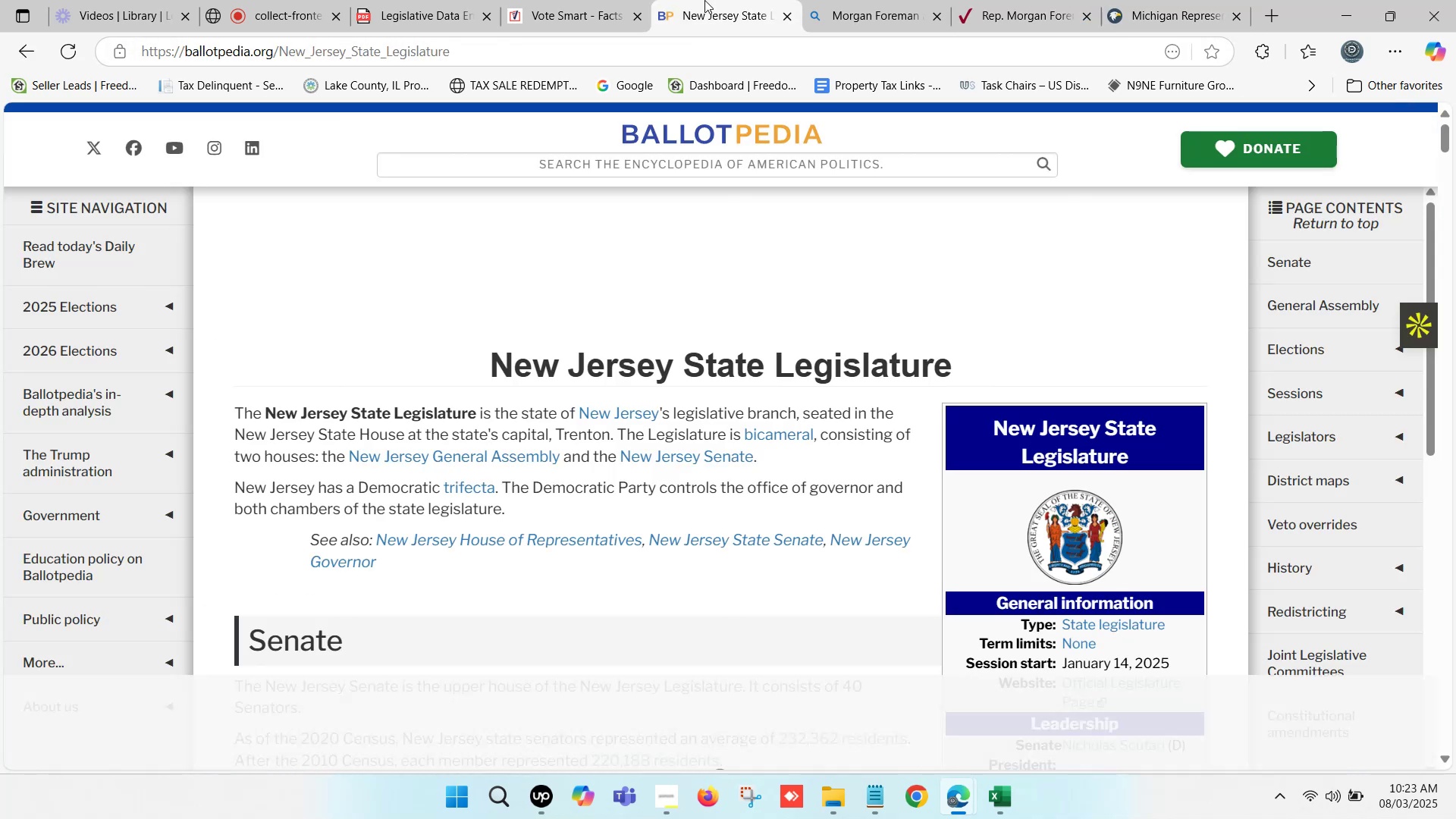 
triple_click([704, 0])
 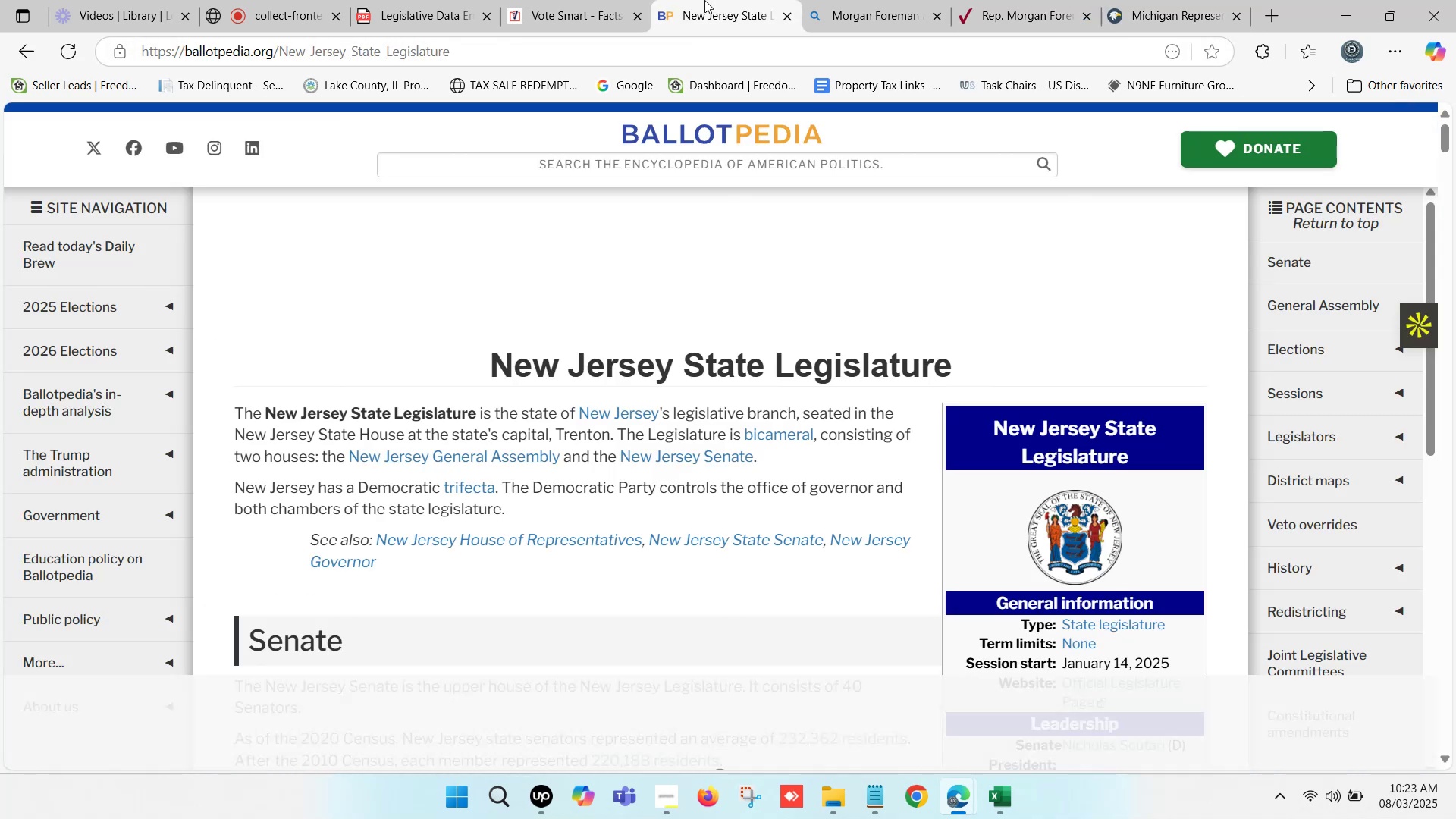 
triple_click([704, 0])
 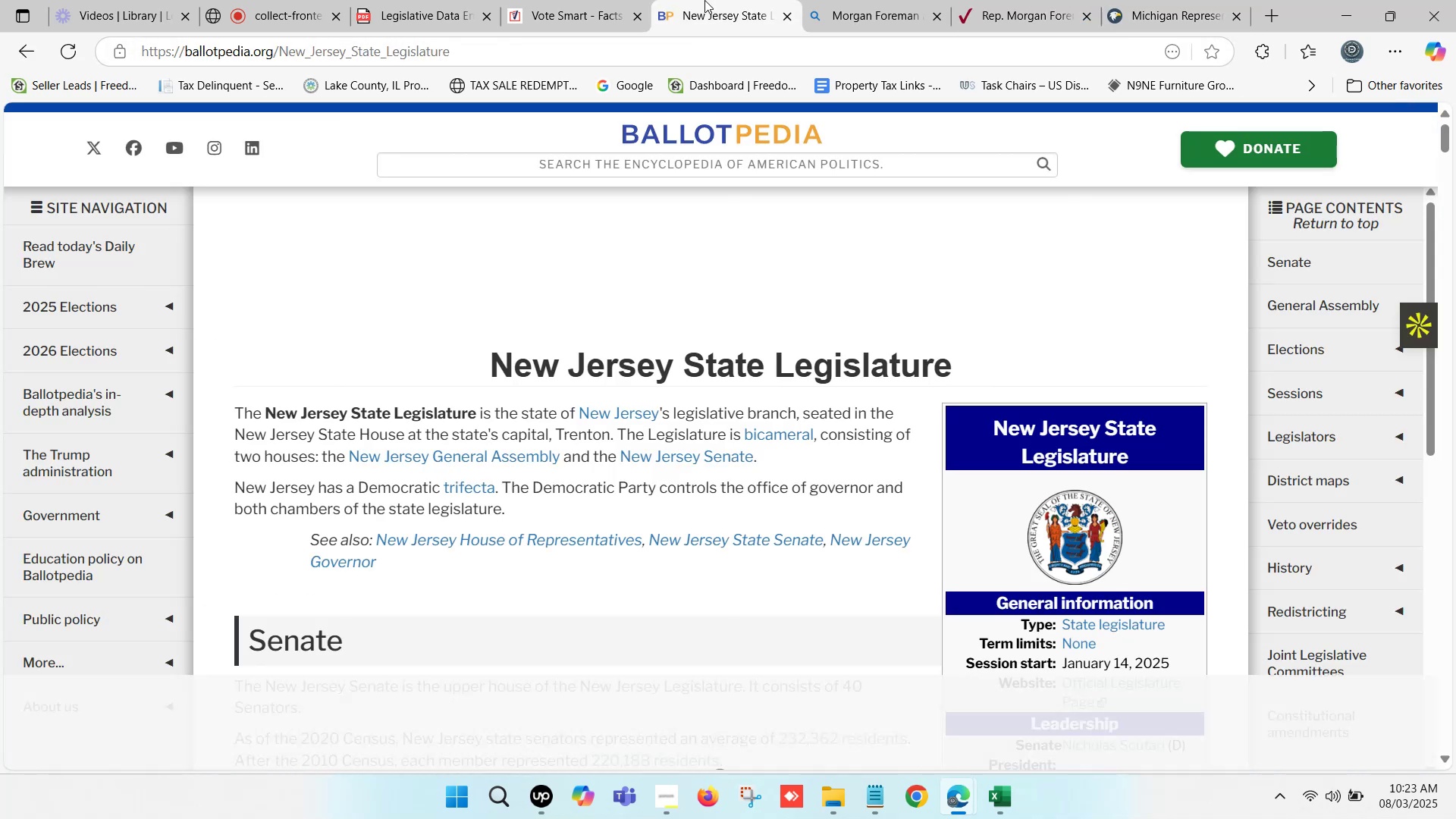 
triple_click([704, 0])
 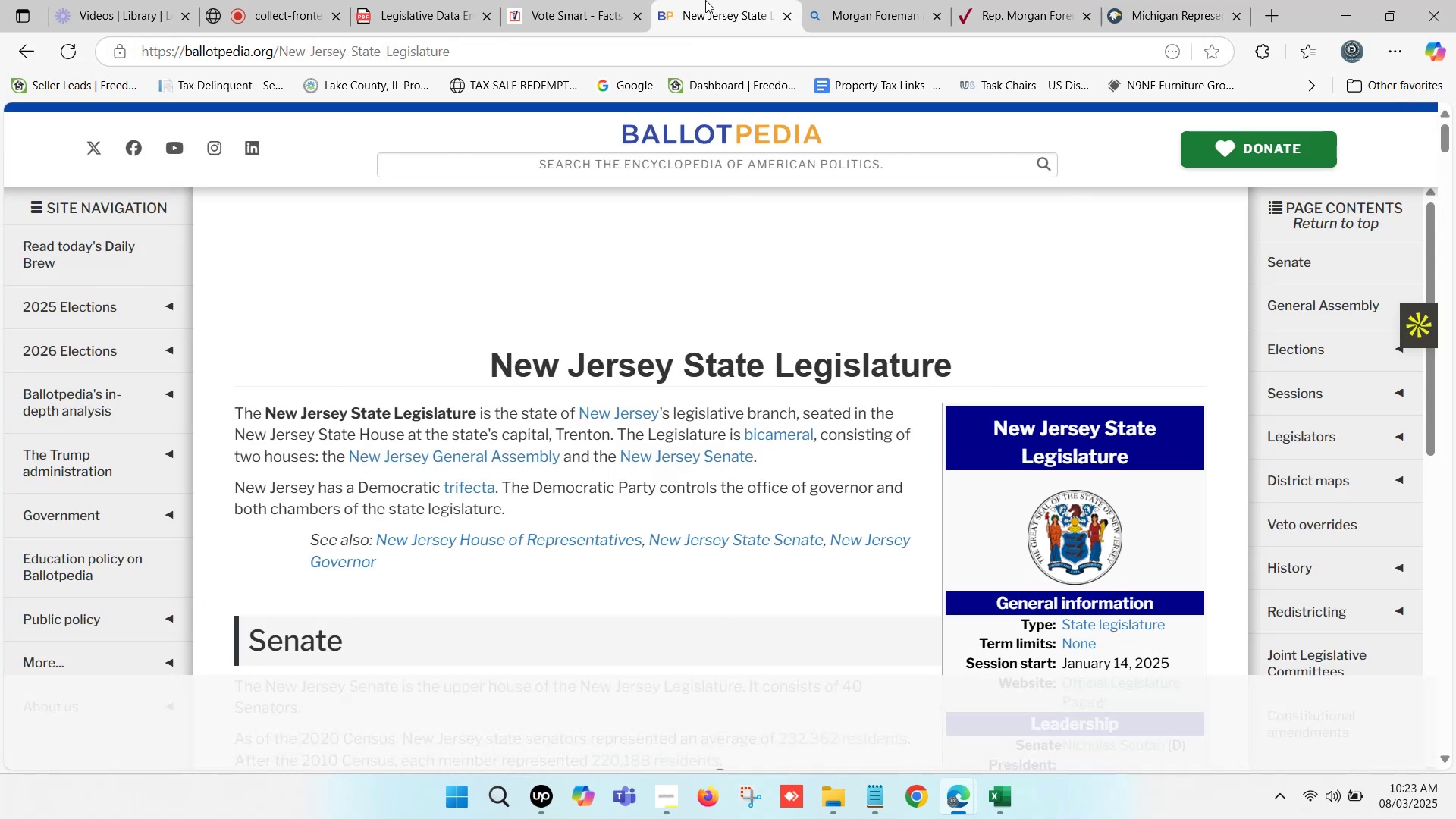 
double_click([706, 0])
 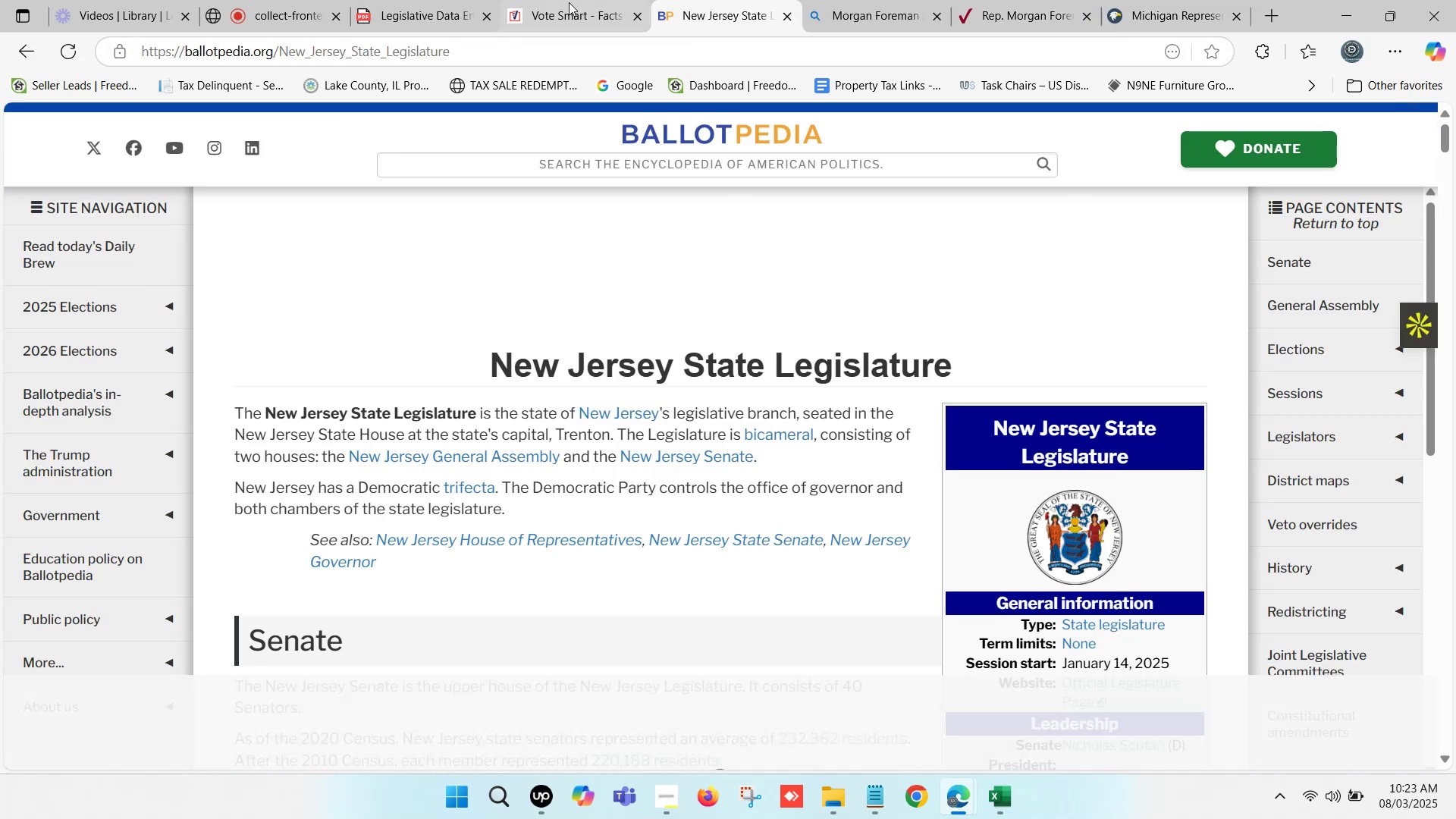 
triple_click([569, 2])
 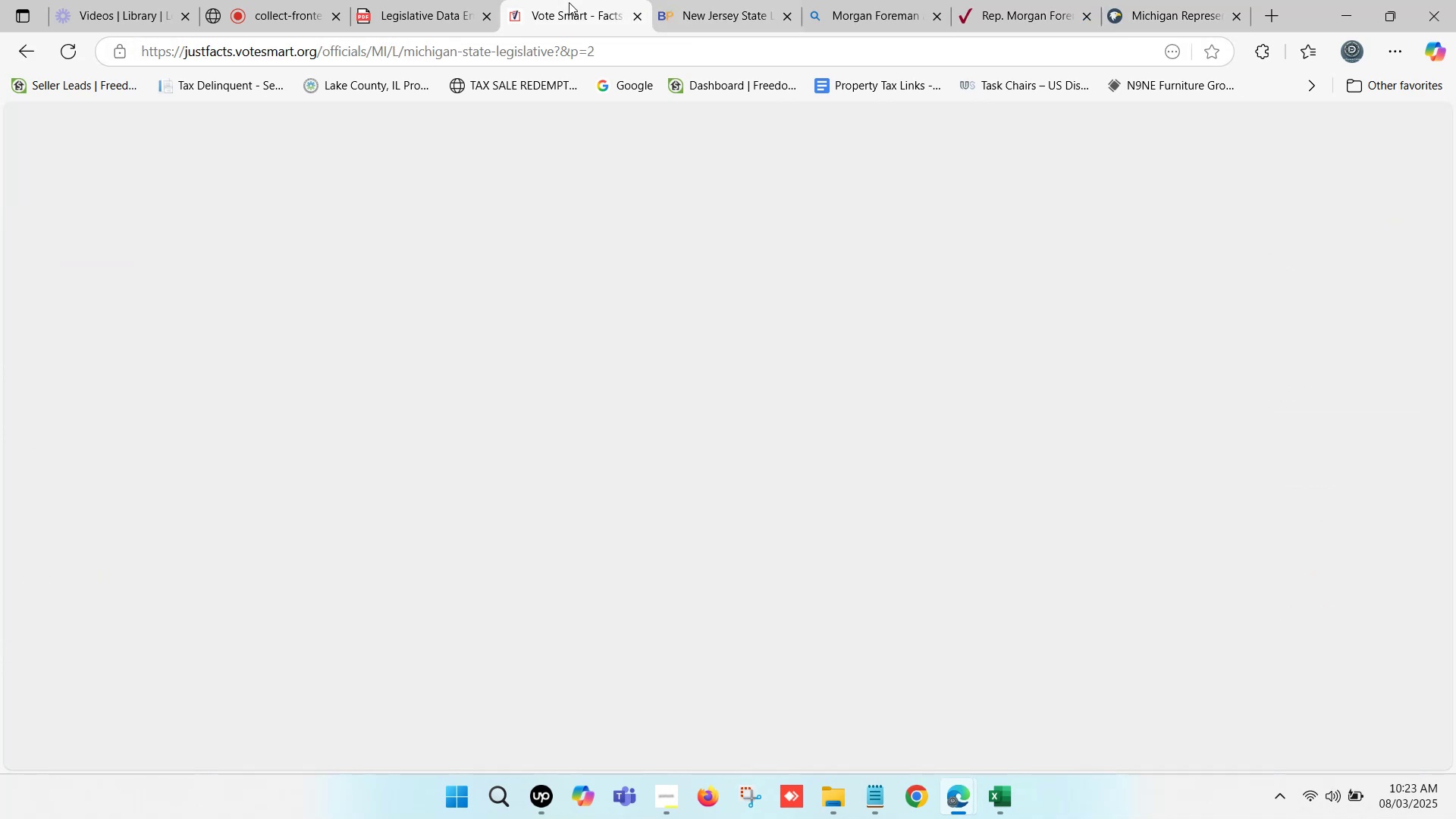 
triple_click([569, 2])
 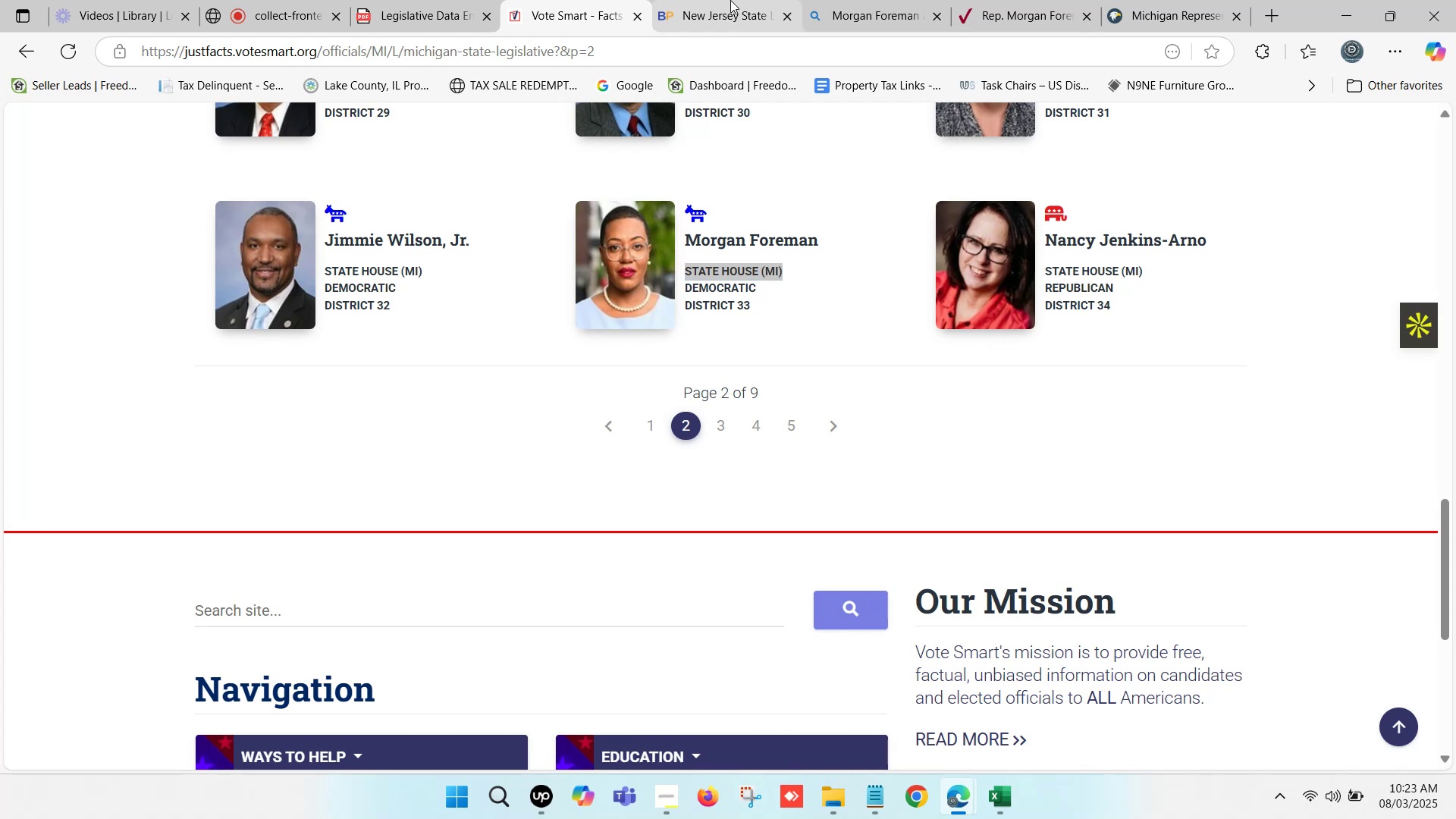 
double_click([498, 0])
 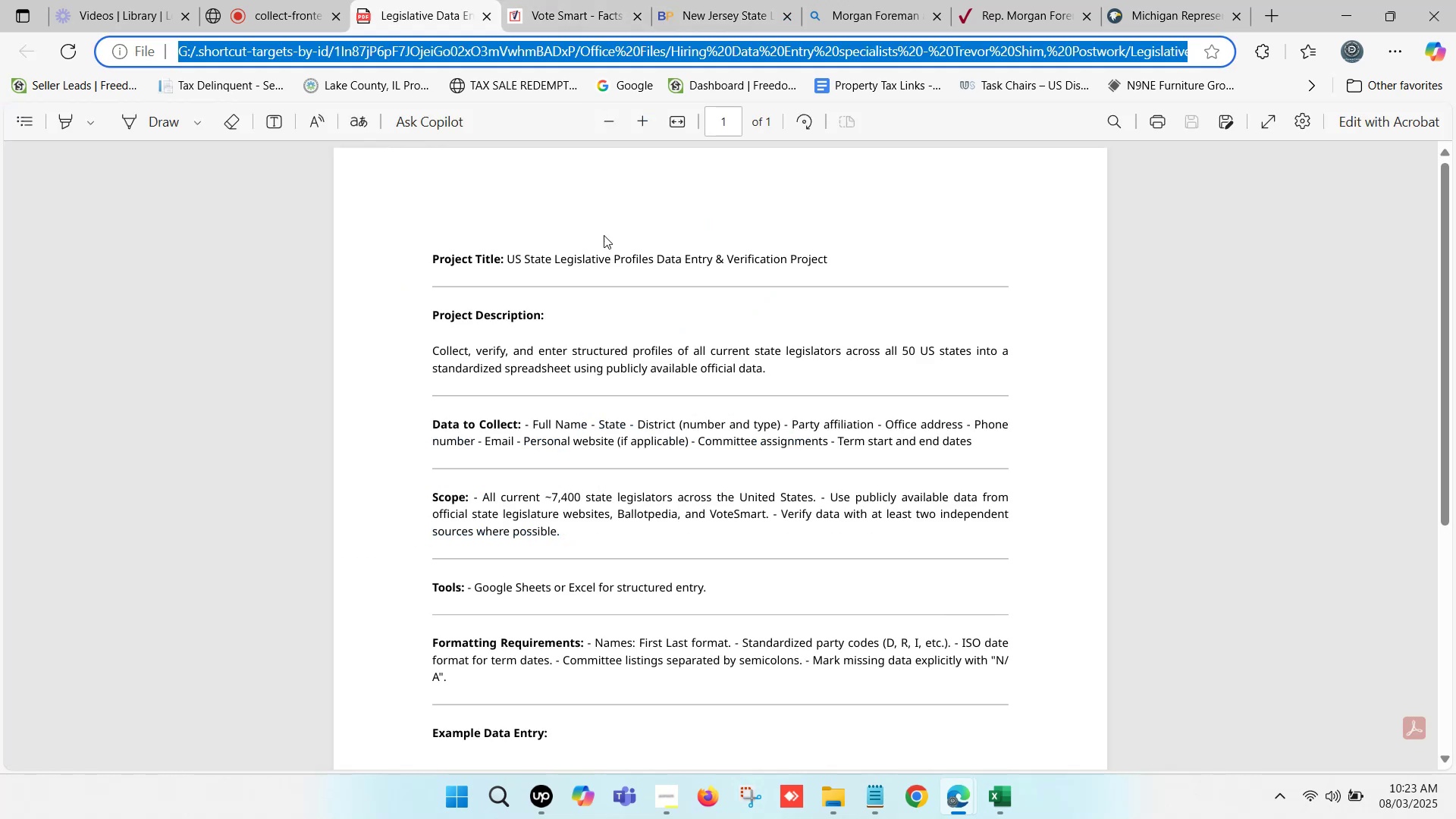 
scroll: coordinate [591, 282], scroll_direction: up, amount: 2.0
 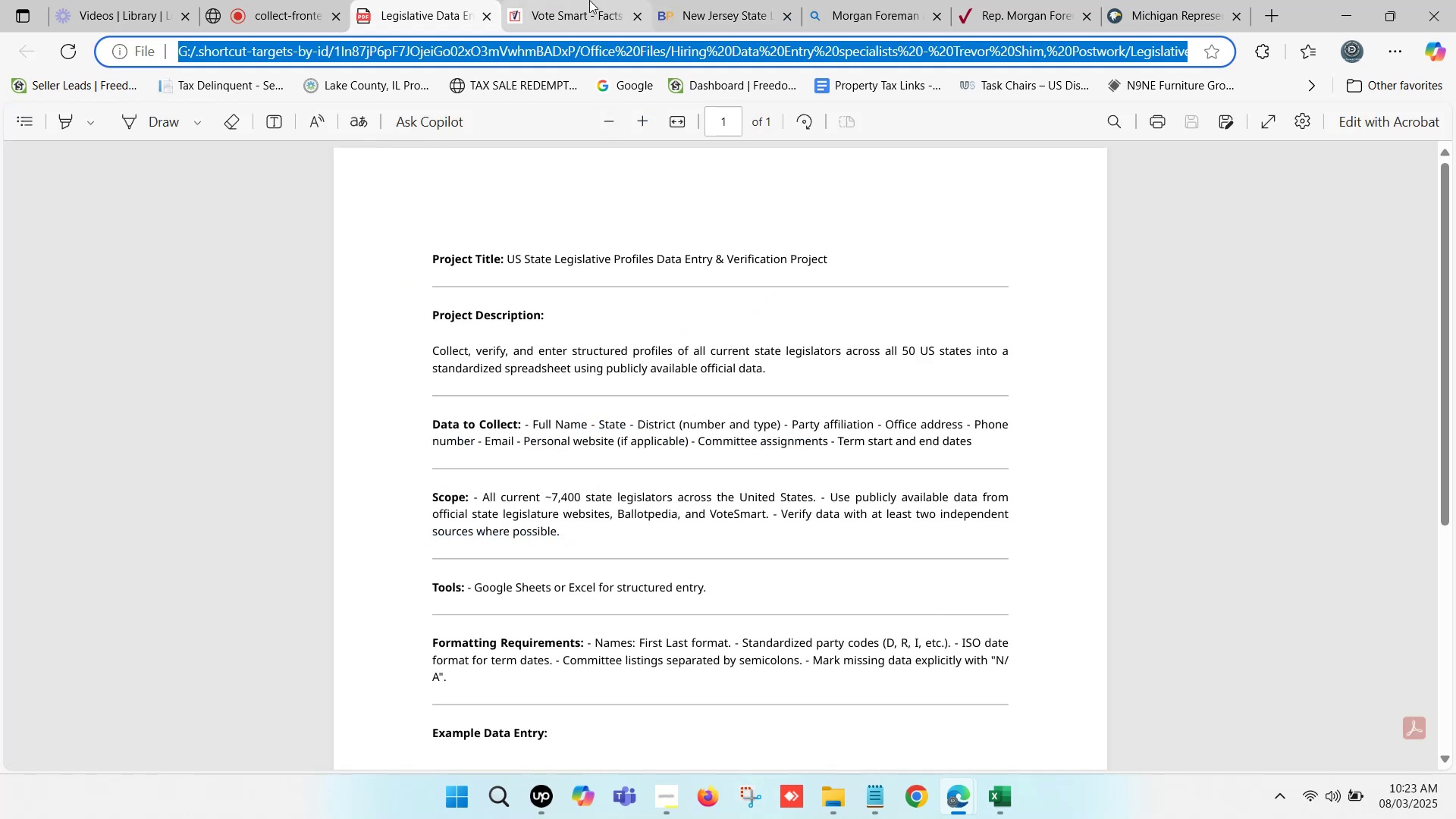 
left_click([589, 0])
 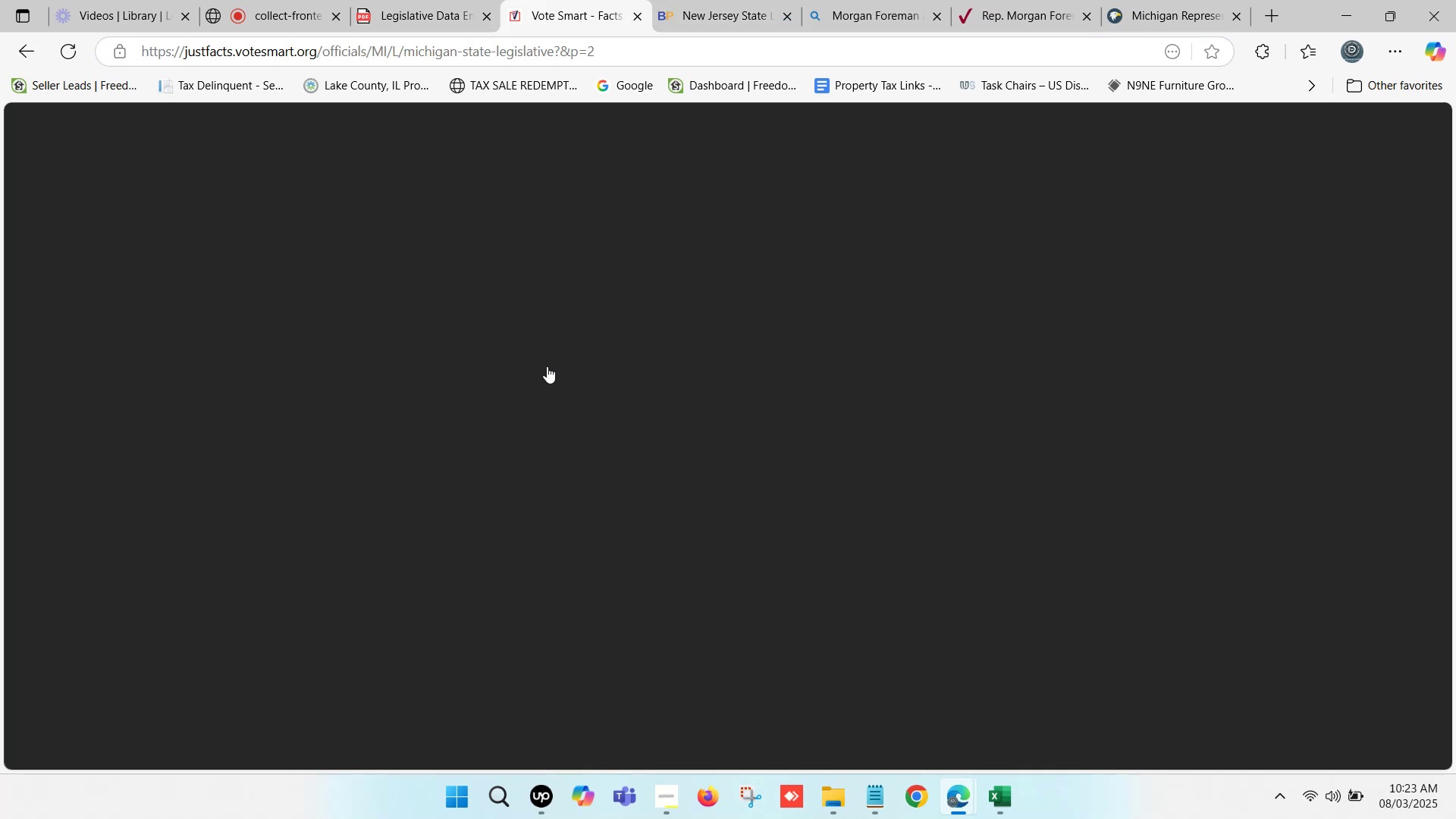 
scroll: coordinate [548, 384], scroll_direction: down, amount: 2.0
 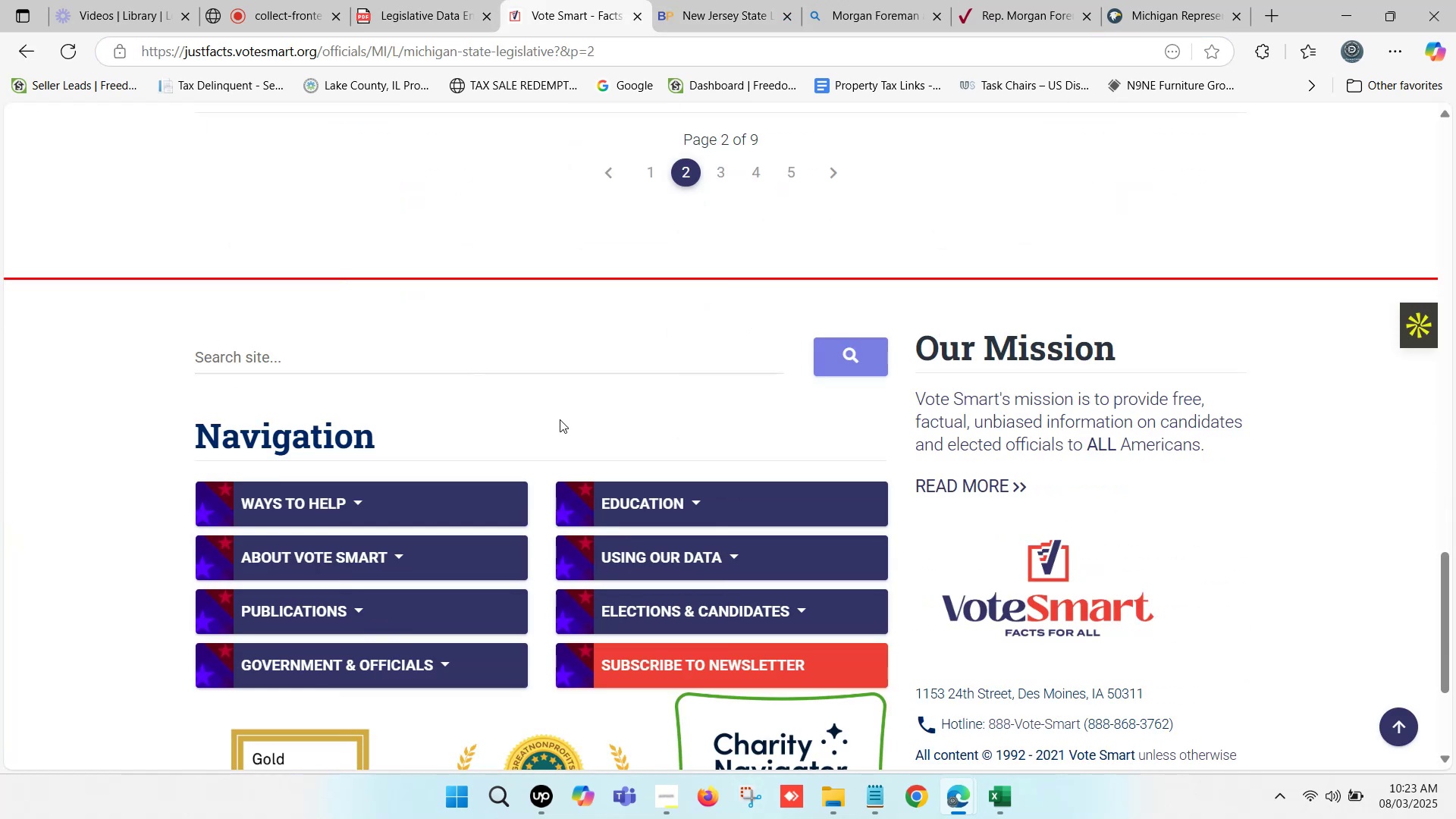 
scroll: coordinate [653, 434], scroll_direction: up, amount: 2.0
 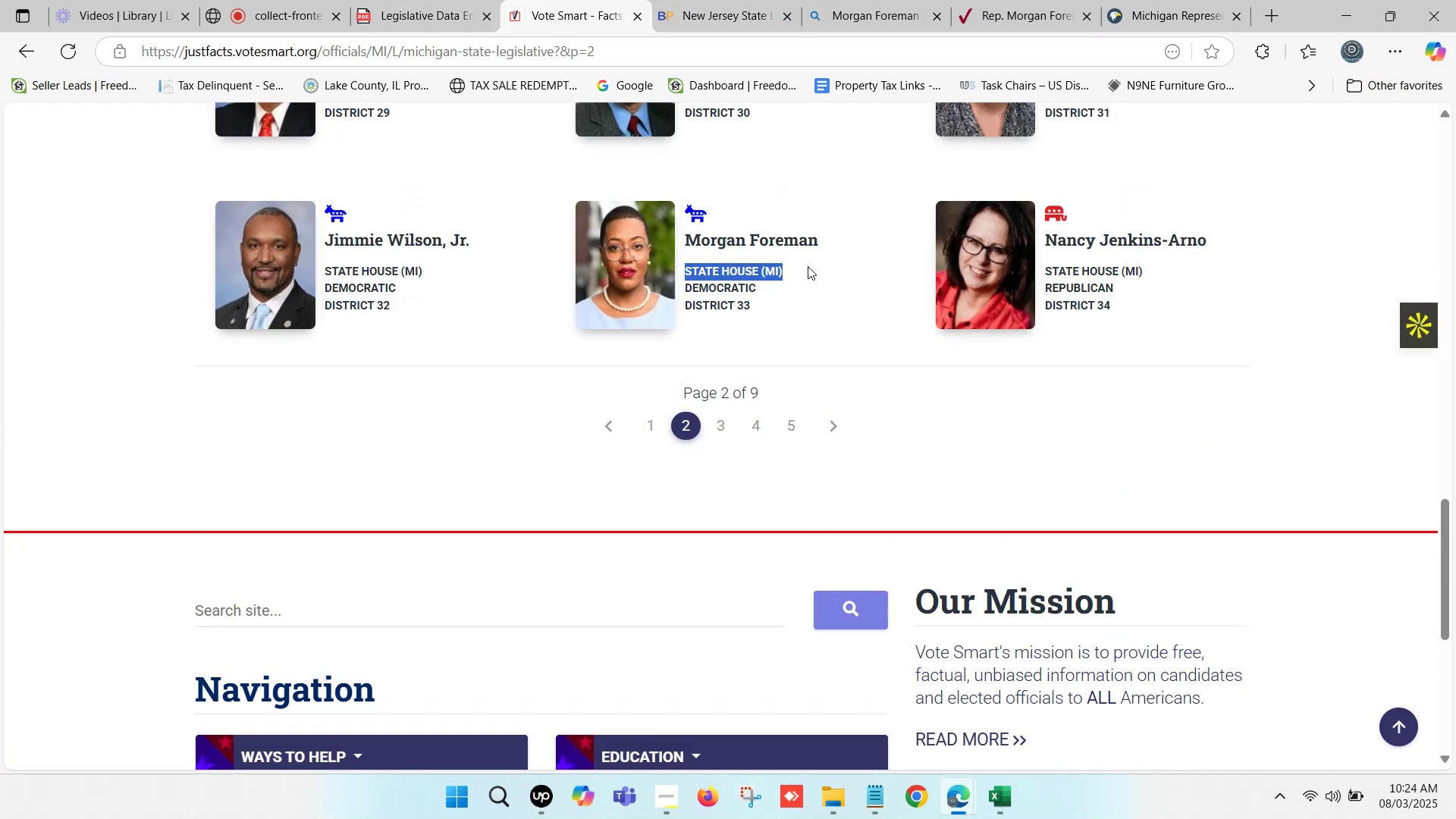 
left_click_drag(start_coordinate=[822, 240], to_coordinate=[688, 247])
 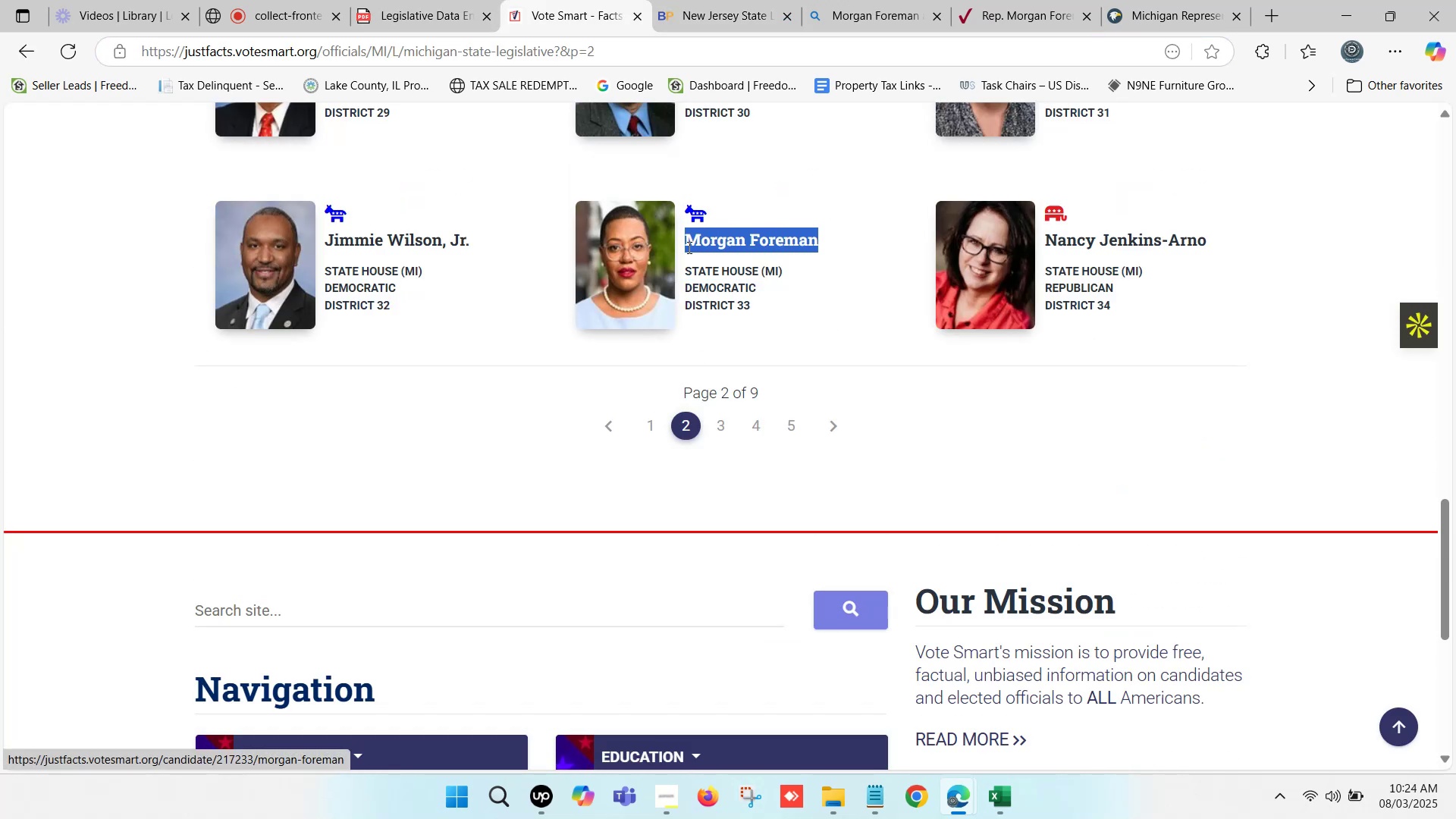 
key(Control+C)
 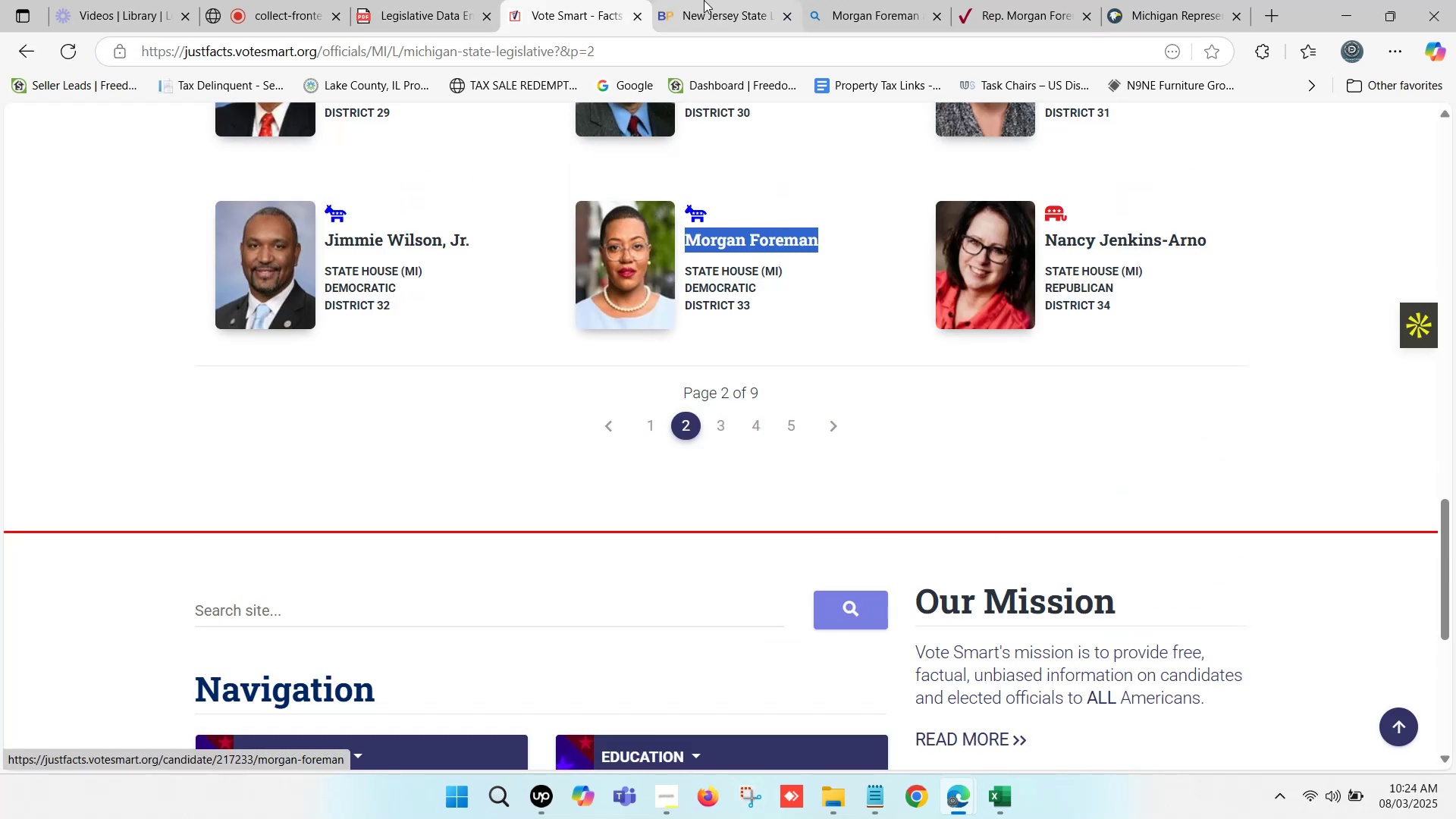 
left_click([704, 0])
 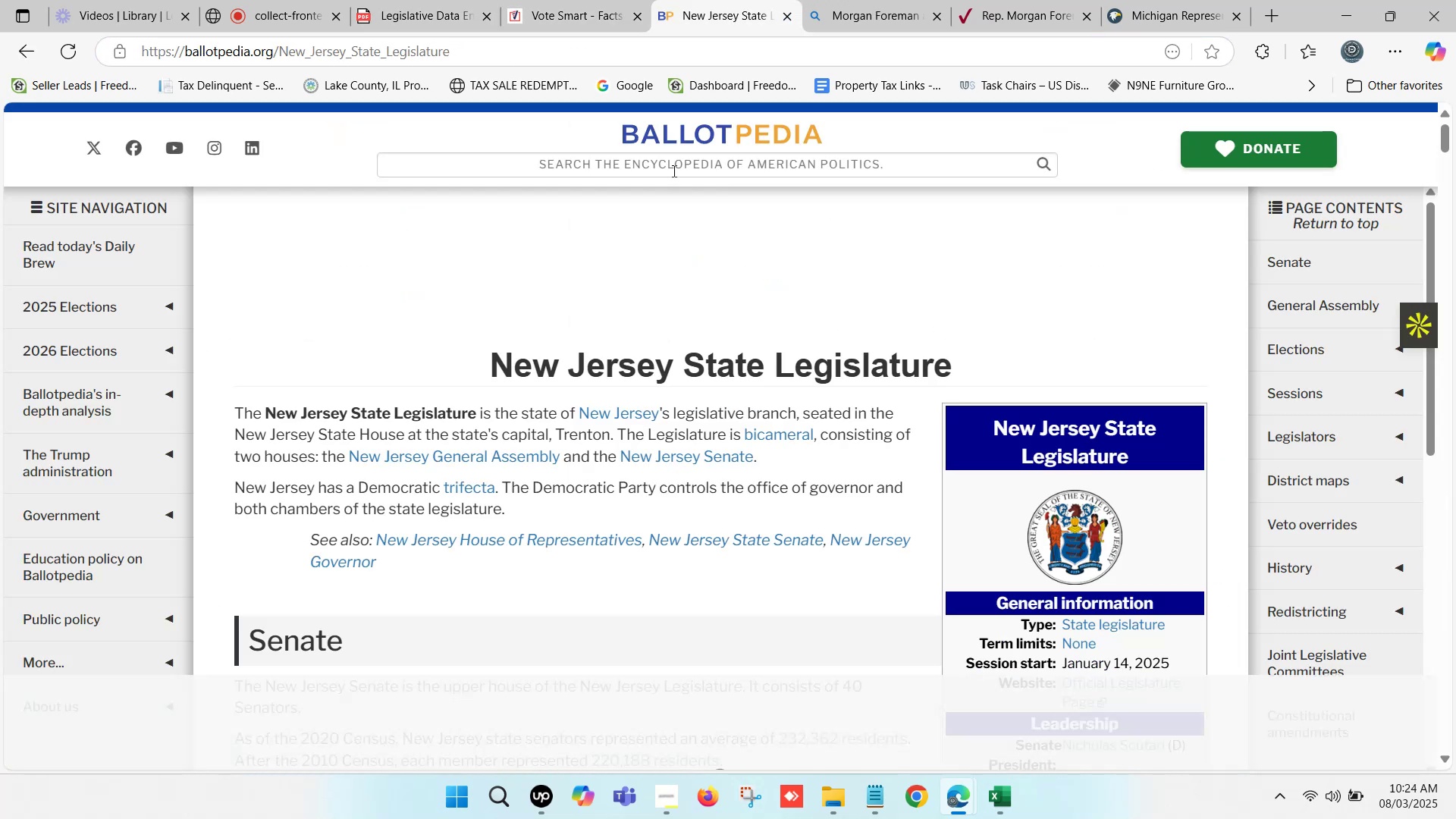 
left_click([676, 162])
 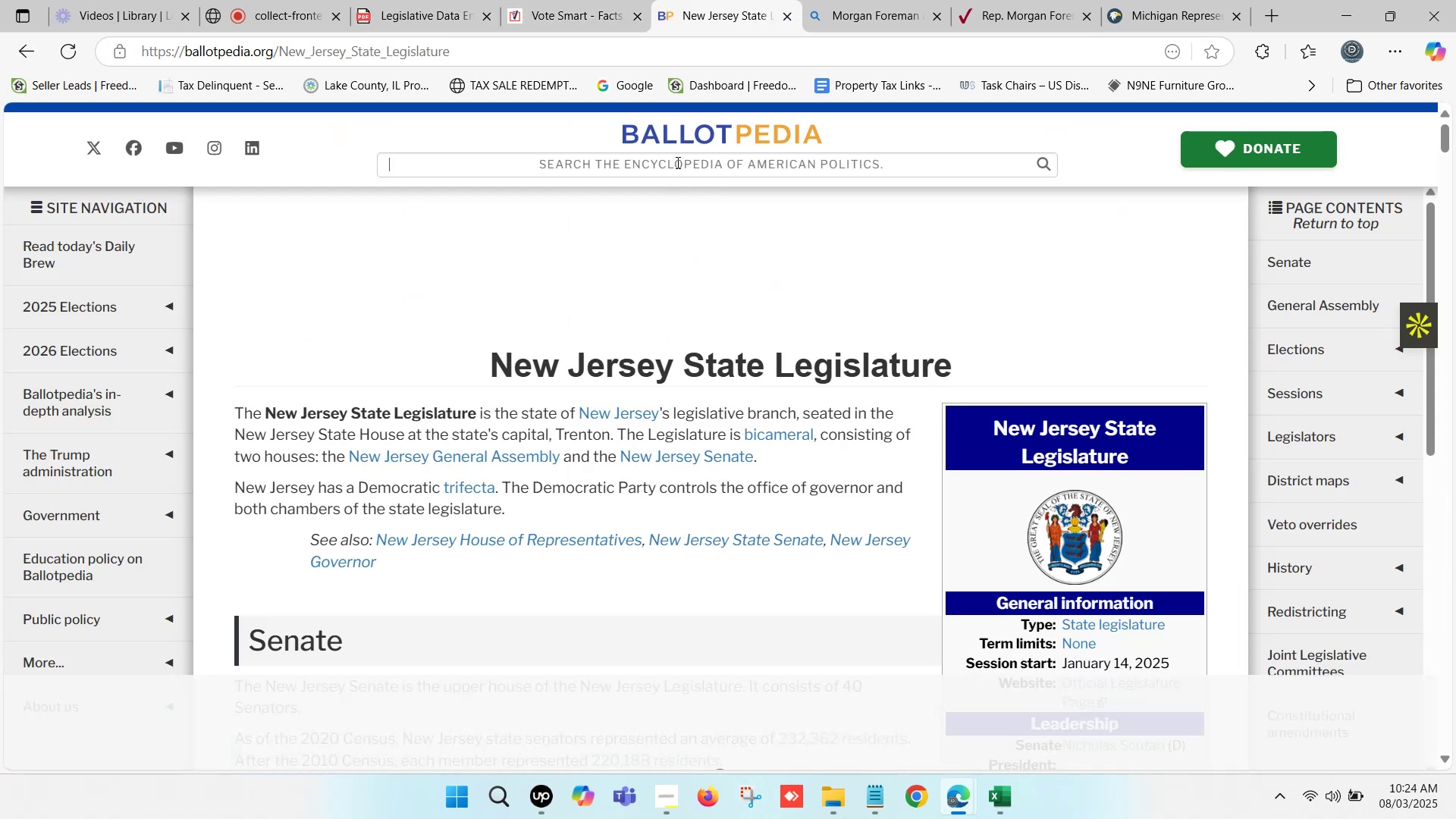 
key(Control+V)
 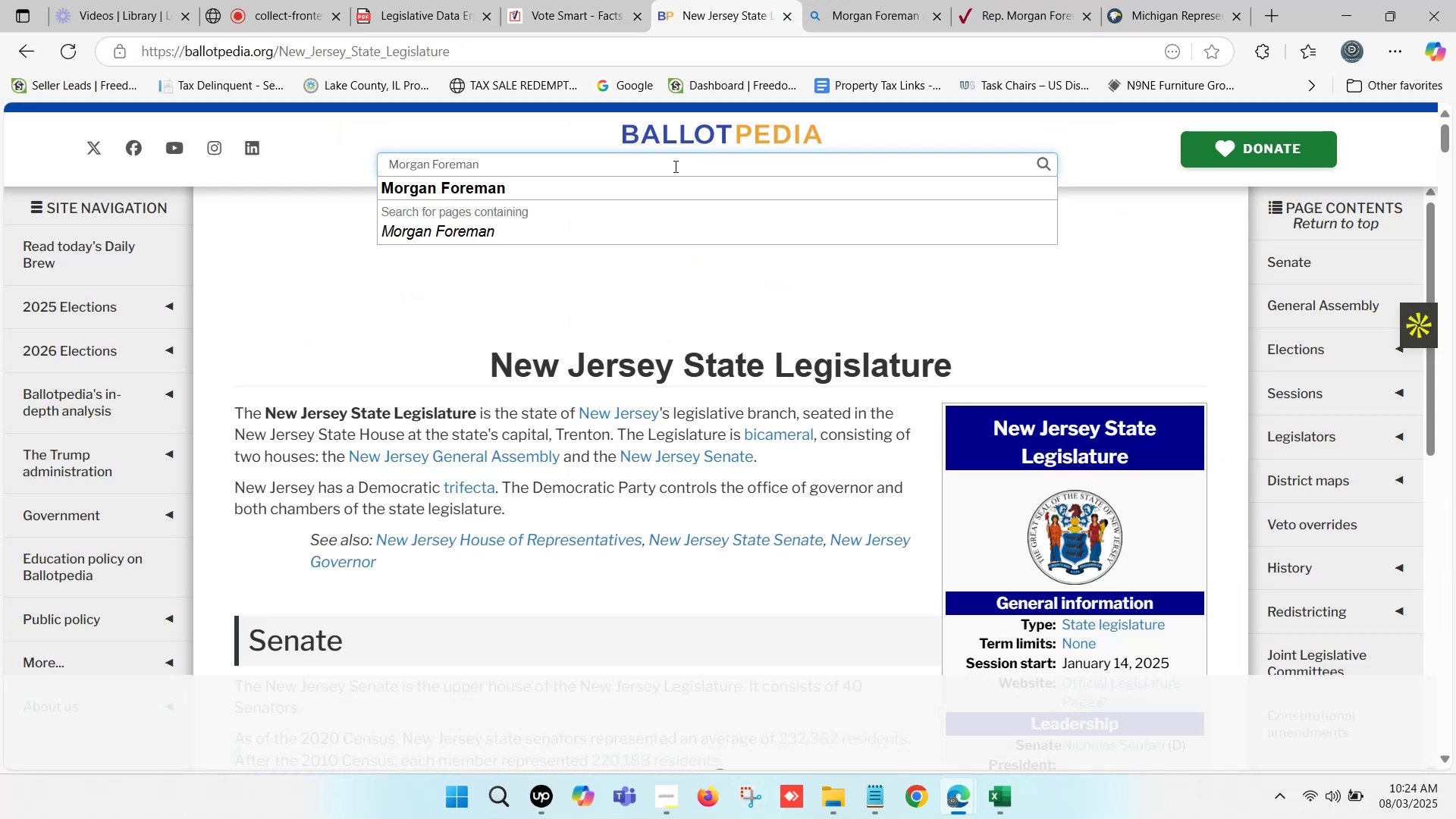 
left_click([671, 184])
 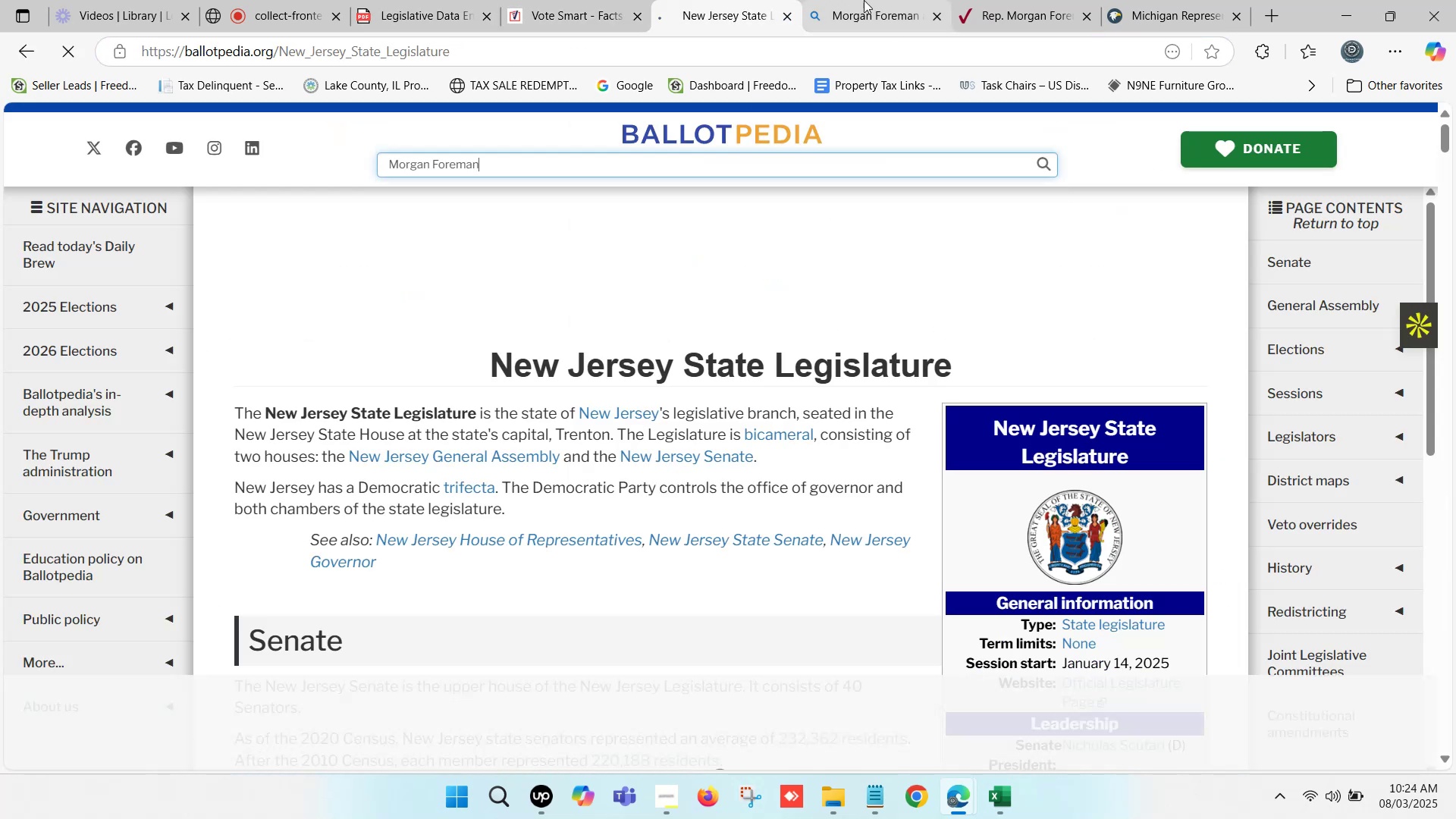 
left_click([864, 0])
 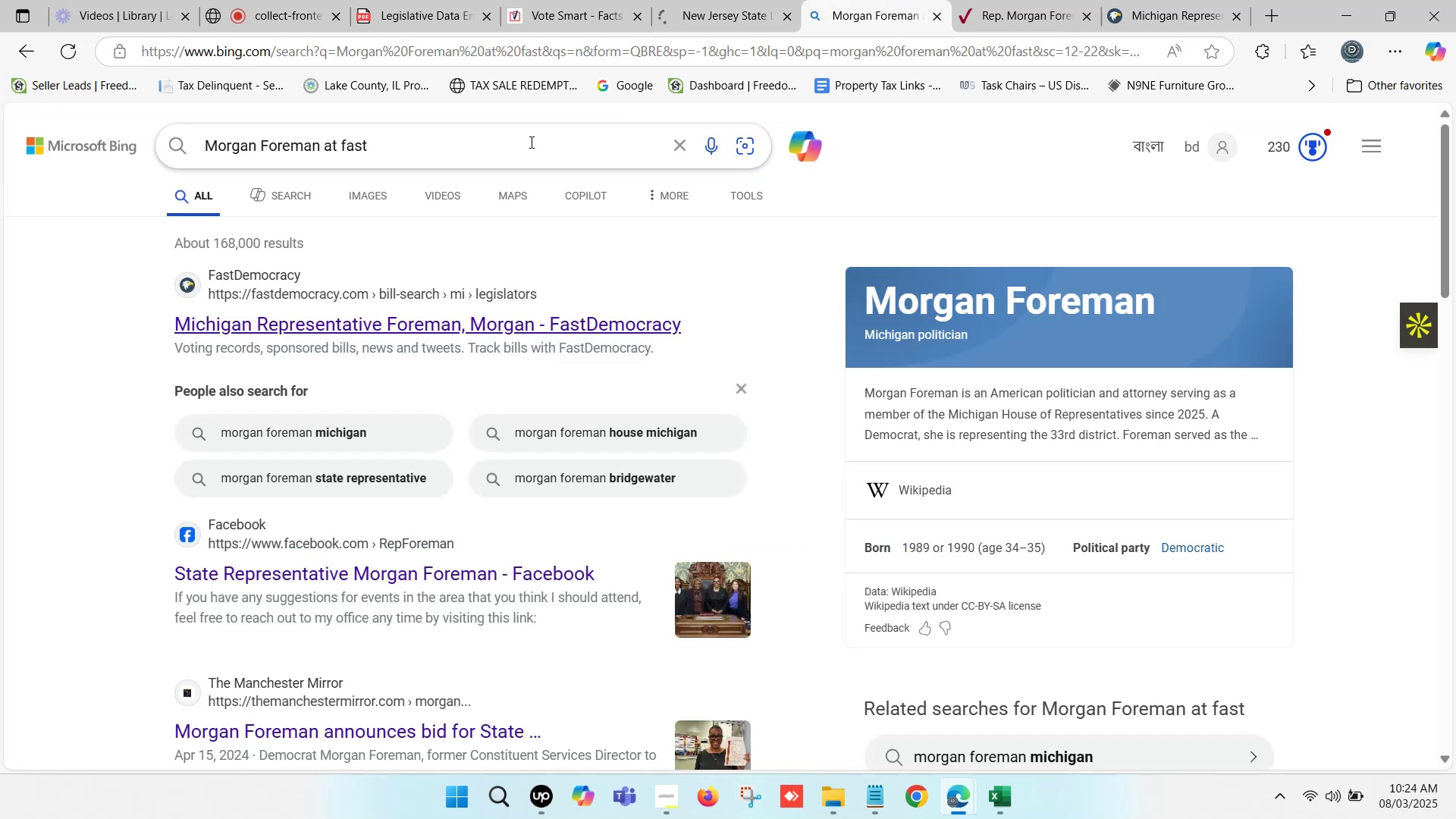 
left_click([1166, 0])
 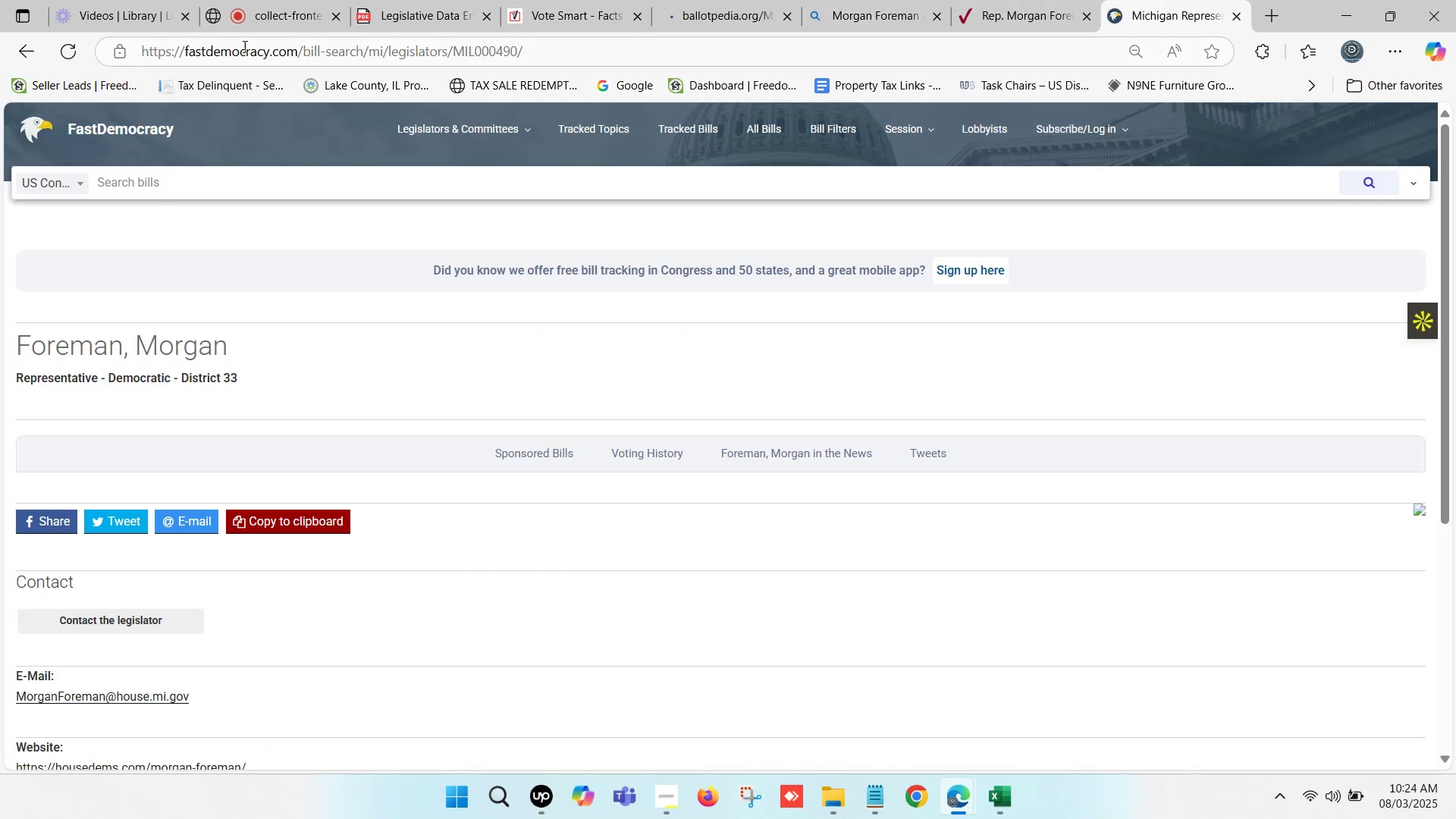 
double_click([243, 46])
 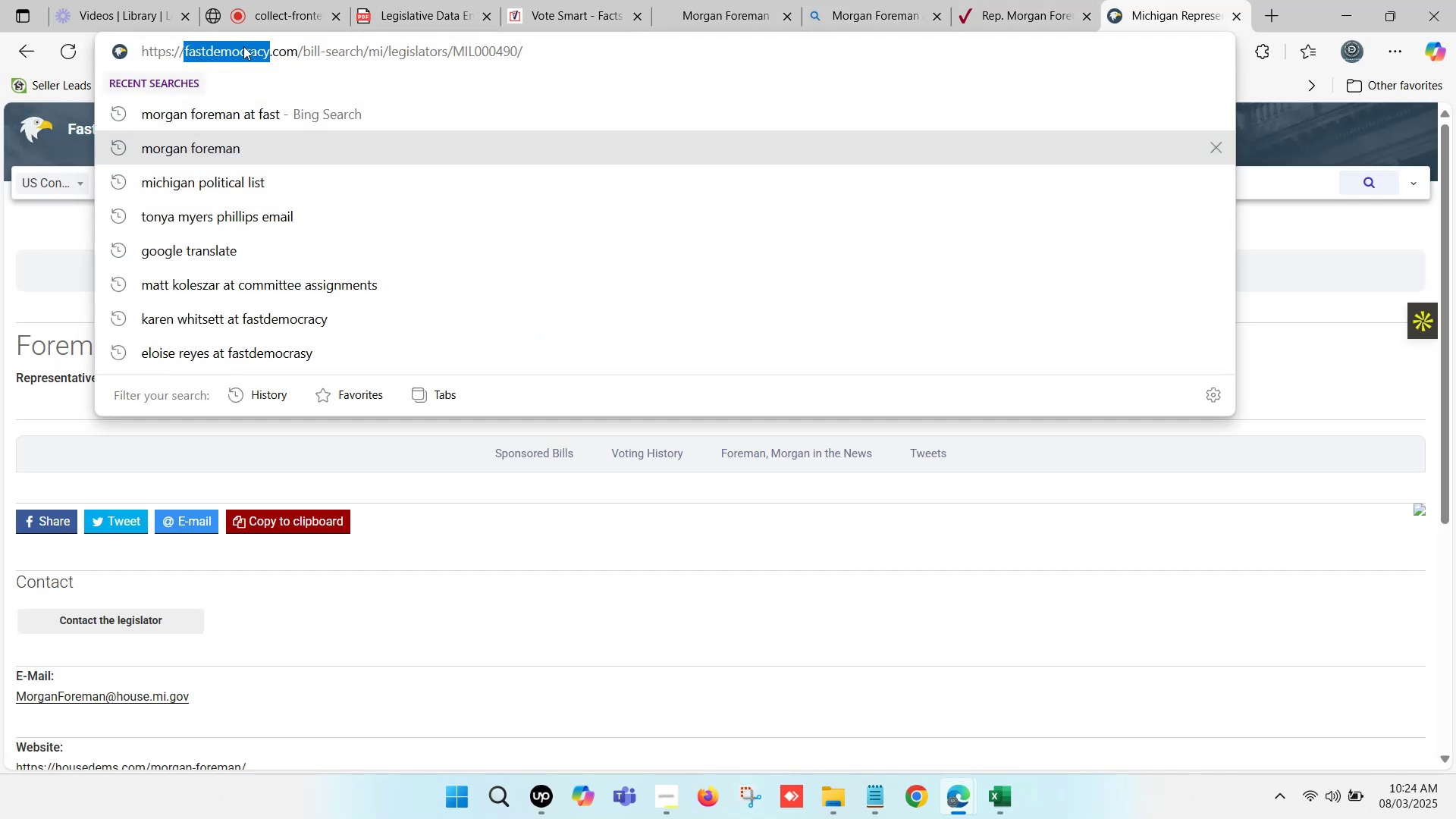 
key(Control+C)
 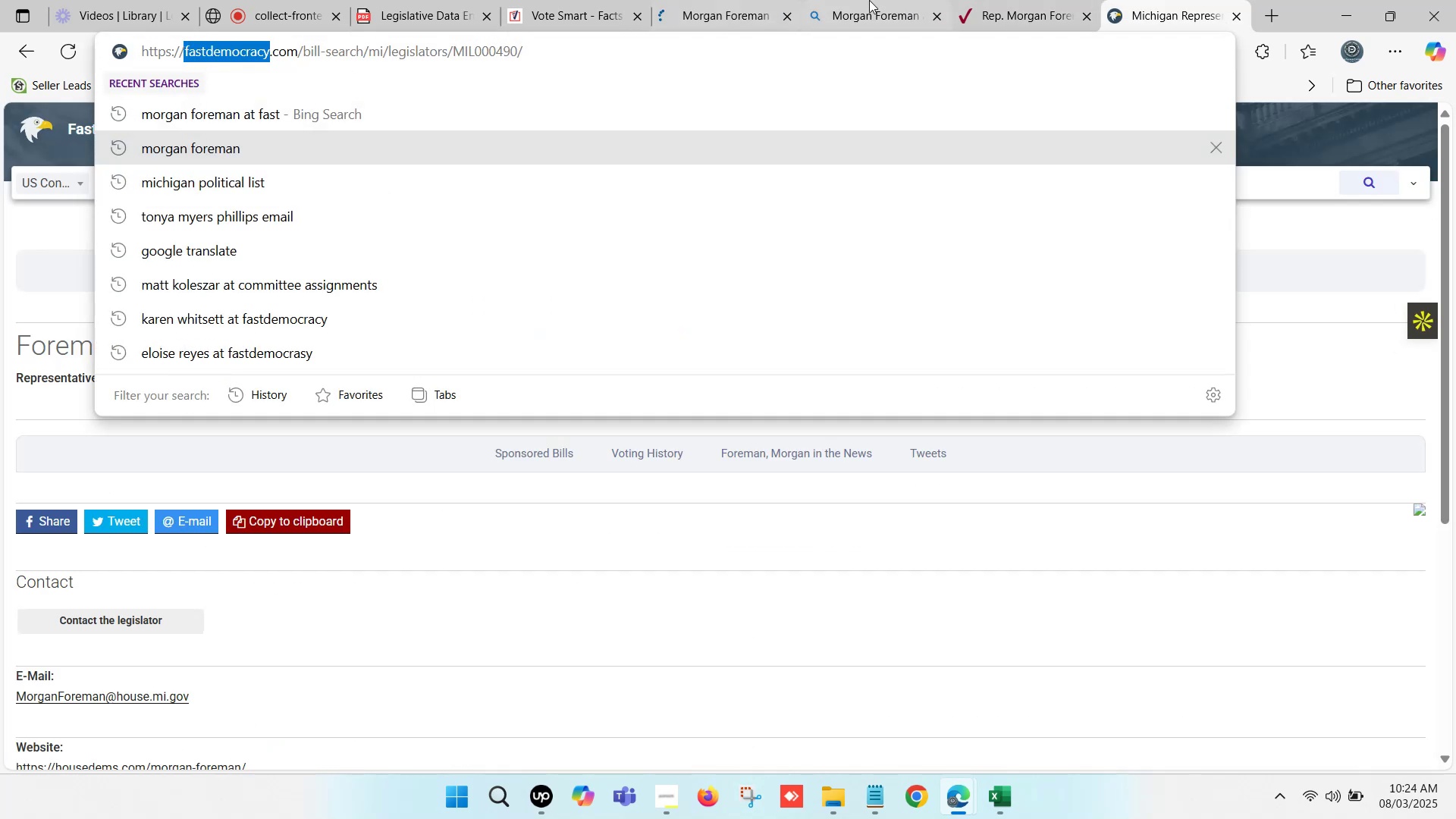 
left_click([911, 0])
 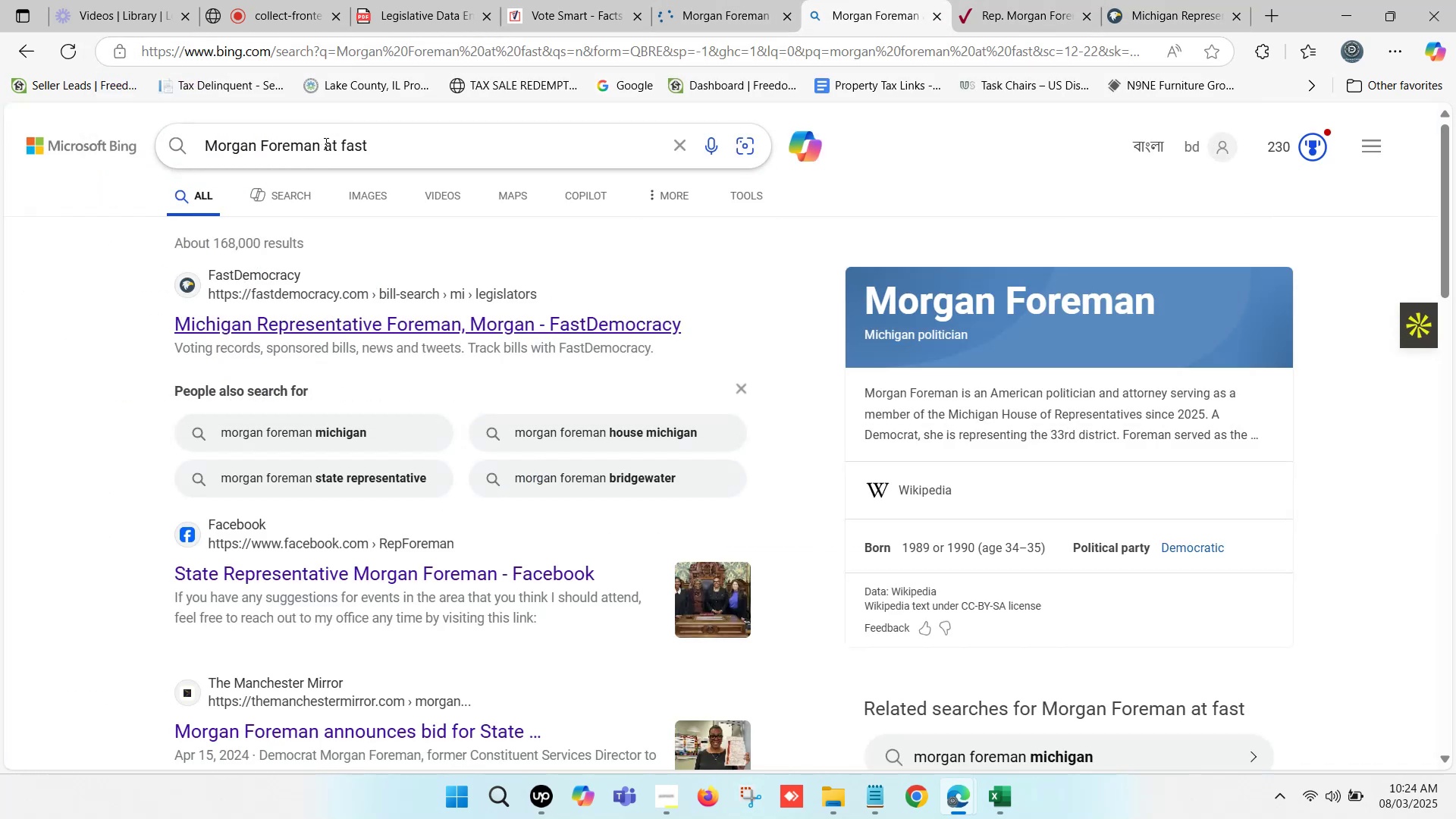 
left_click_drag(start_coordinate=[343, 143], to_coordinate=[391, 144])
 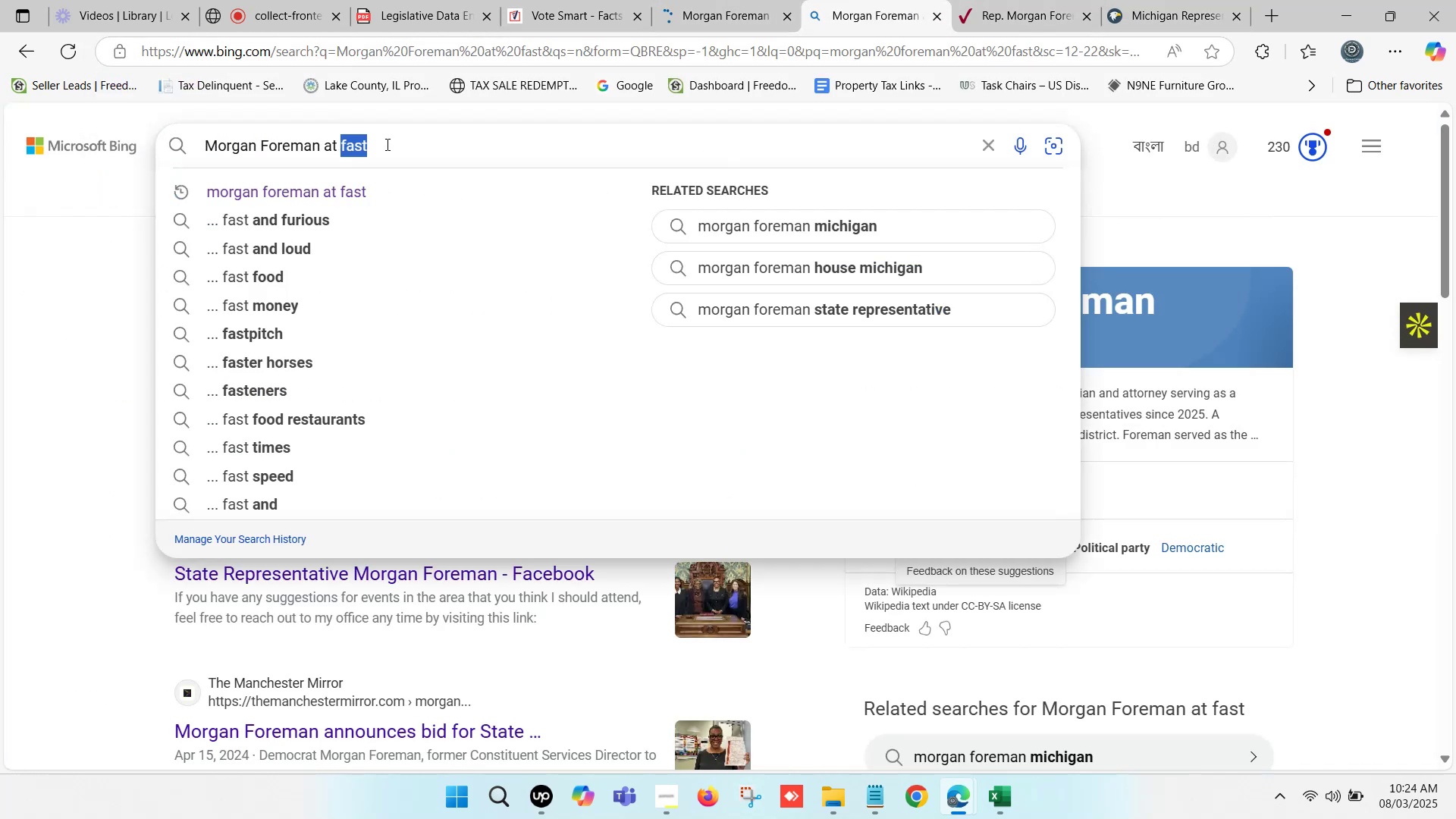 
key(Control+V)
 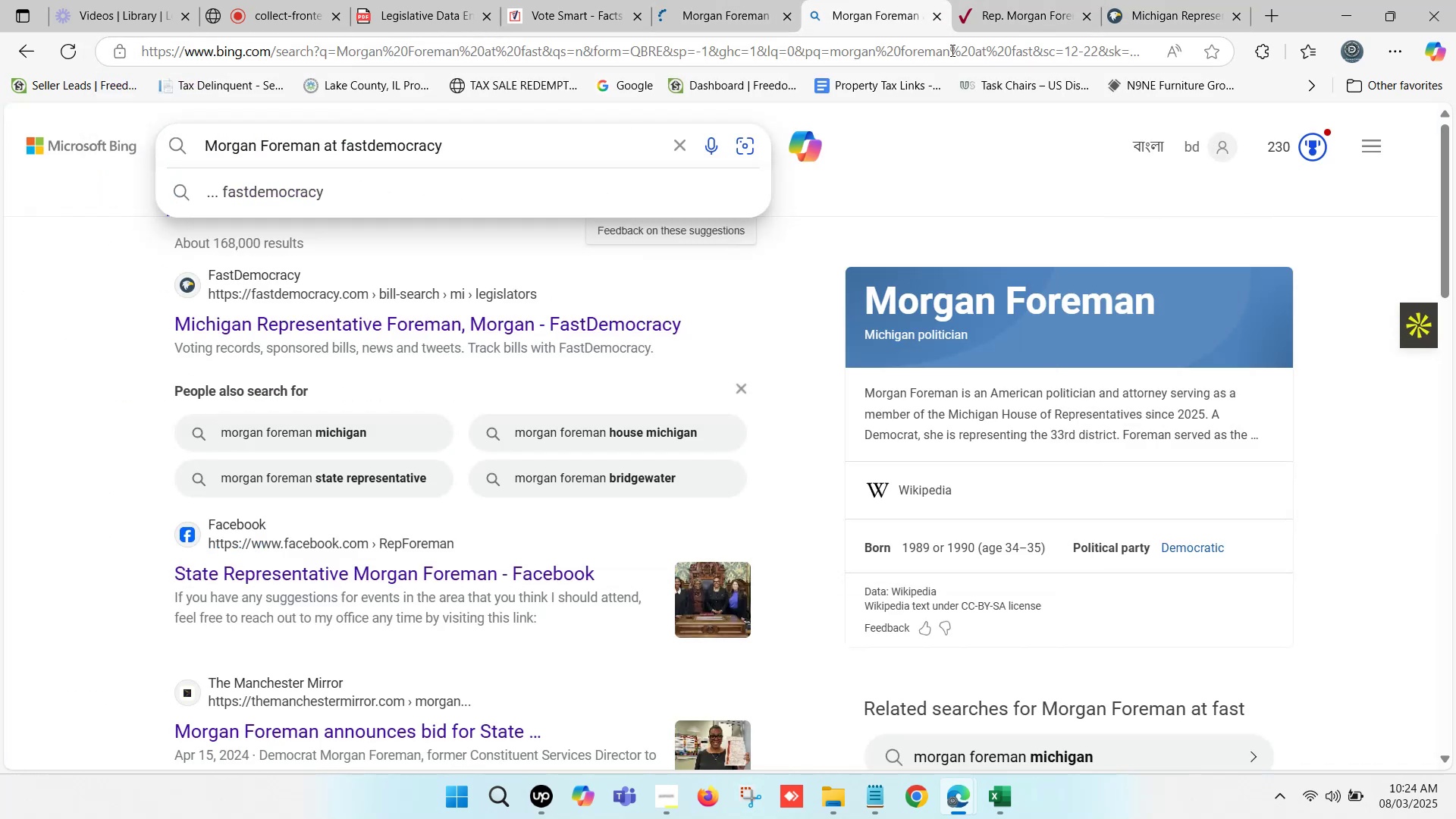 
double_click([1069, 0])
 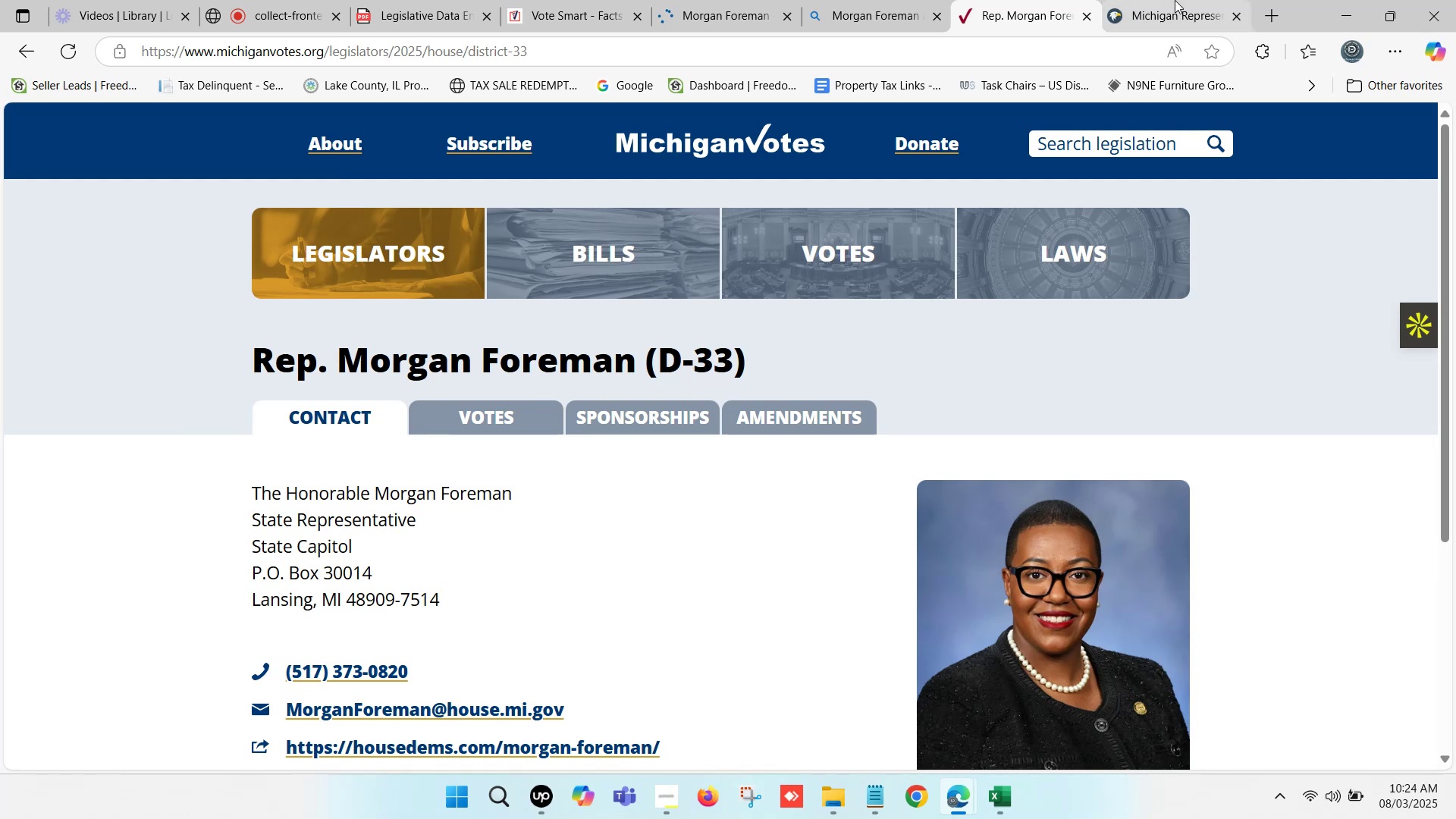 
double_click([1175, 0])
 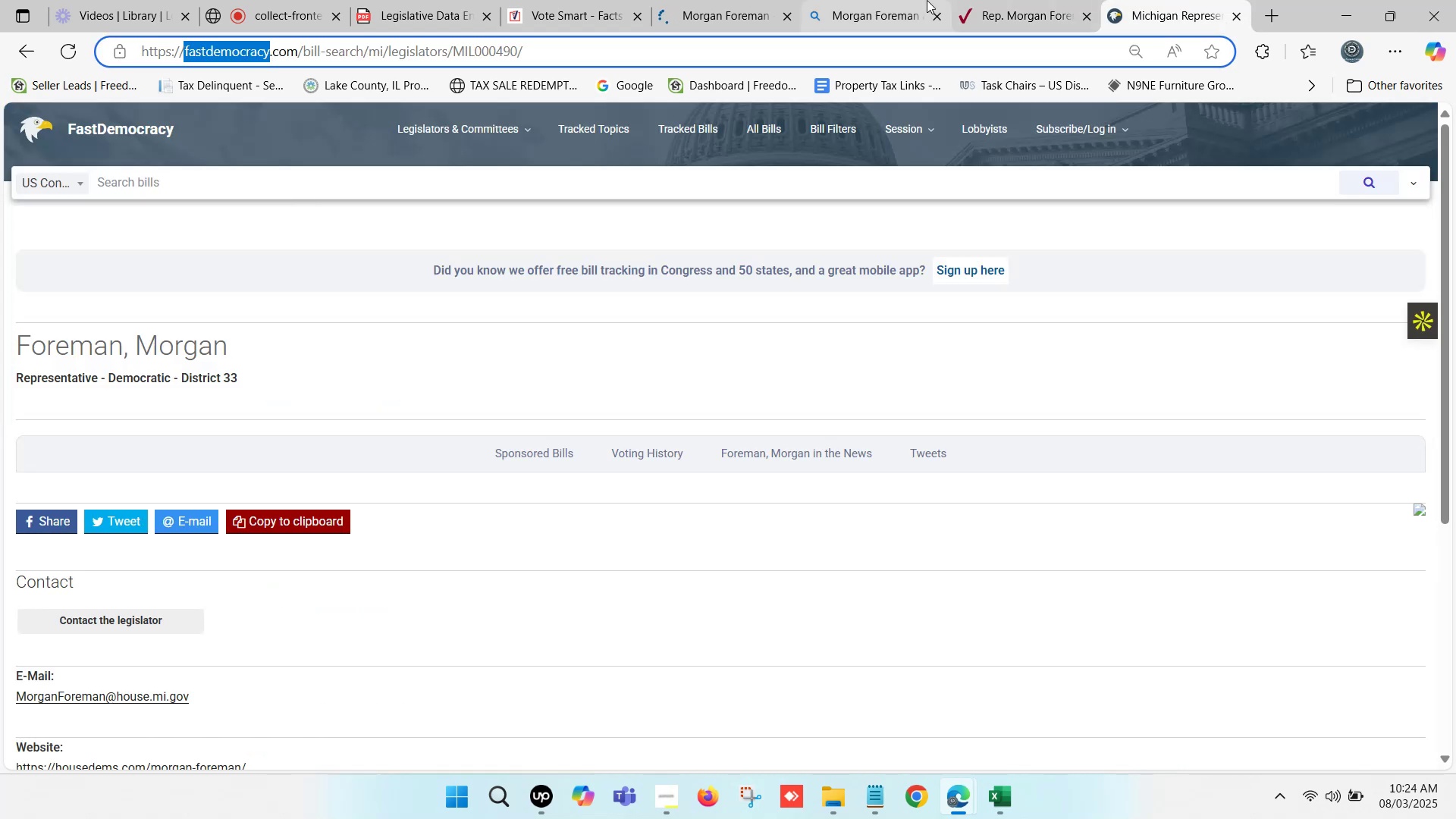 
triple_click([927, 0])
 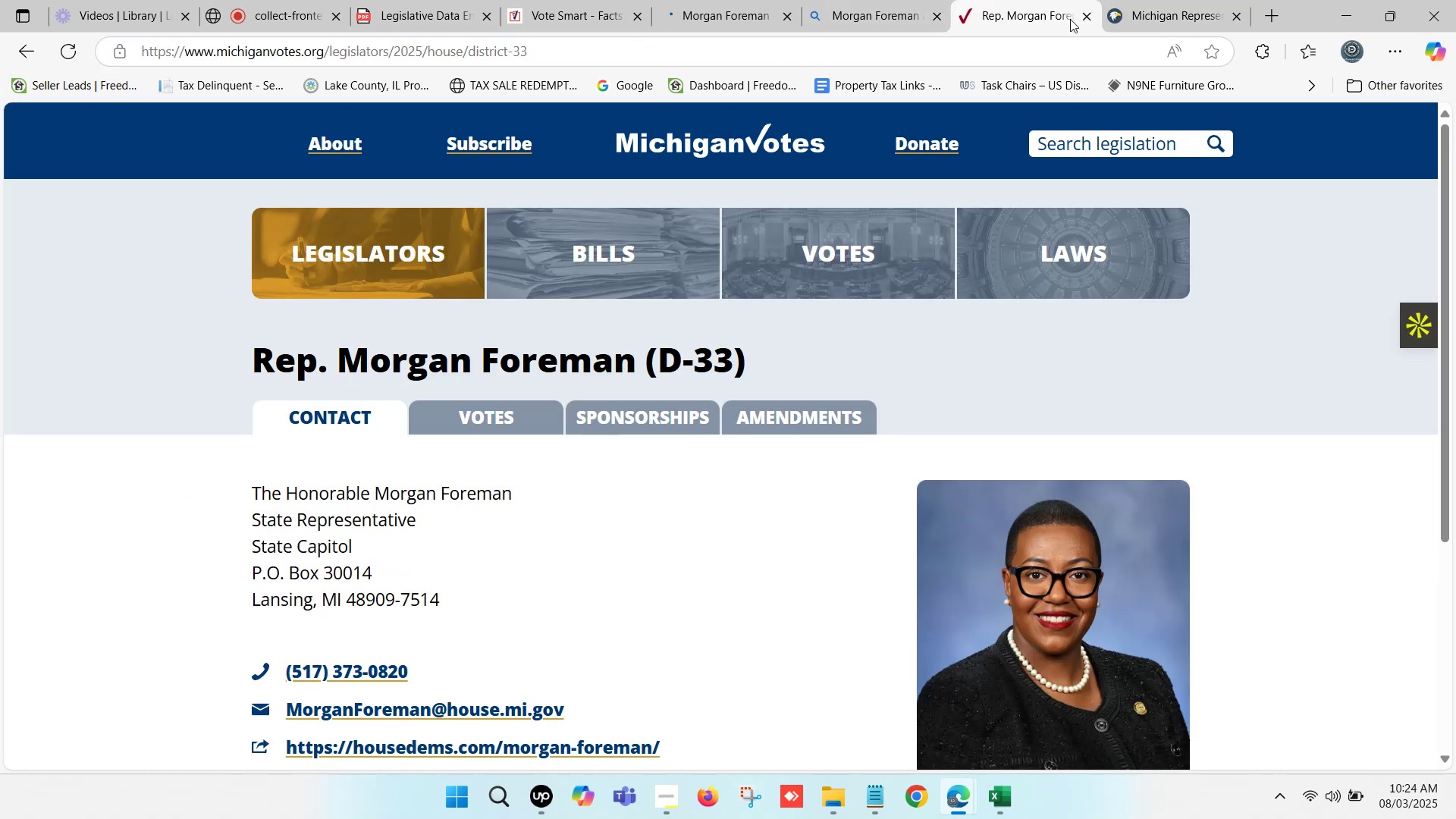 
scroll: coordinate [566, 456], scroll_direction: down, amount: 4.0
 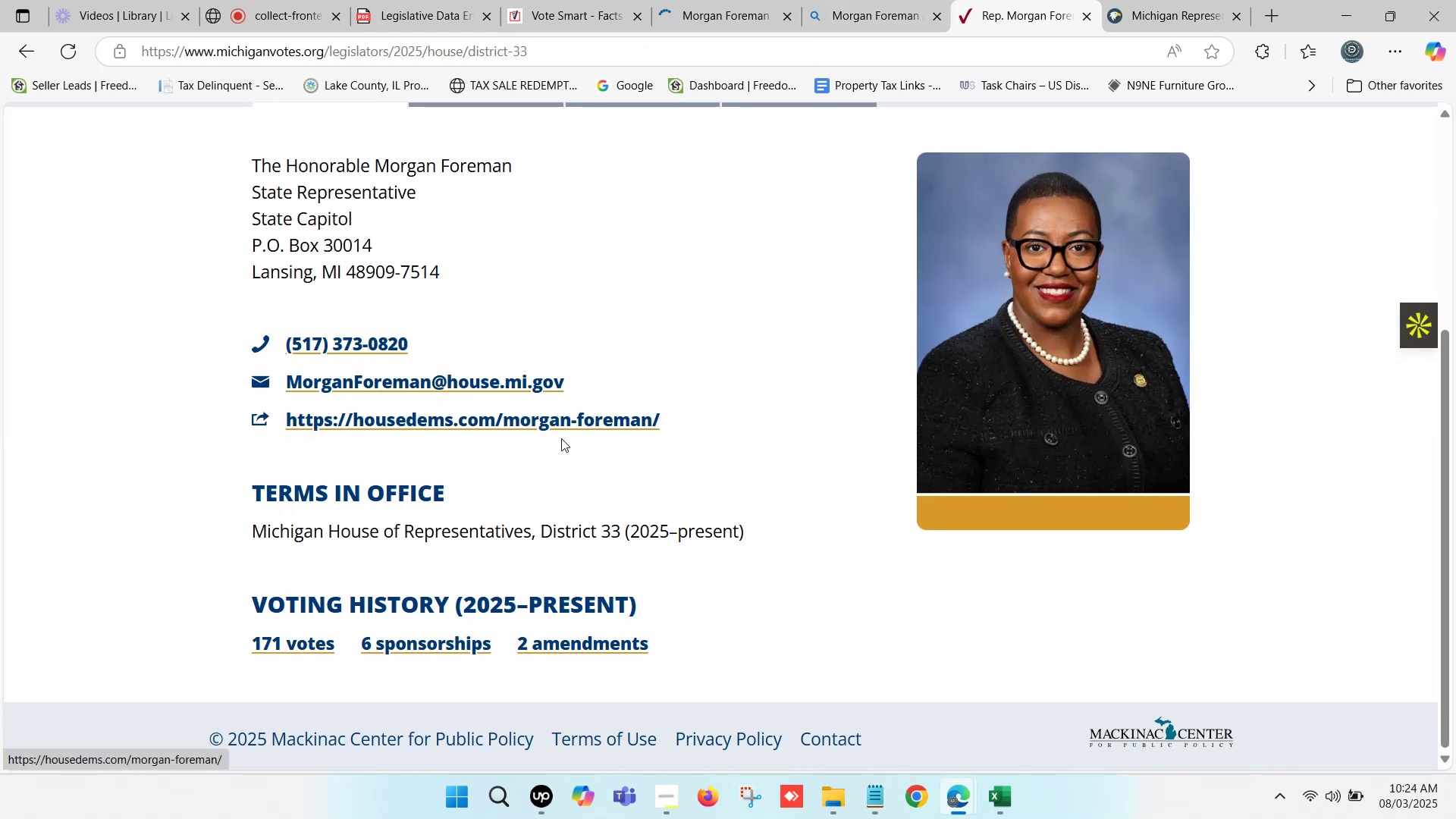 
scroll: coordinate [560, 435], scroll_direction: up, amount: 1.0
 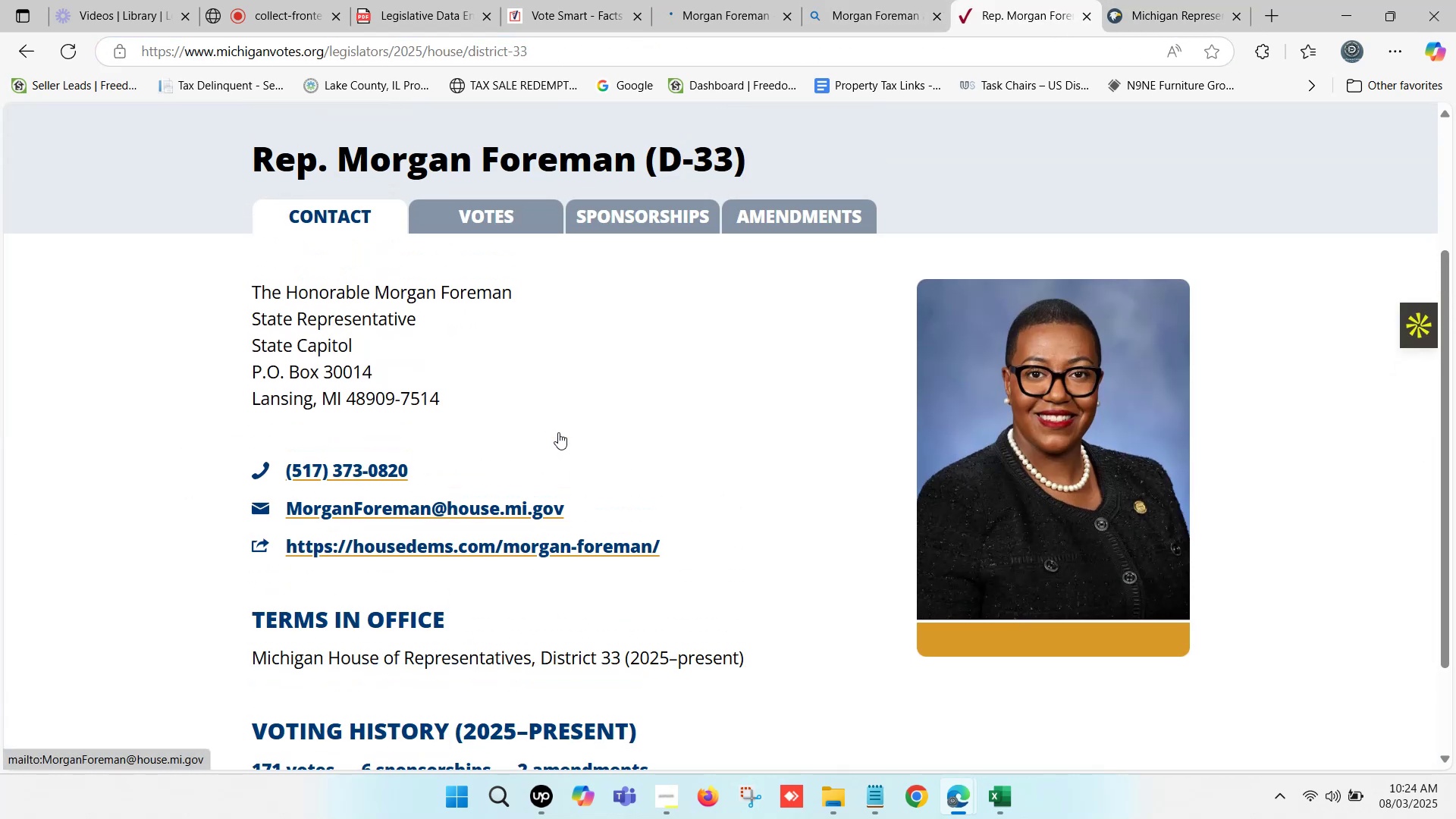 
scroll: coordinate [558, 431], scroll_direction: down, amount: 1.0
 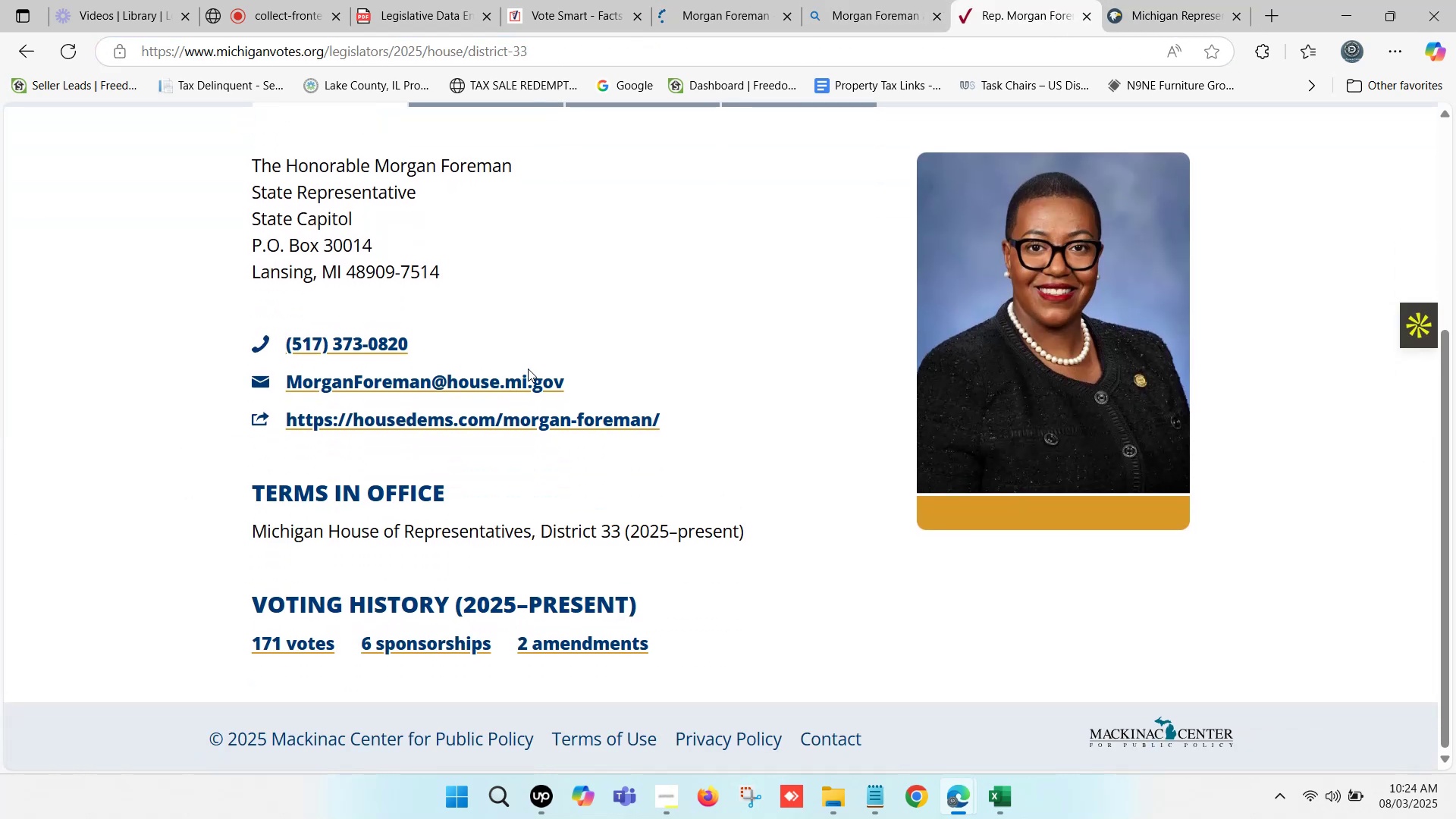 
right_click([529, 379])
 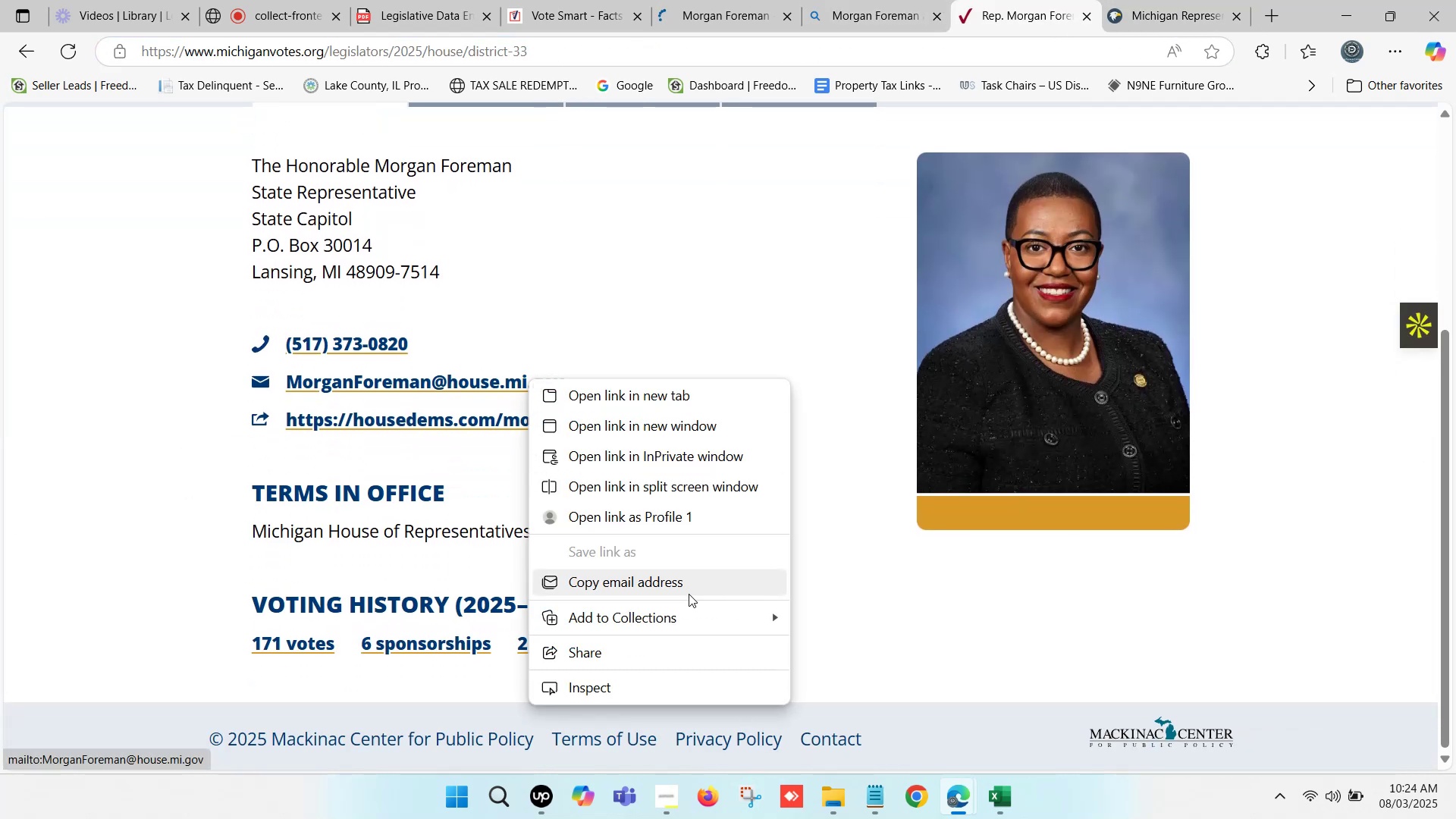 
left_click([684, 582])
 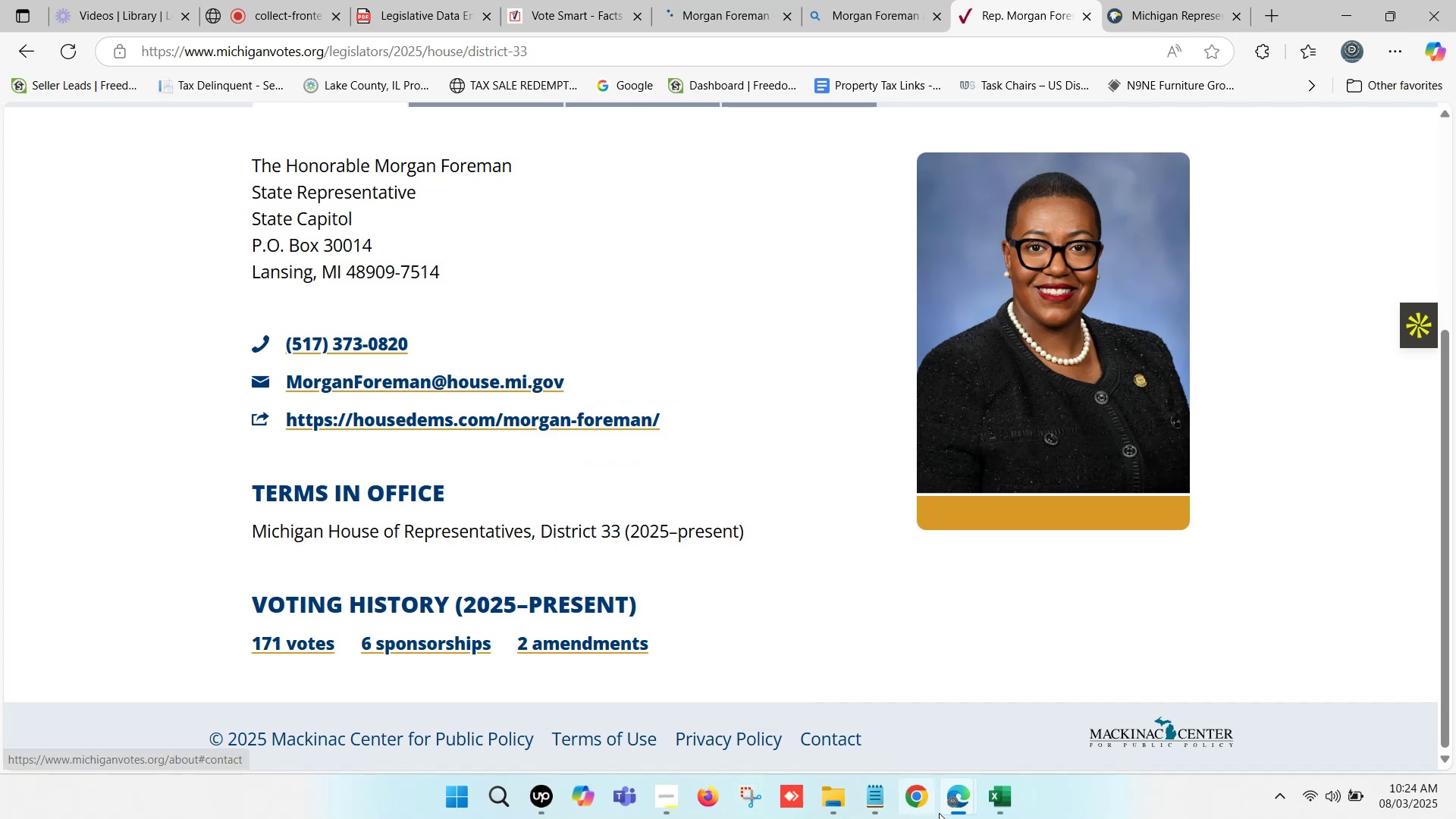 
left_click([956, 804])
 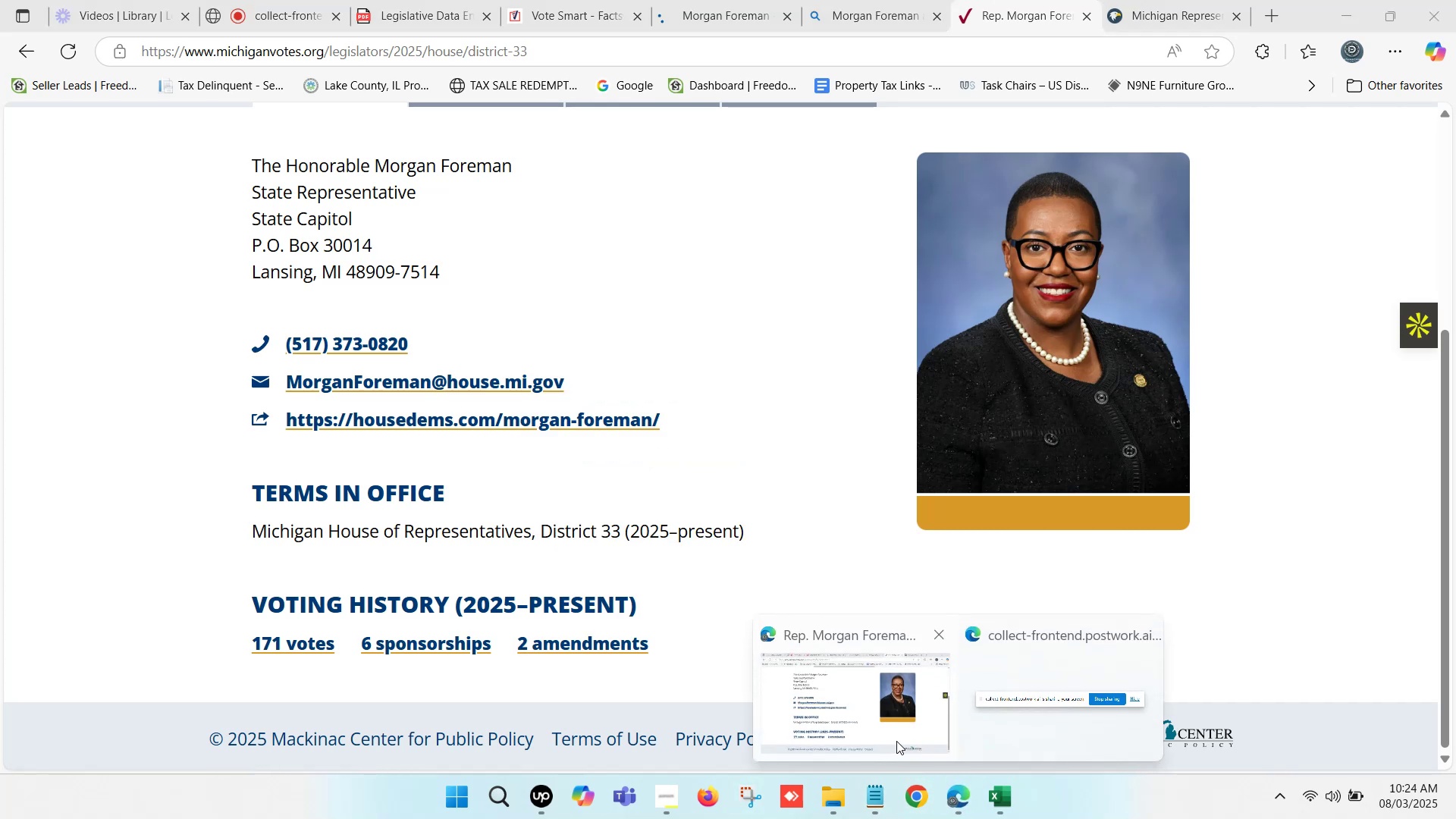 
left_click([855, 721])
 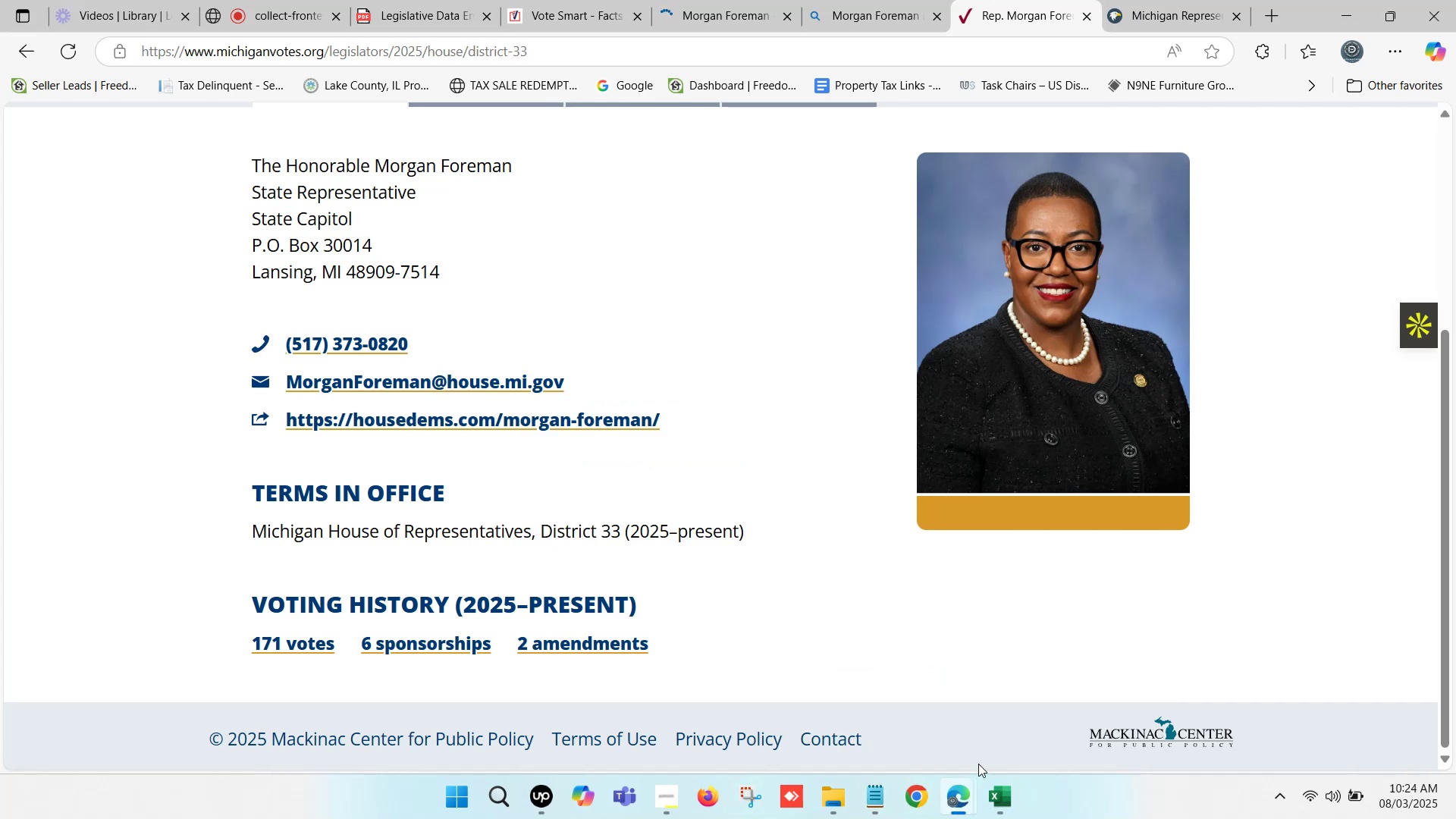 
left_click([1011, 792])
 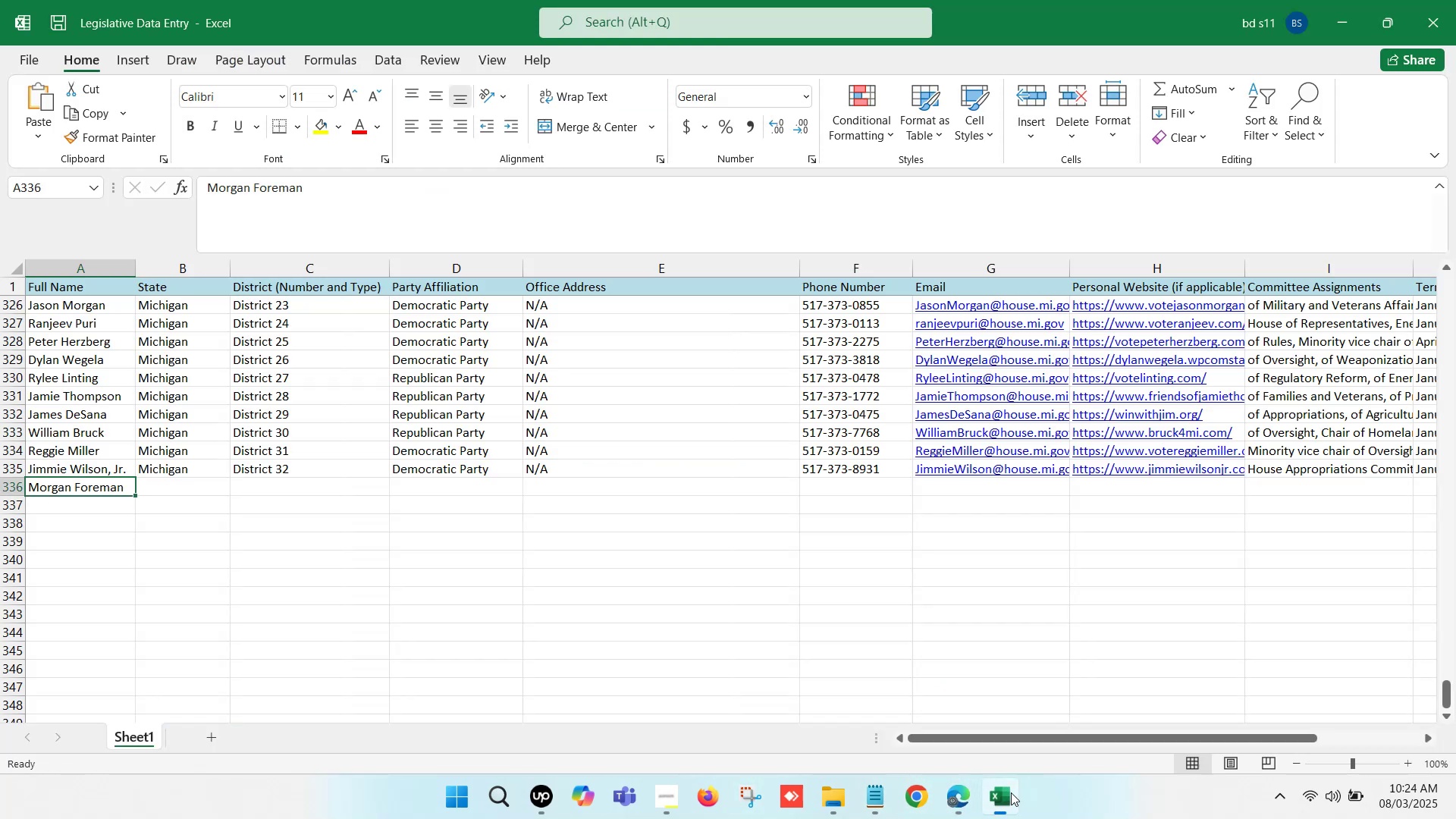 
left_click_drag(start_coordinate=[1011, 792], to_coordinate=[961, 798])
 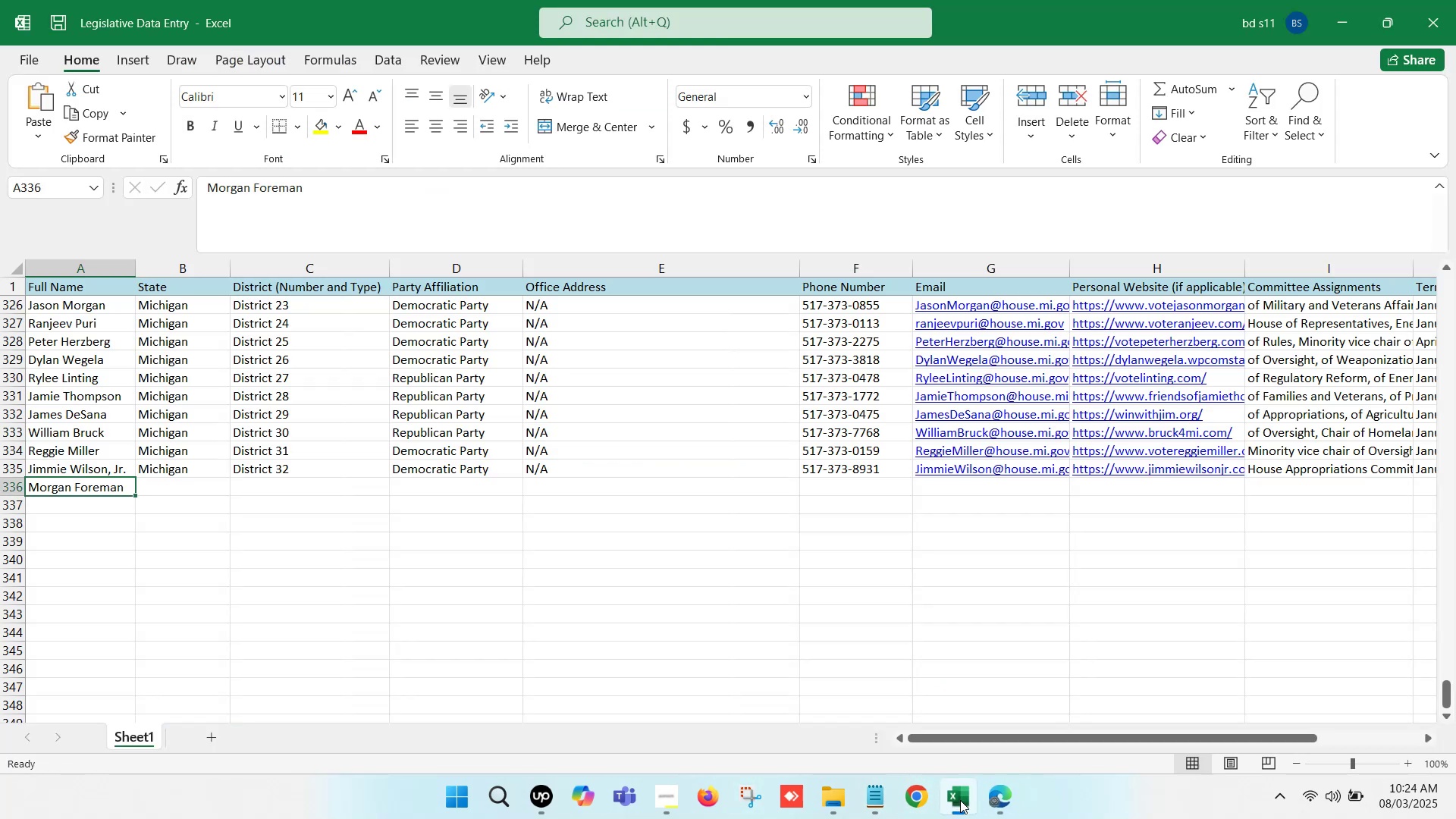 
left_click([960, 800])
 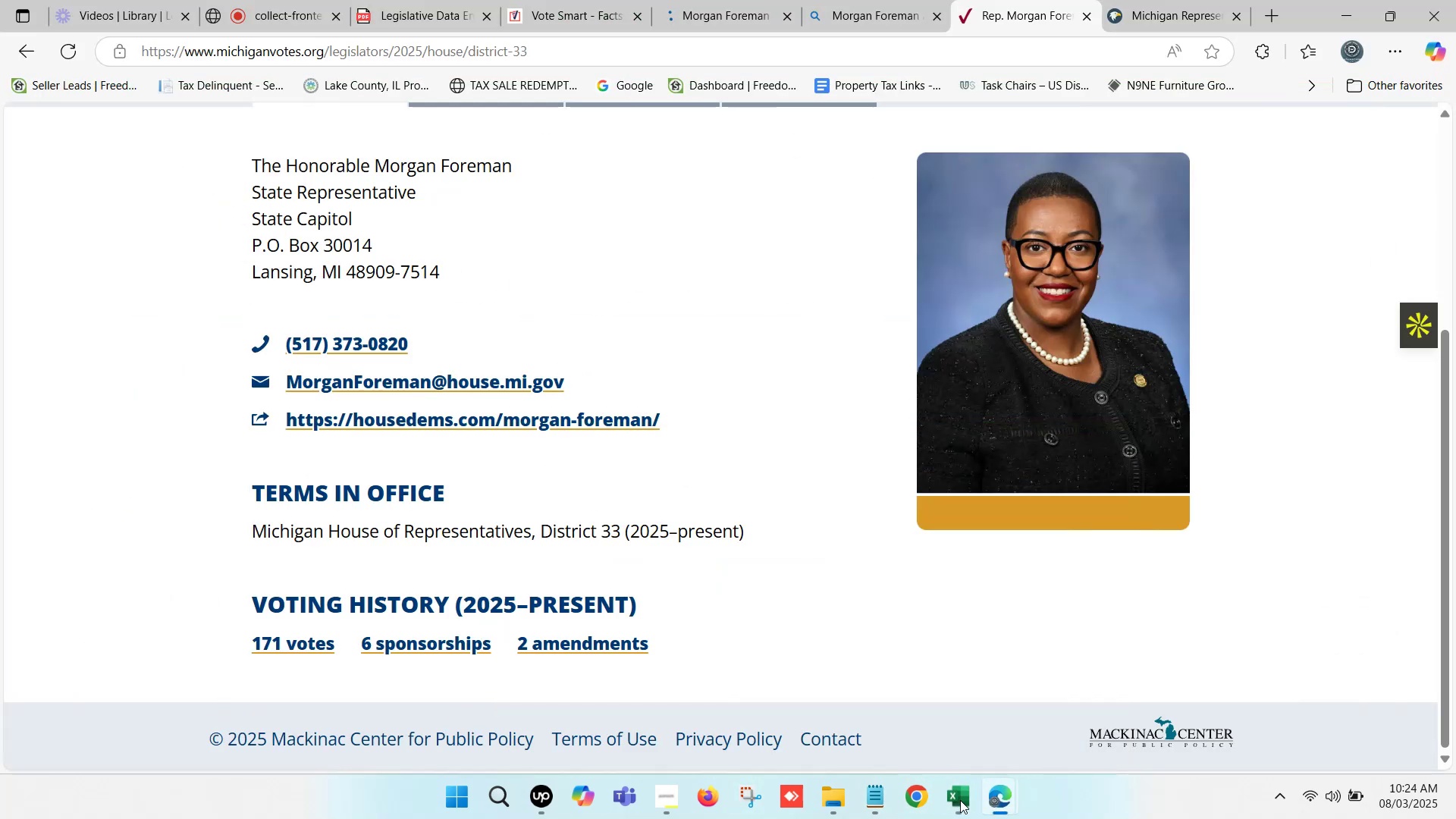 
left_click([960, 800])
 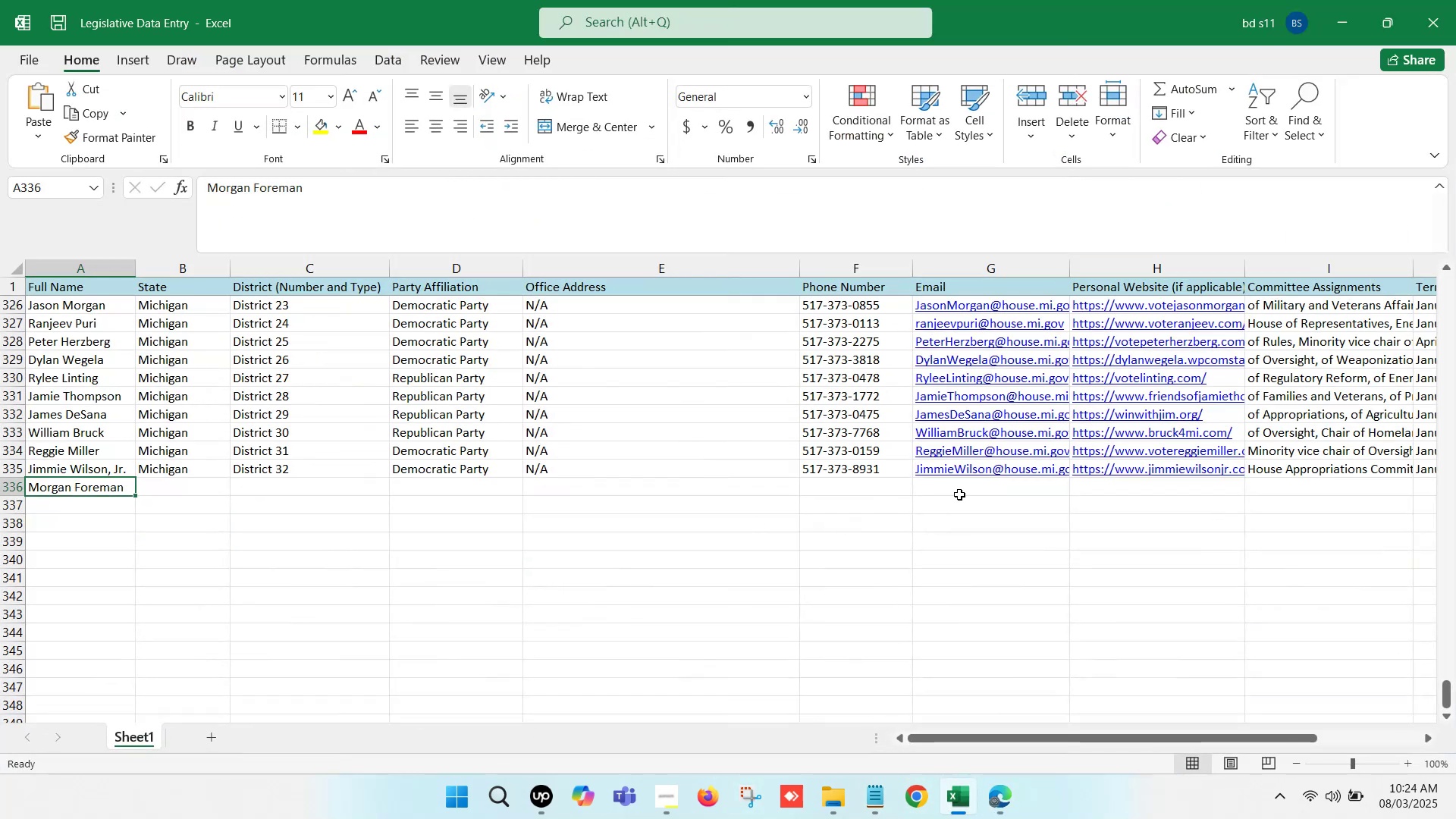 
double_click([981, 485])
 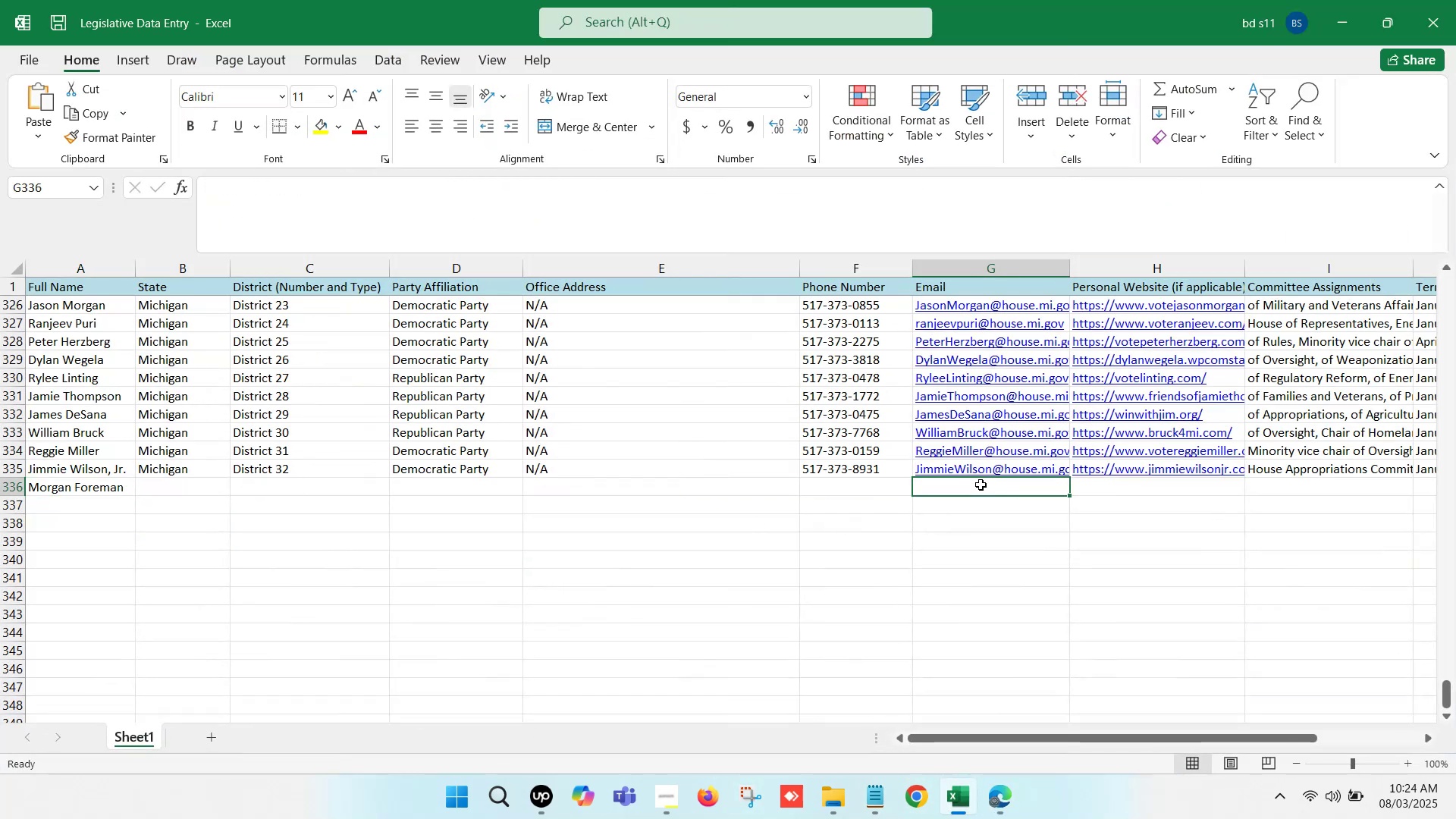 
key(Control+V)
 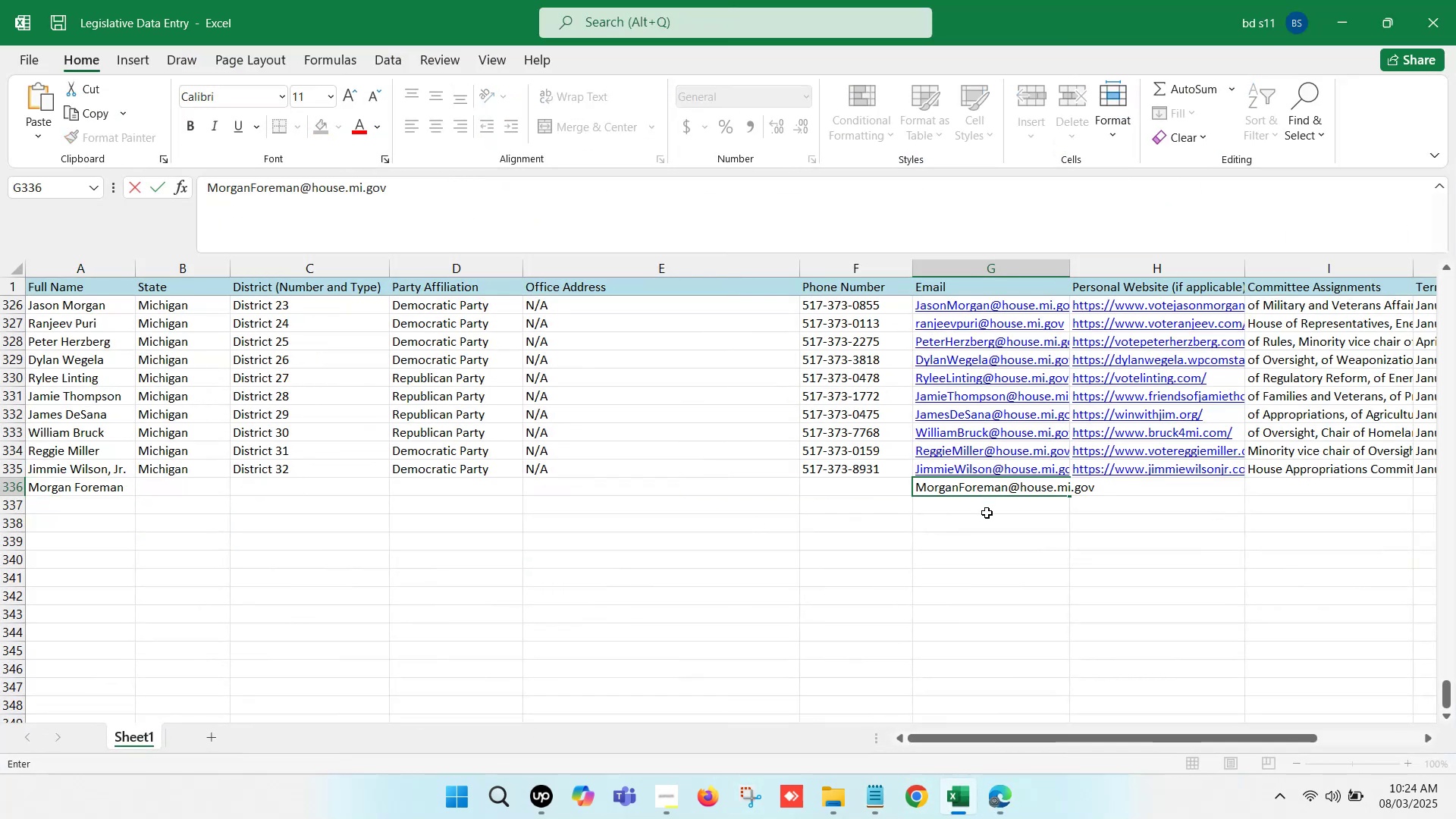 
left_click([987, 513])
 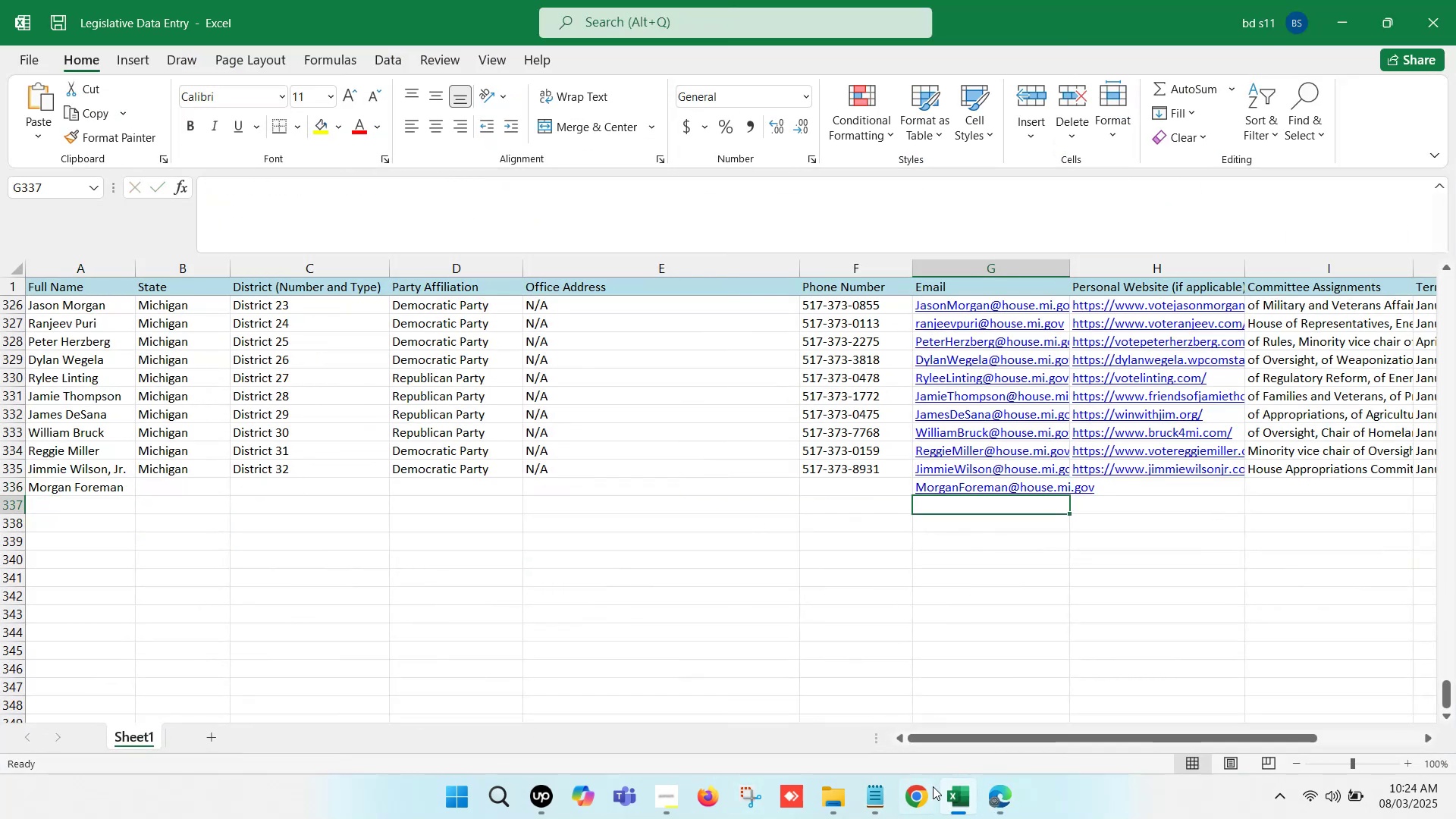 
left_click([967, 789])
 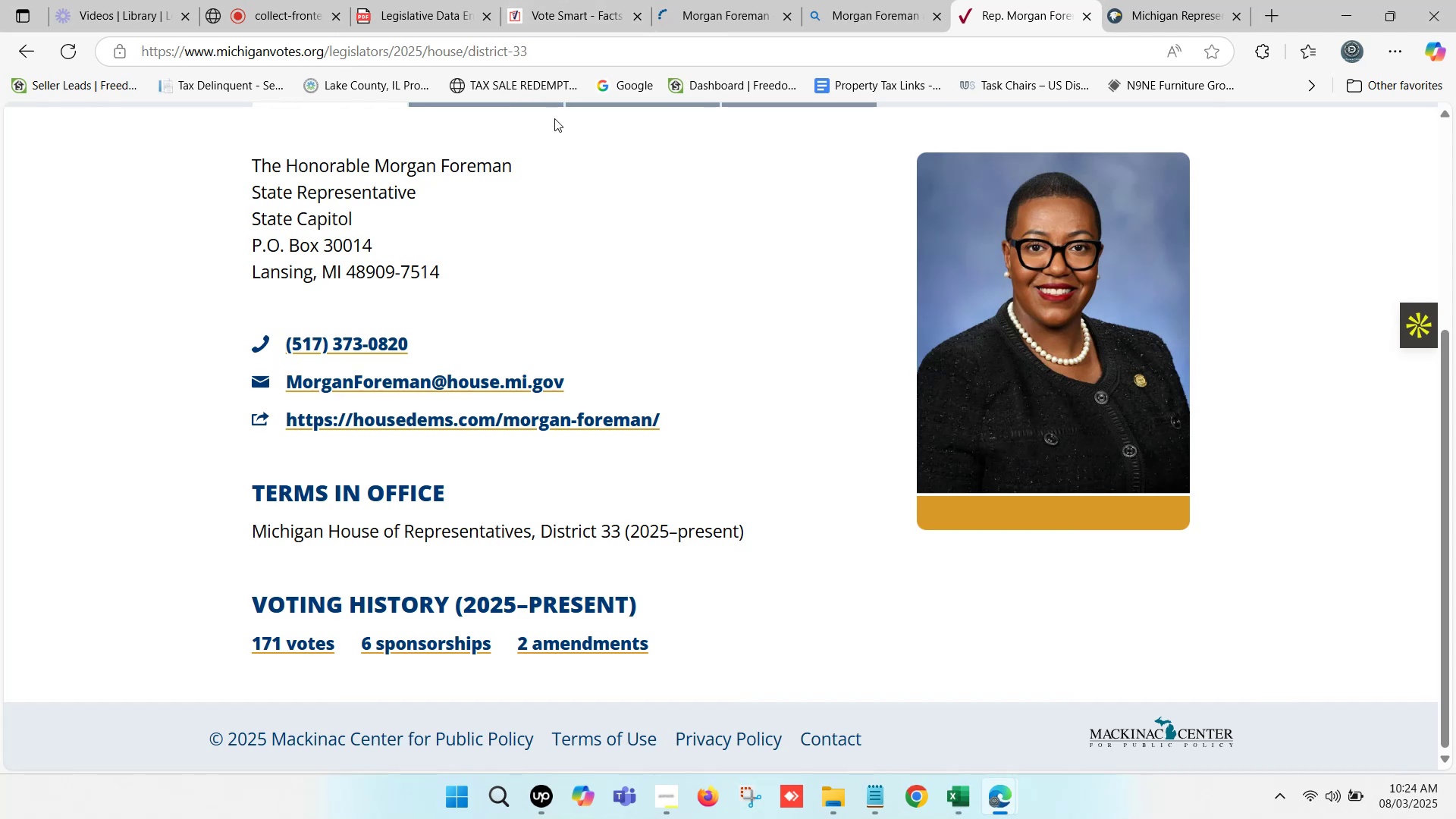 
scroll: coordinate [444, 265], scroll_direction: up, amount: 1.0
 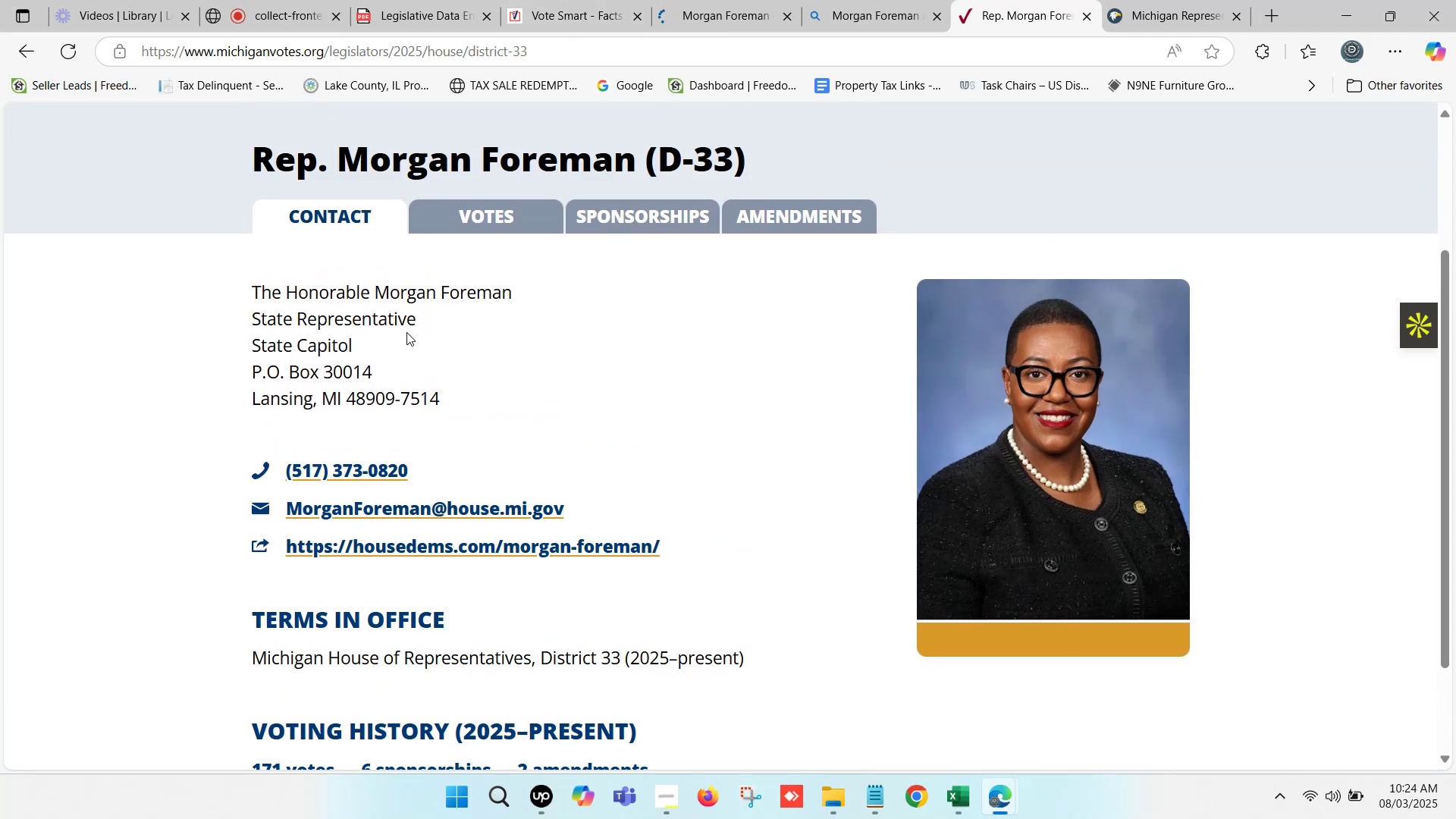 
scroll: coordinate [430, 323], scroll_direction: down, amount: 1.0
 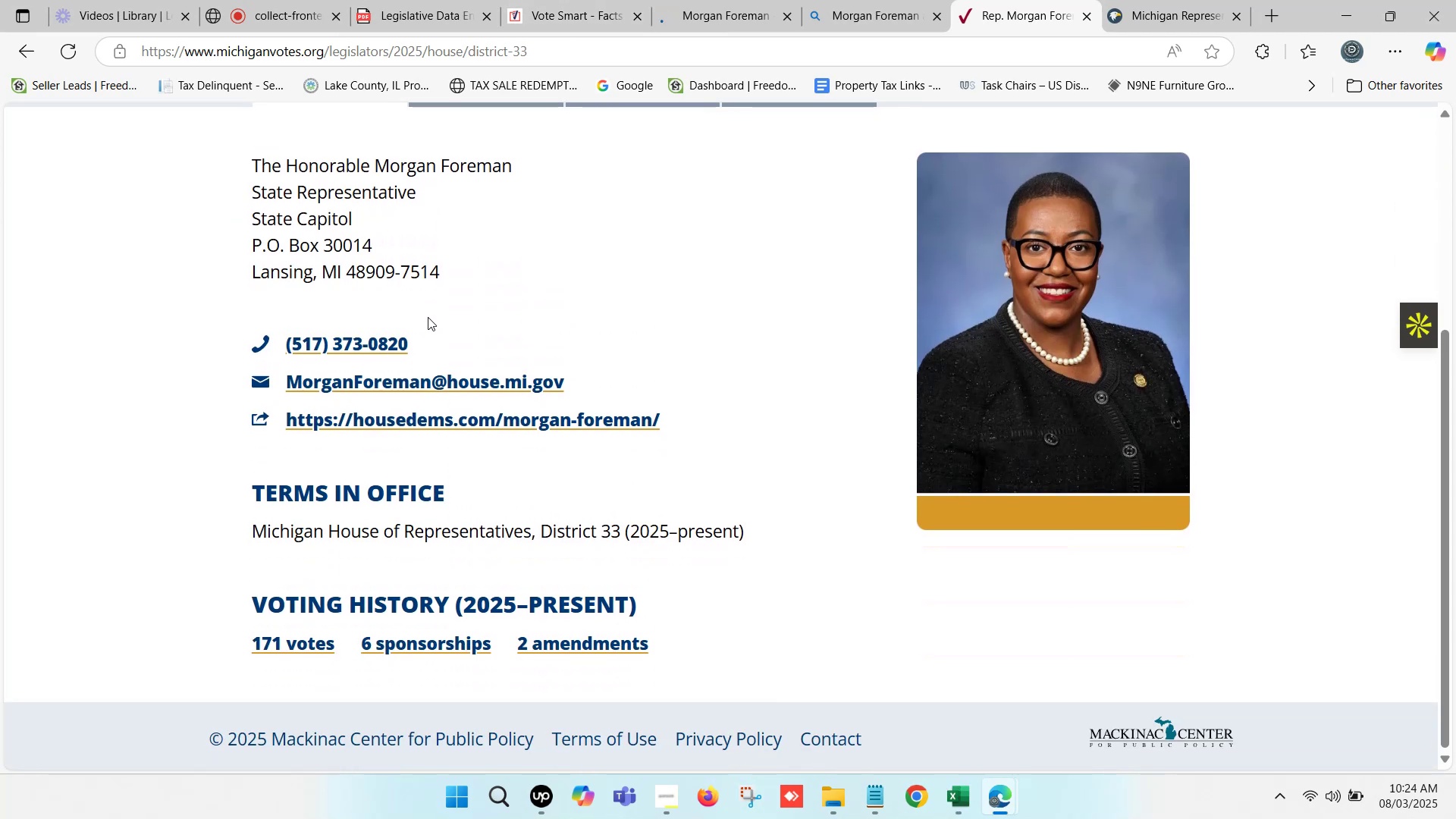 
scroll: coordinate [427, 317], scroll_direction: up, amount: 2.0
 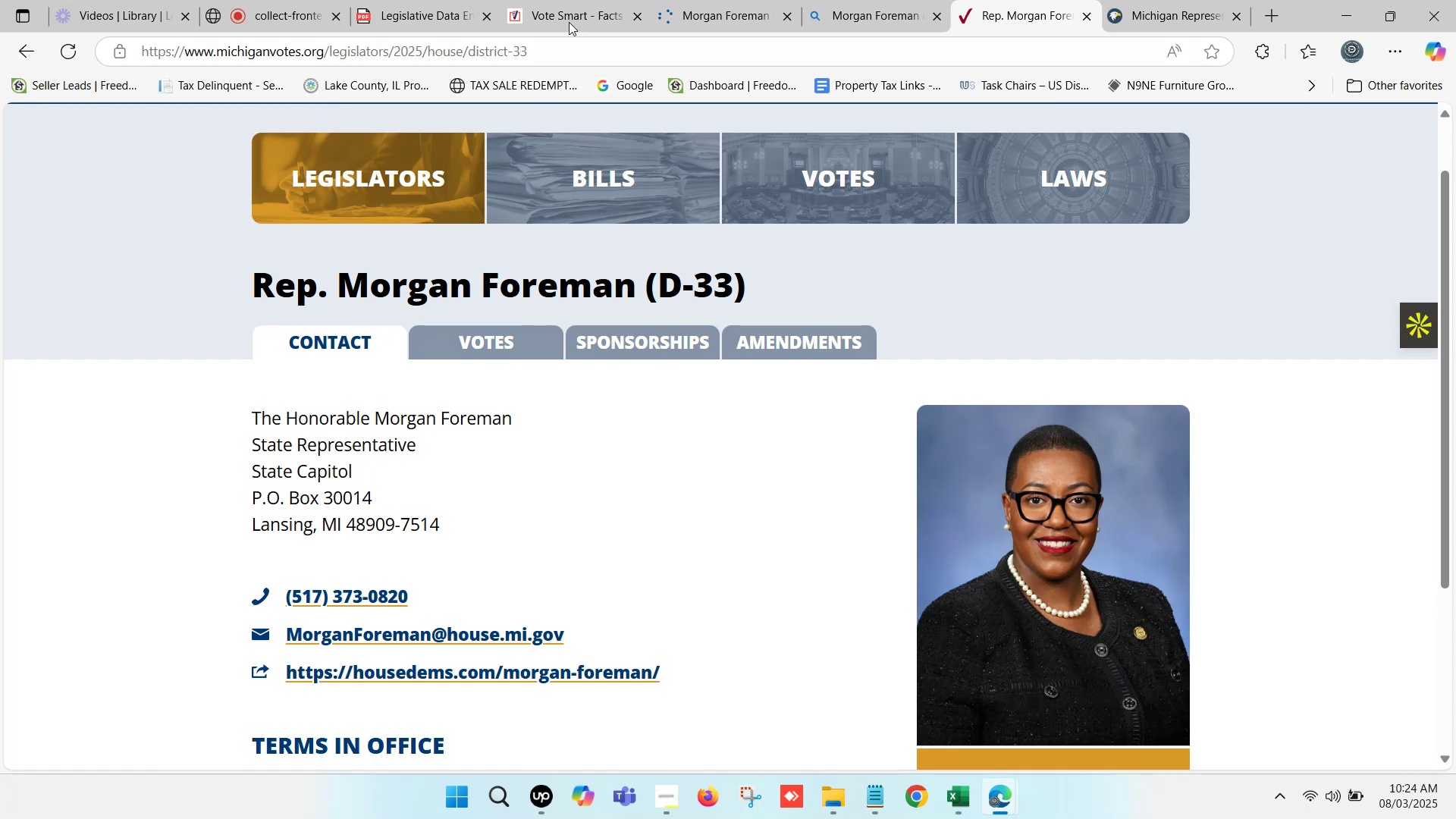 
double_click([577, 0])
 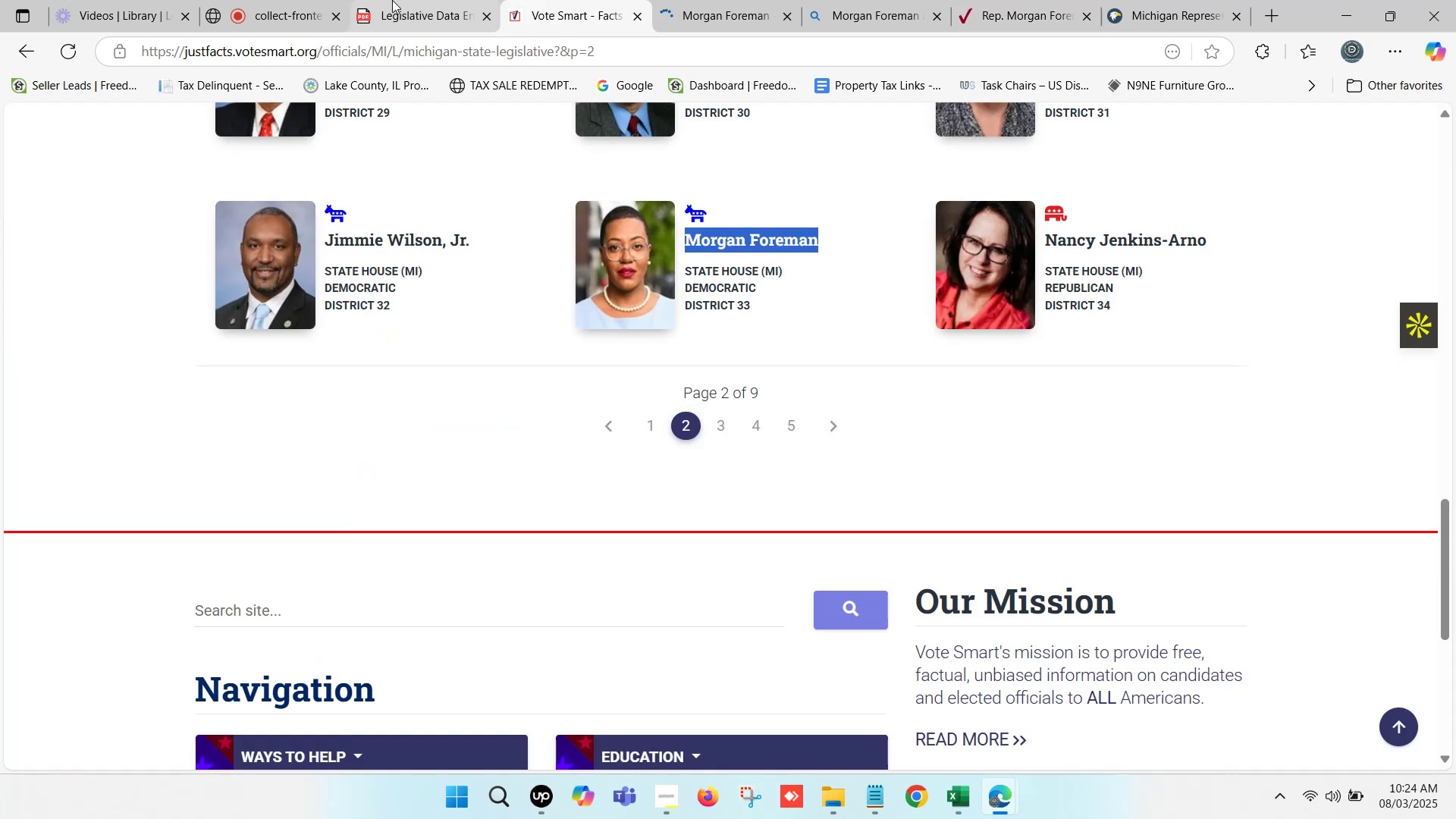 
left_click([378, 0])
 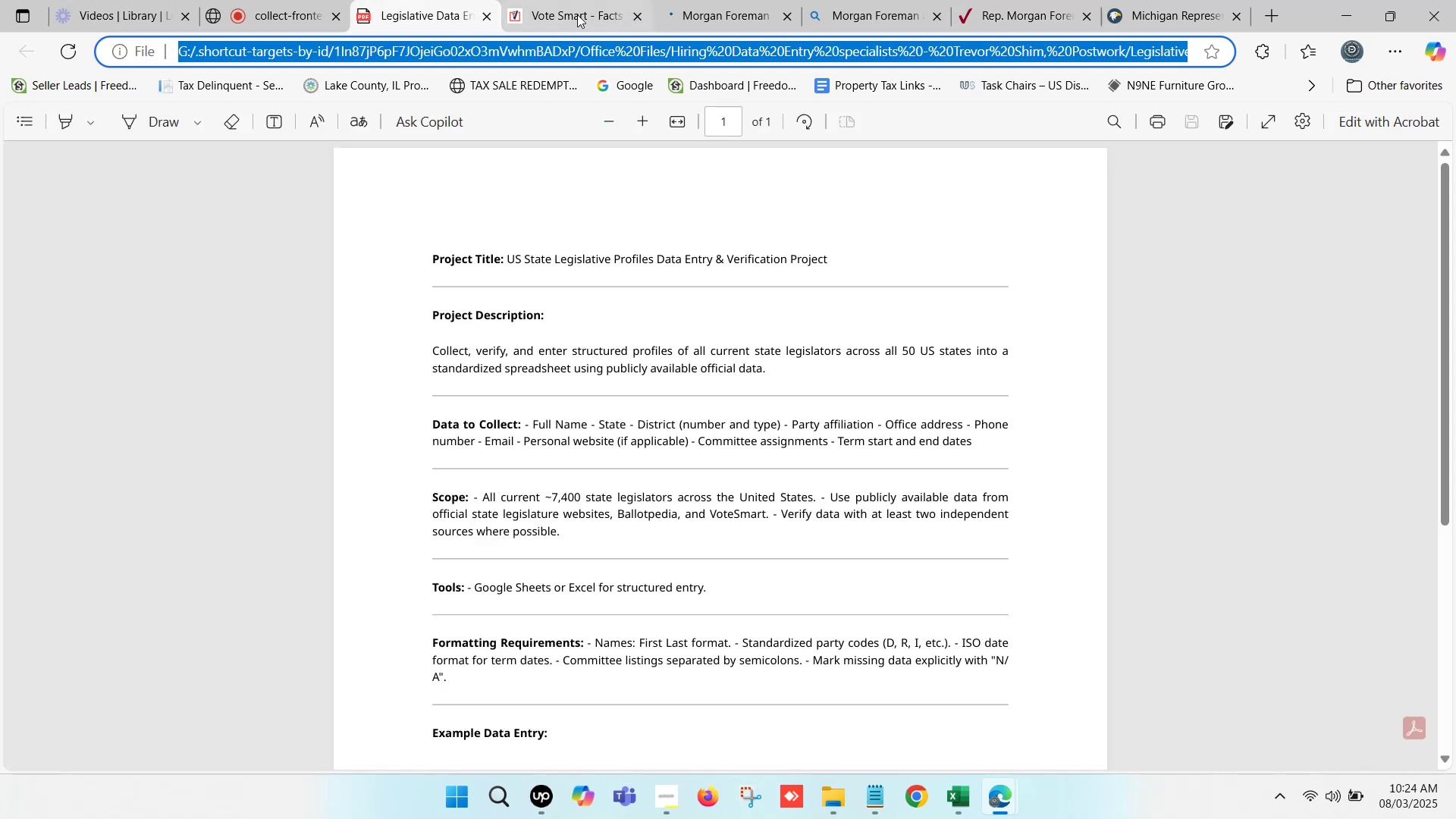 
left_click([578, 12])
 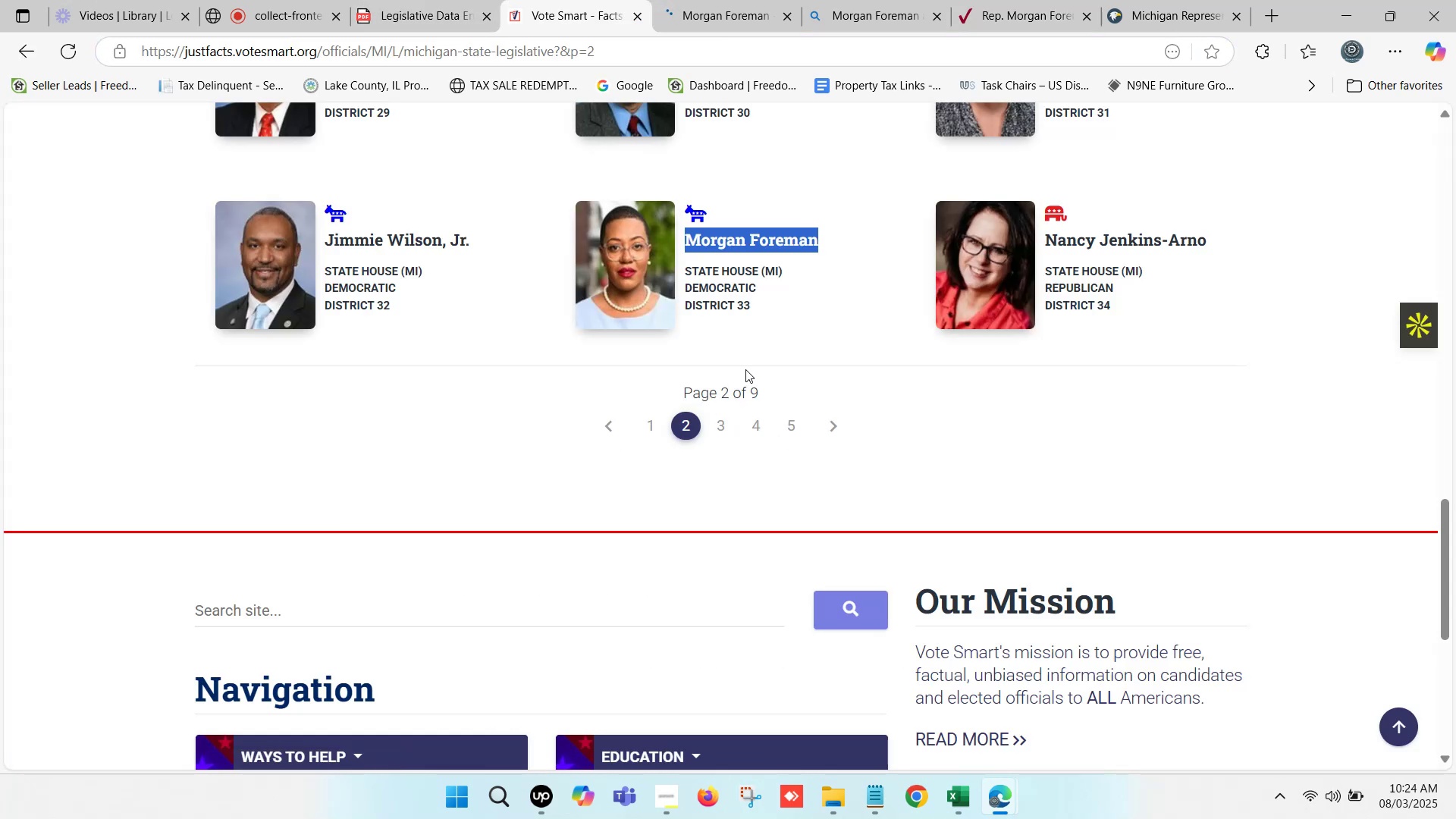 
wait(5.33)
 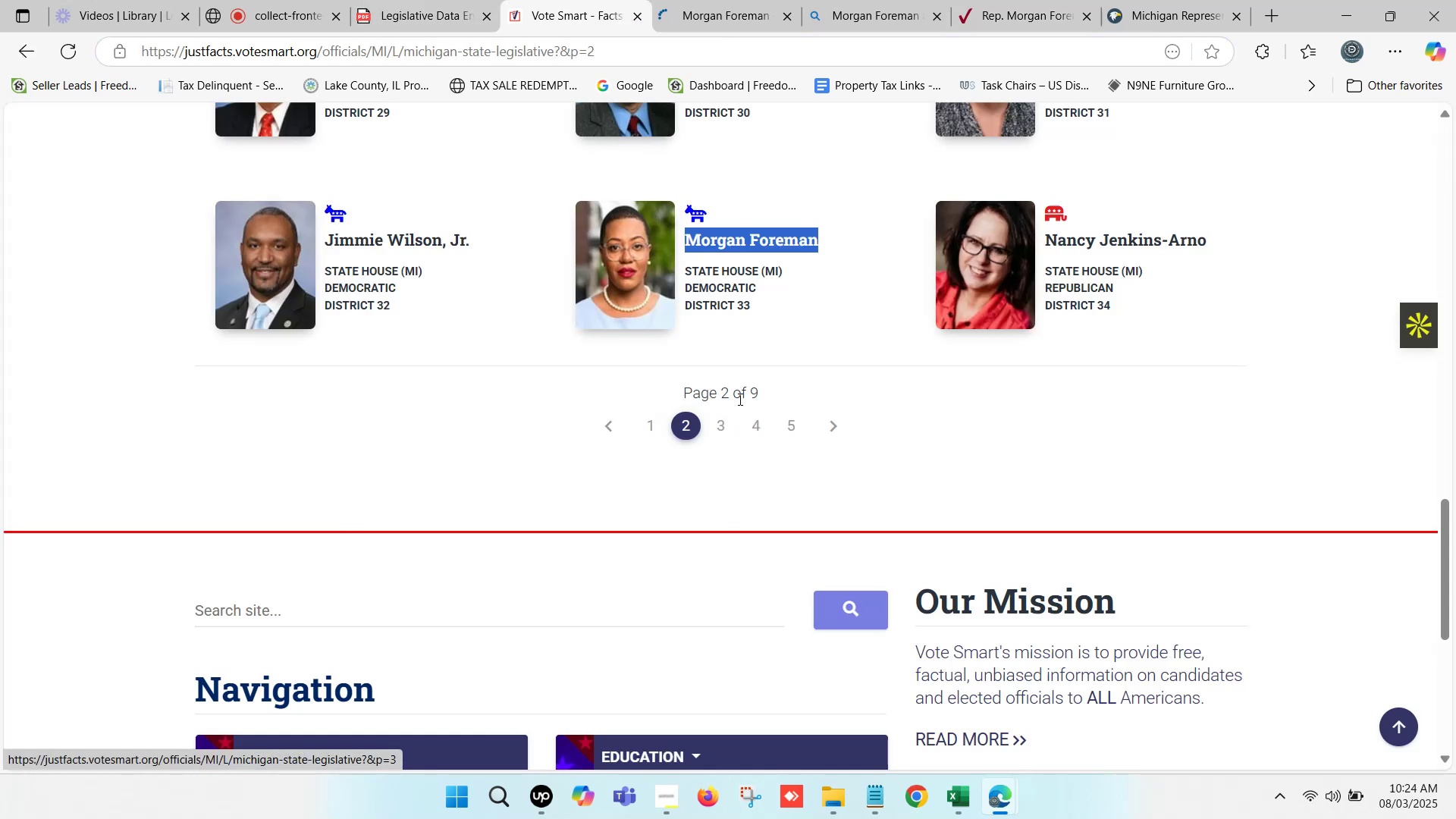 
left_click([971, 802])
 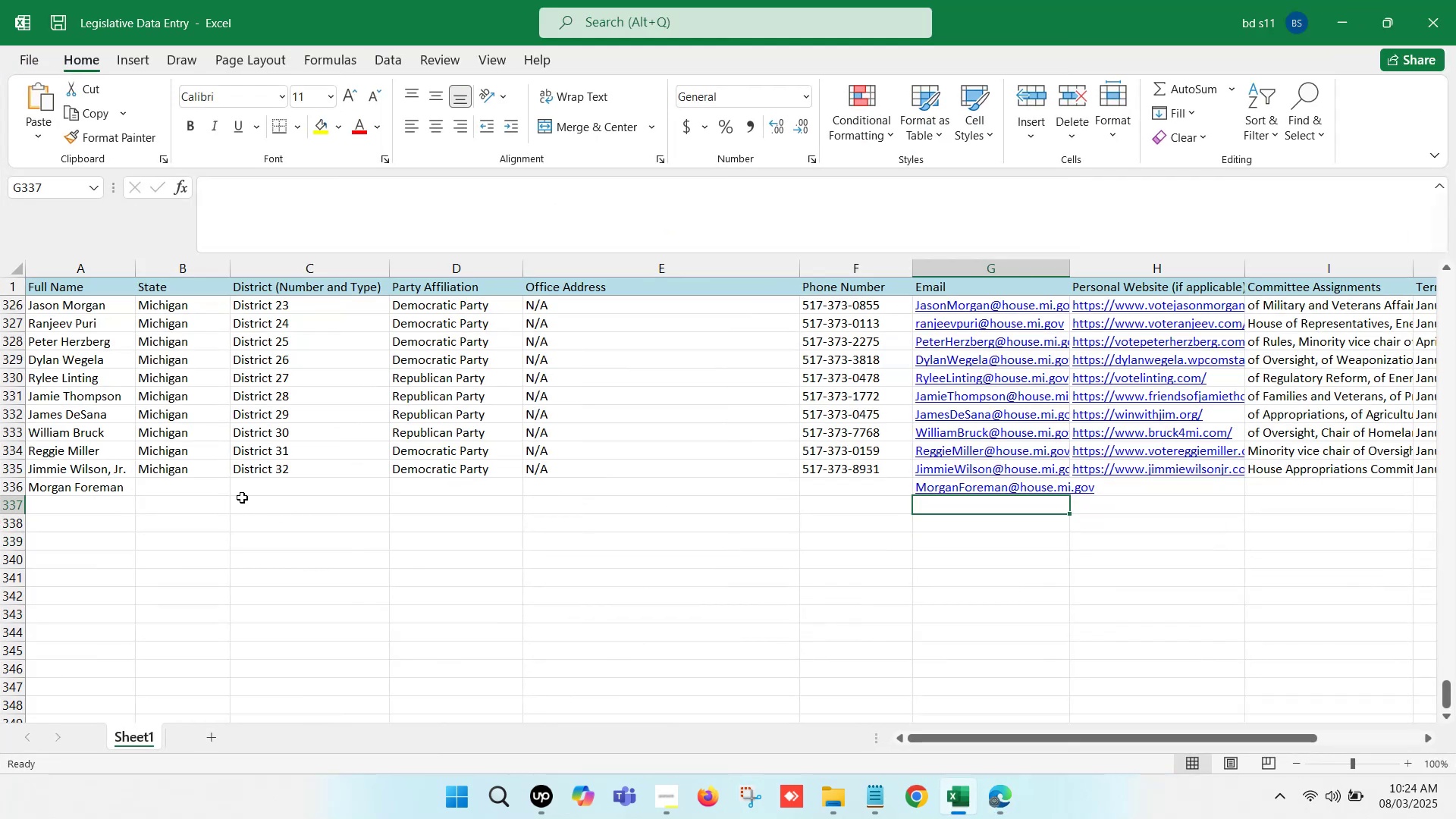 
left_click_drag(start_coordinate=[186, 471], to_coordinate=[455, 463])
 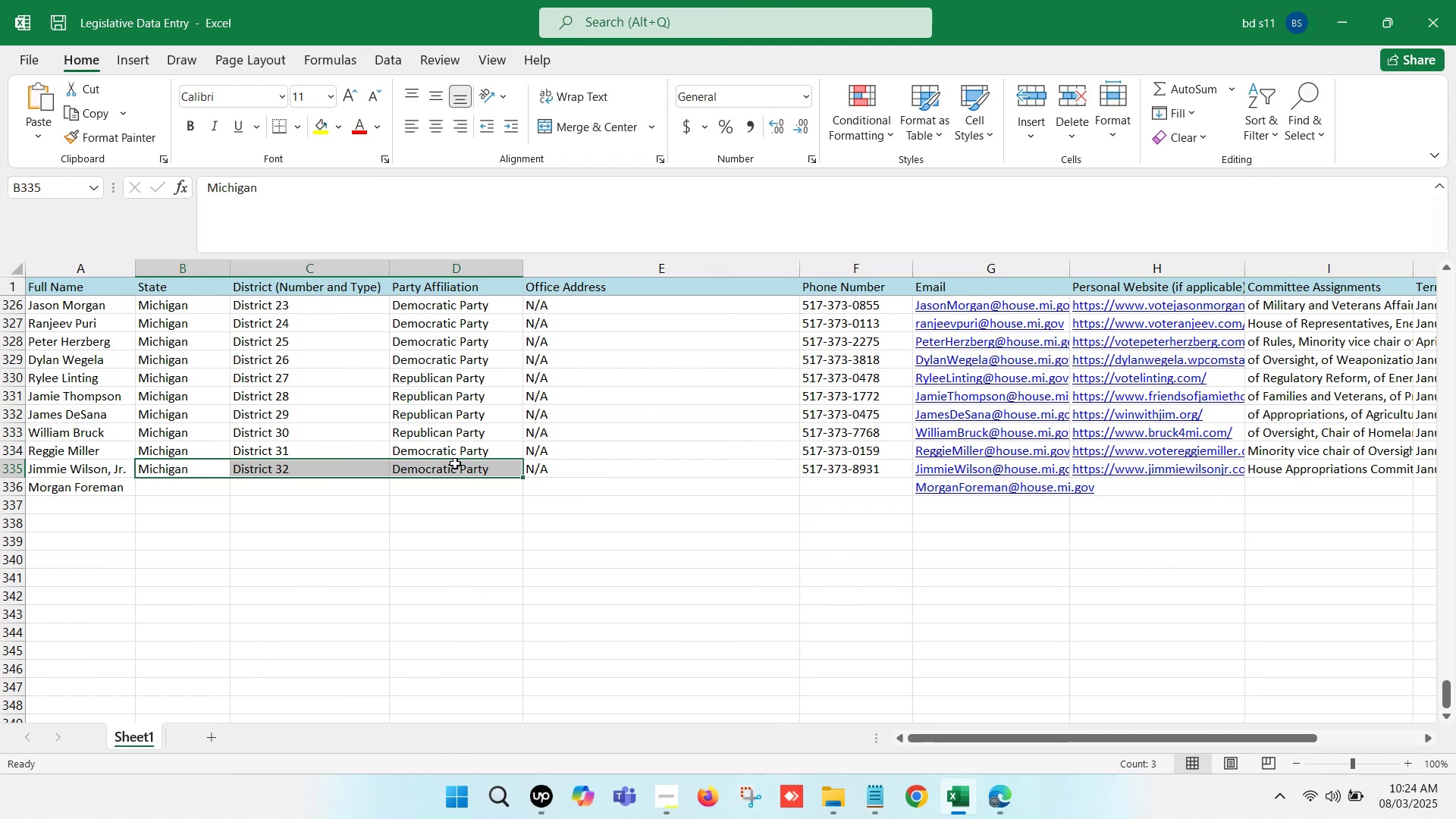 
key(Control+C)
 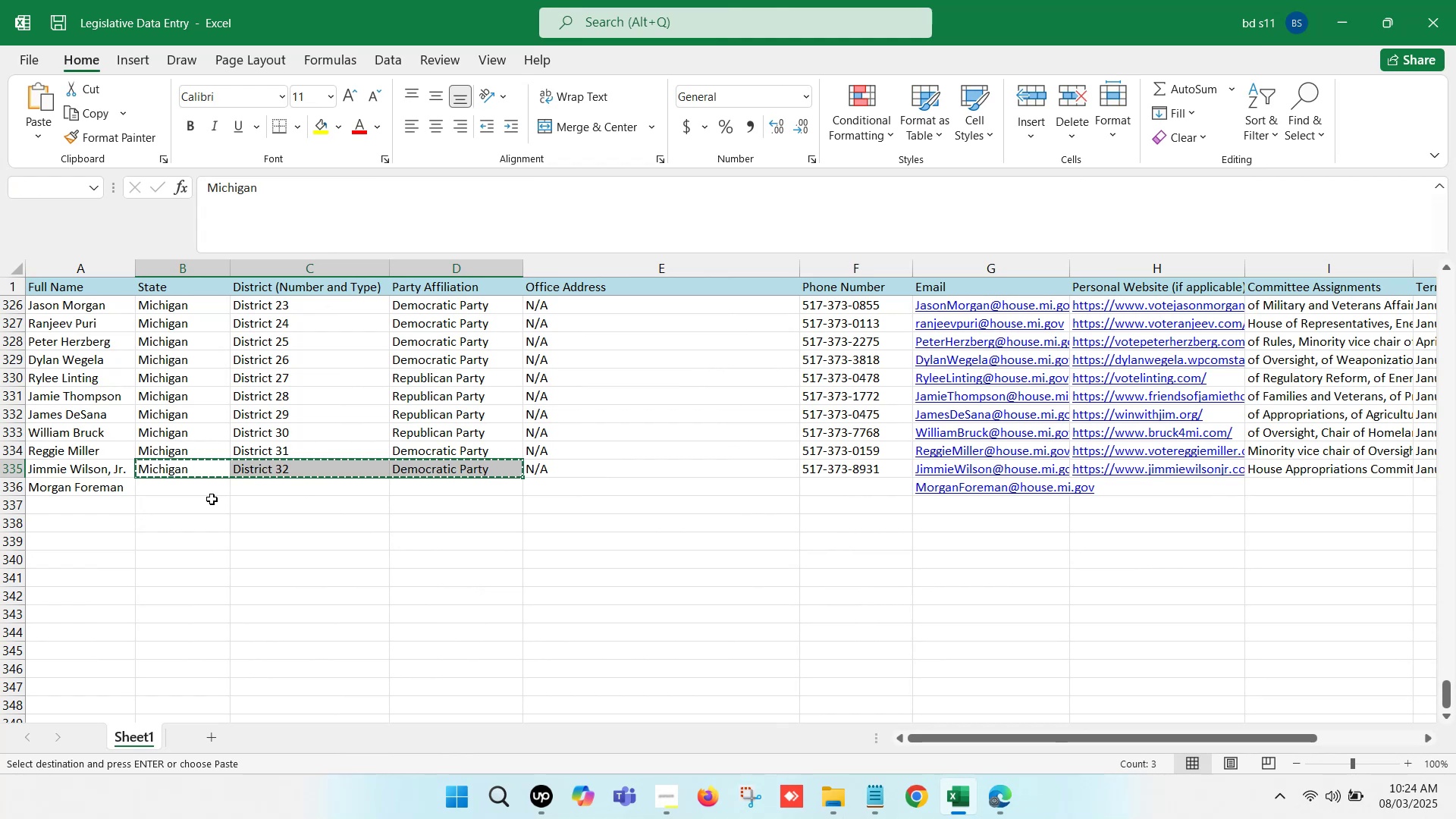 
left_click([188, 488])
 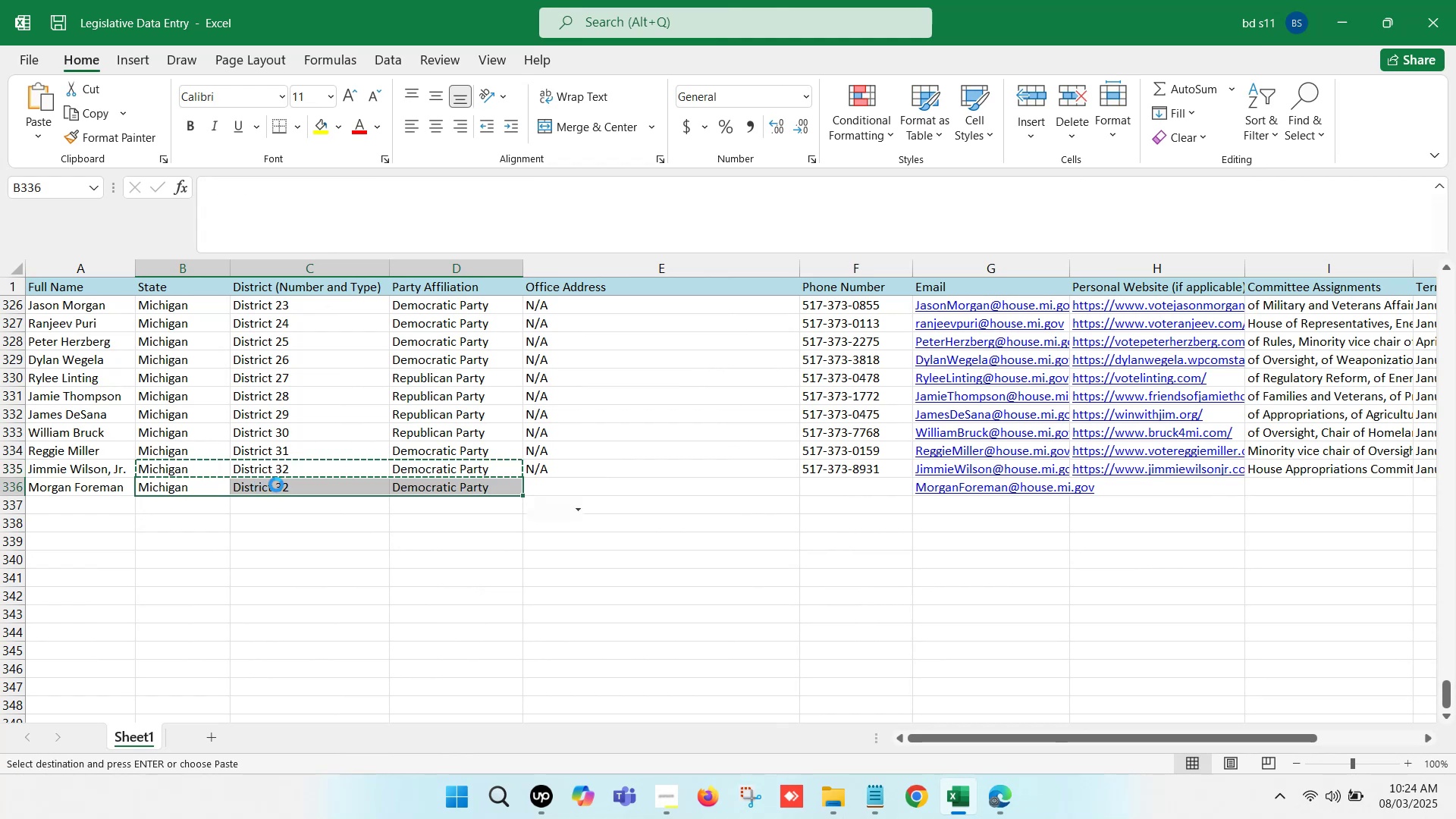 
key(Control+ControlLeft)
 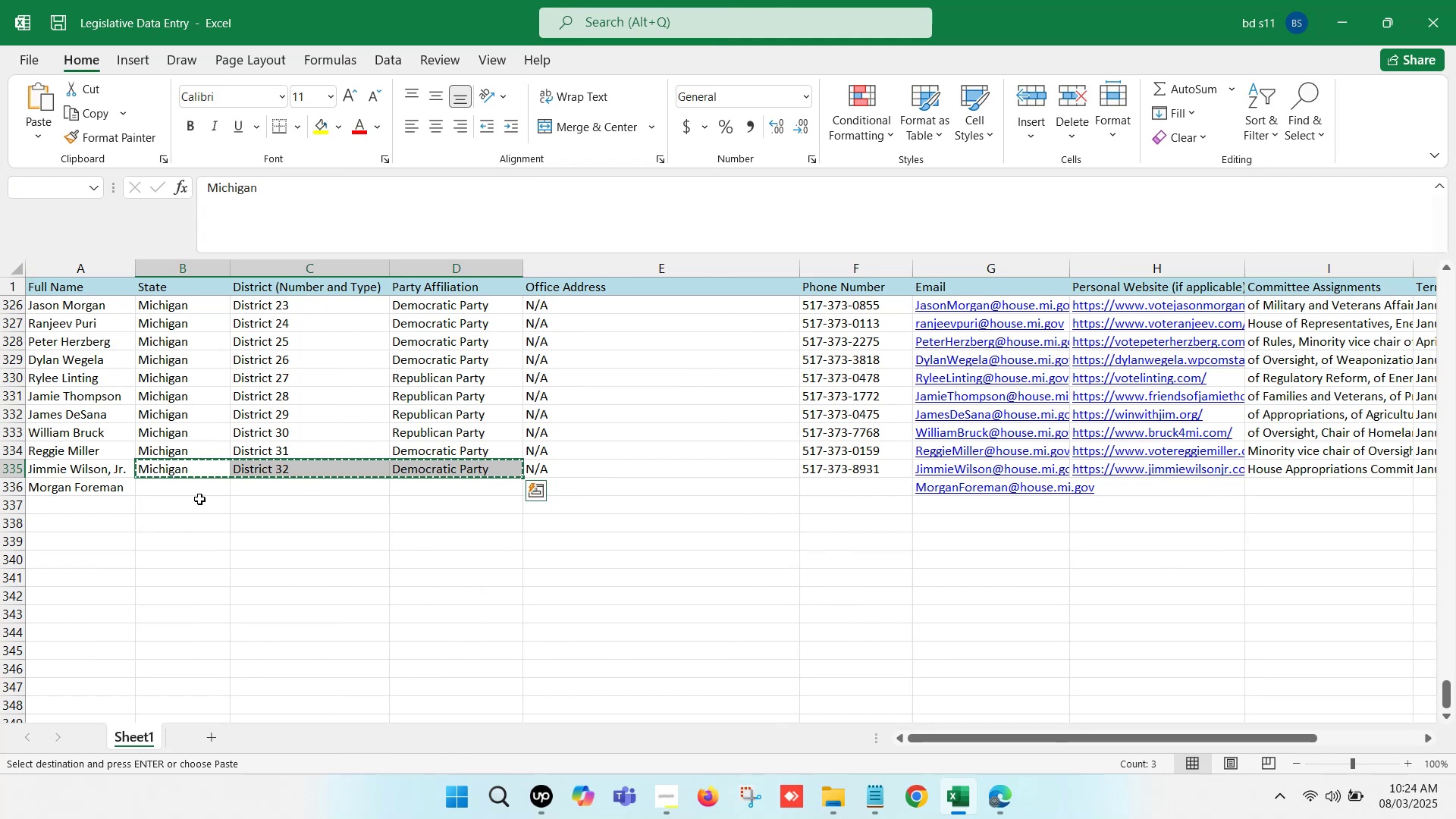 
key(Control+V)
 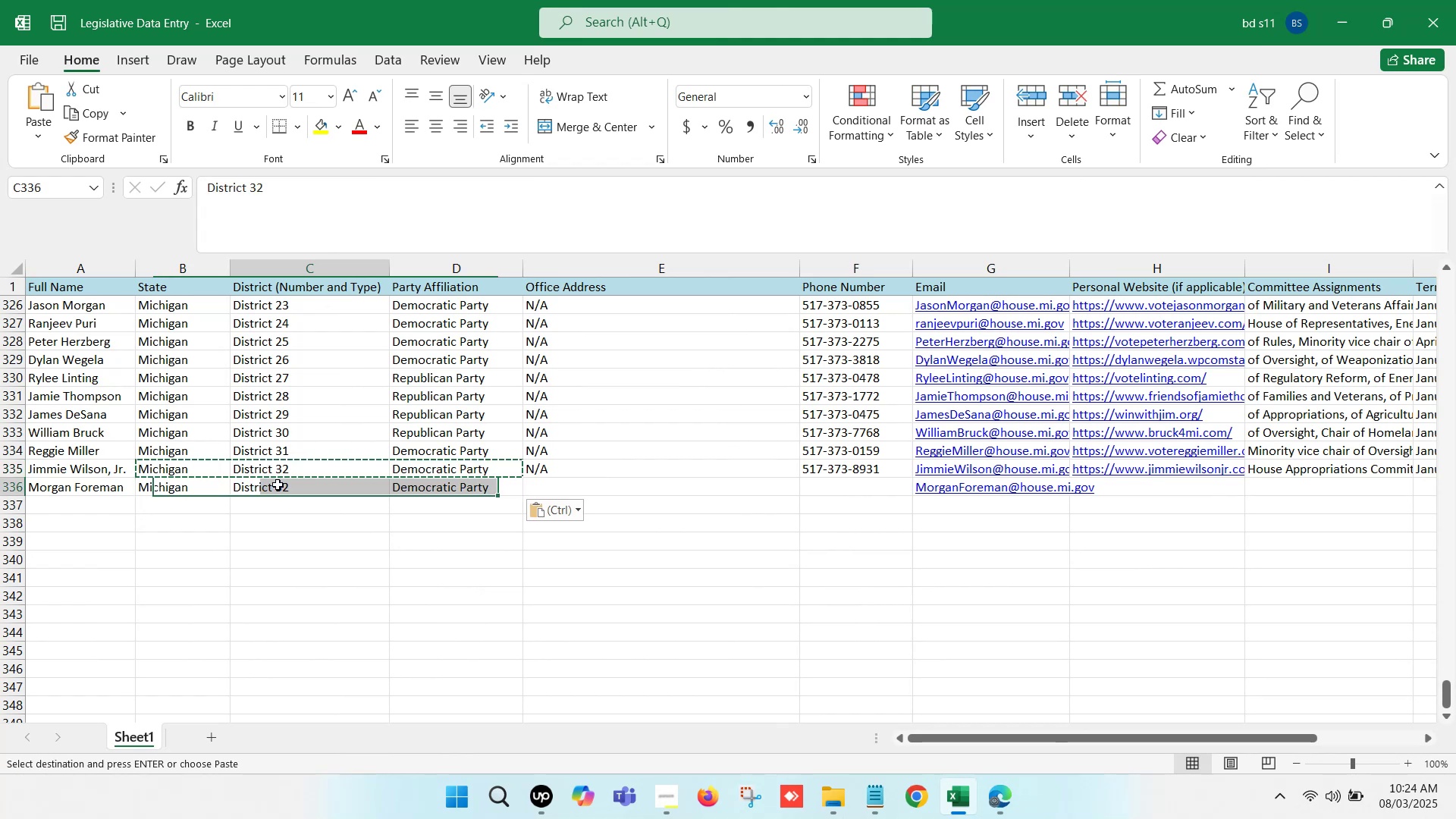 
double_click([279, 485])
 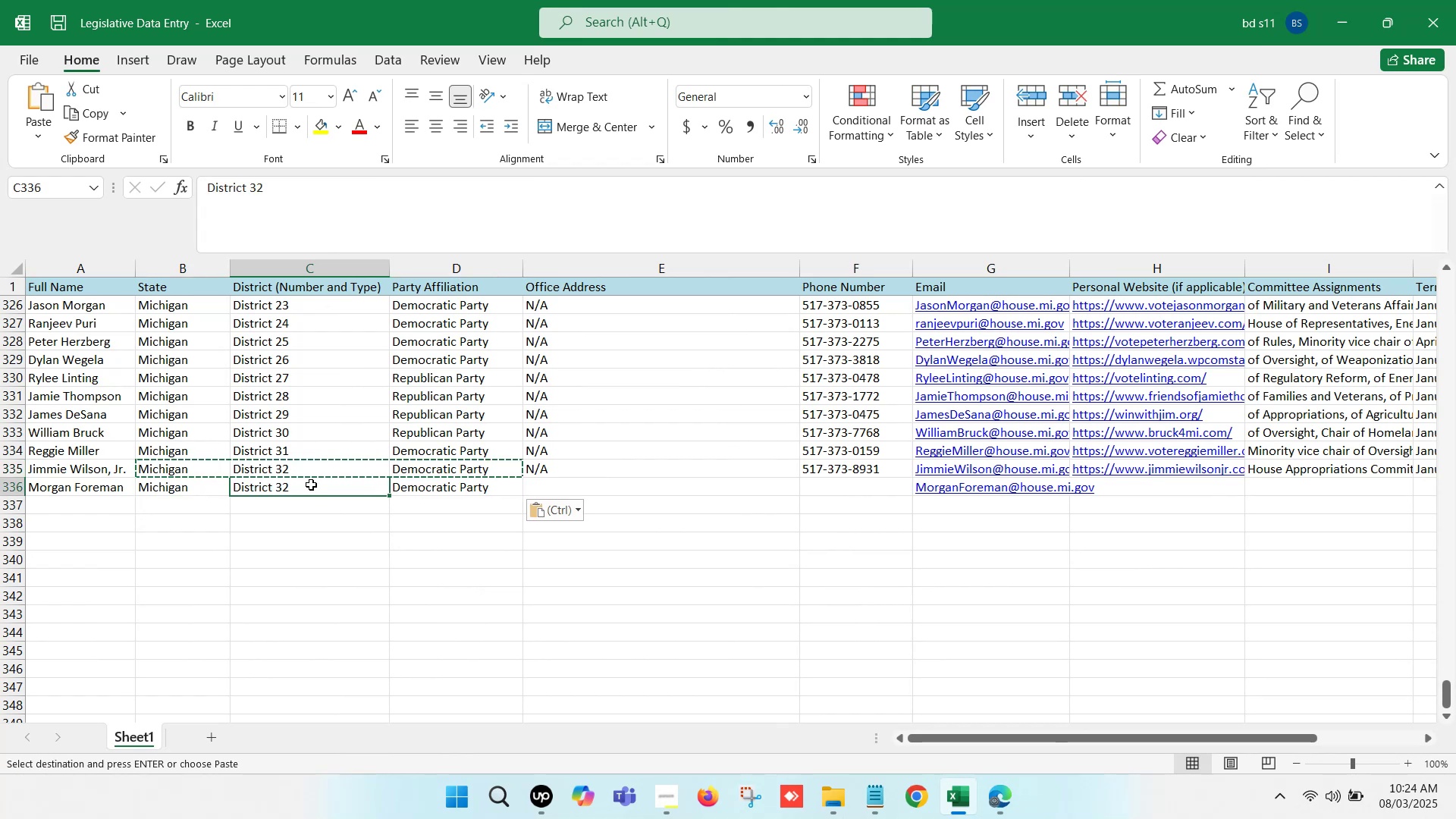 
triple_click([311, 485])
 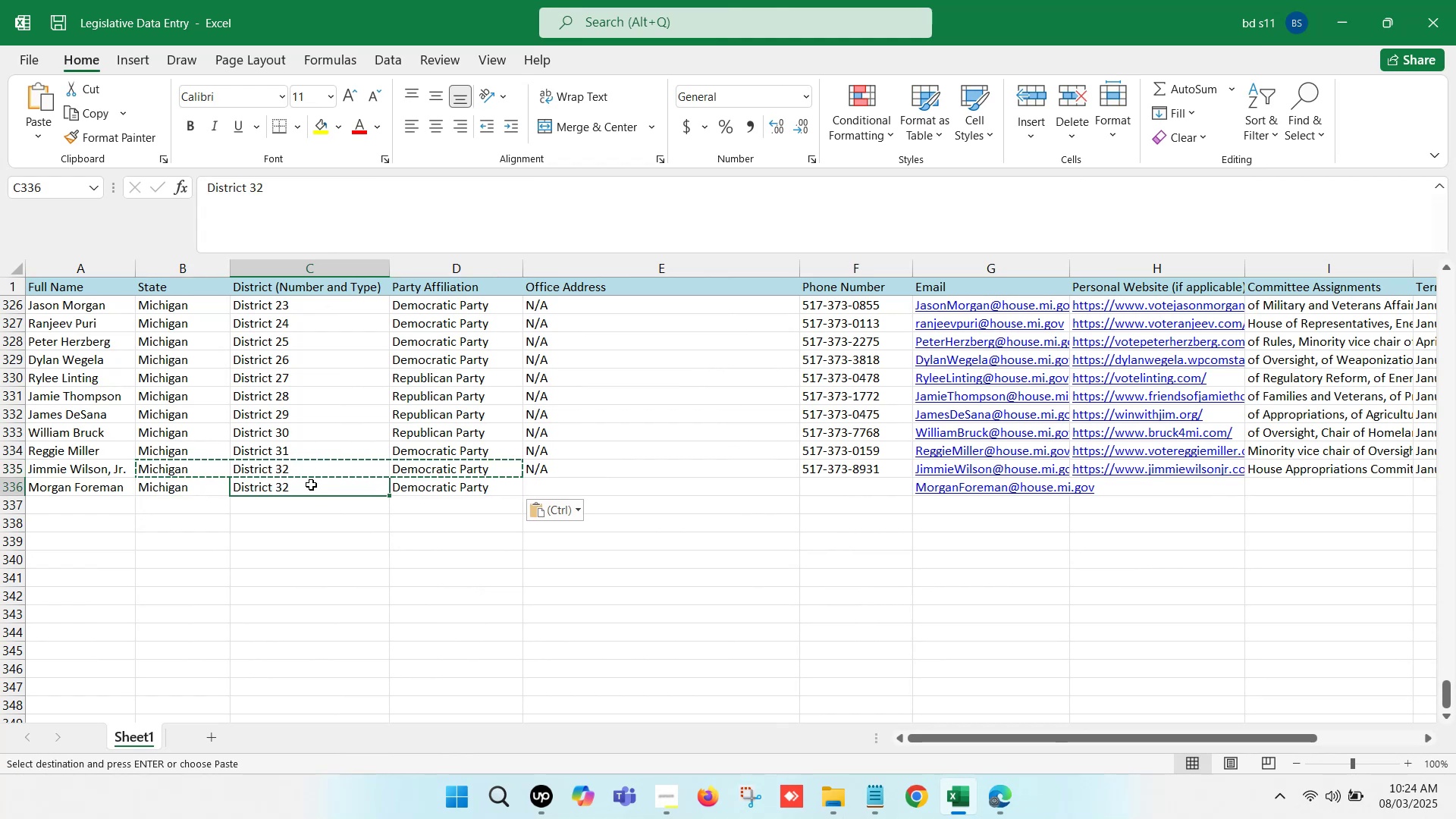 
triple_click([311, 485])
 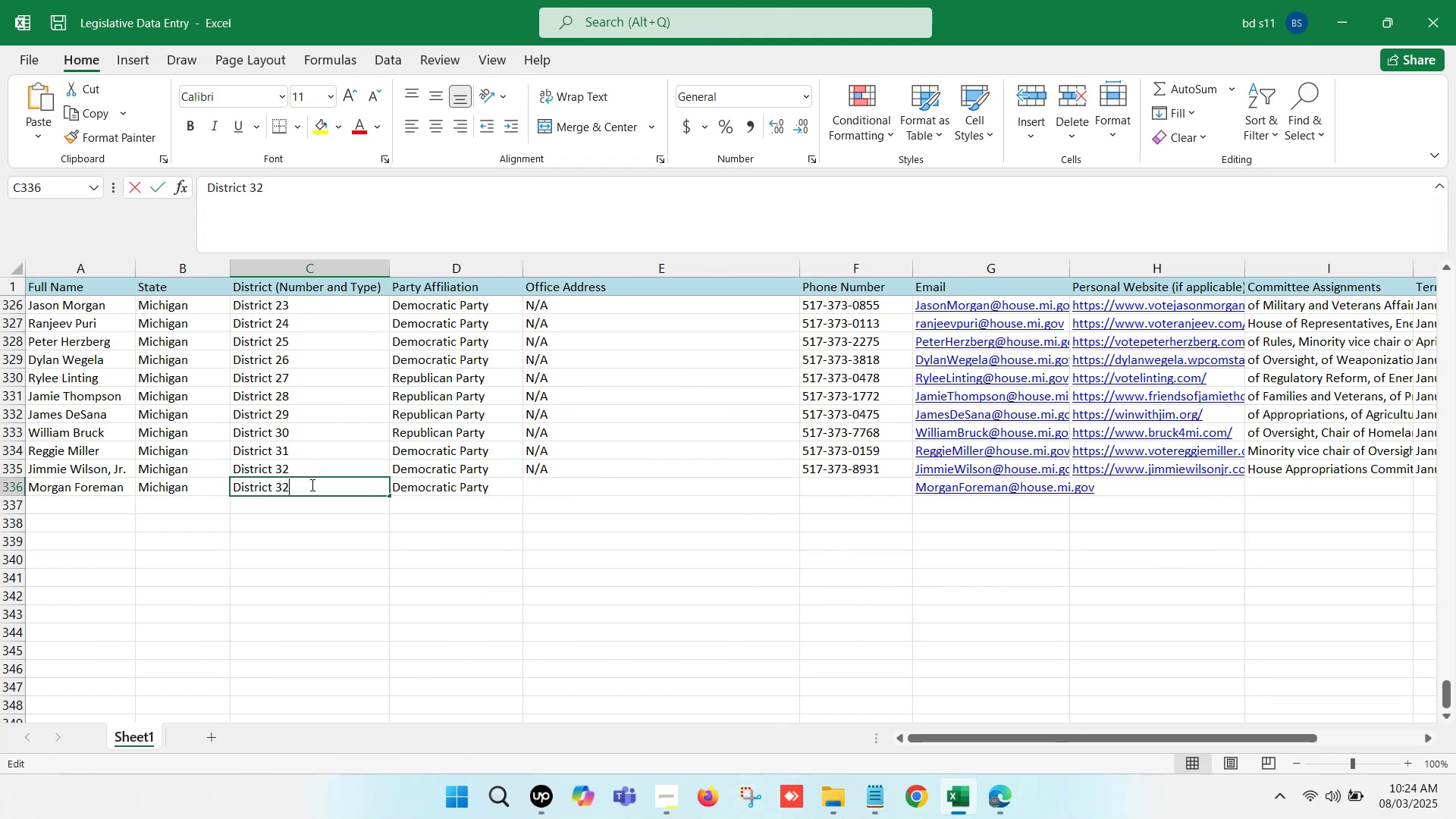 
key(Backspace)
 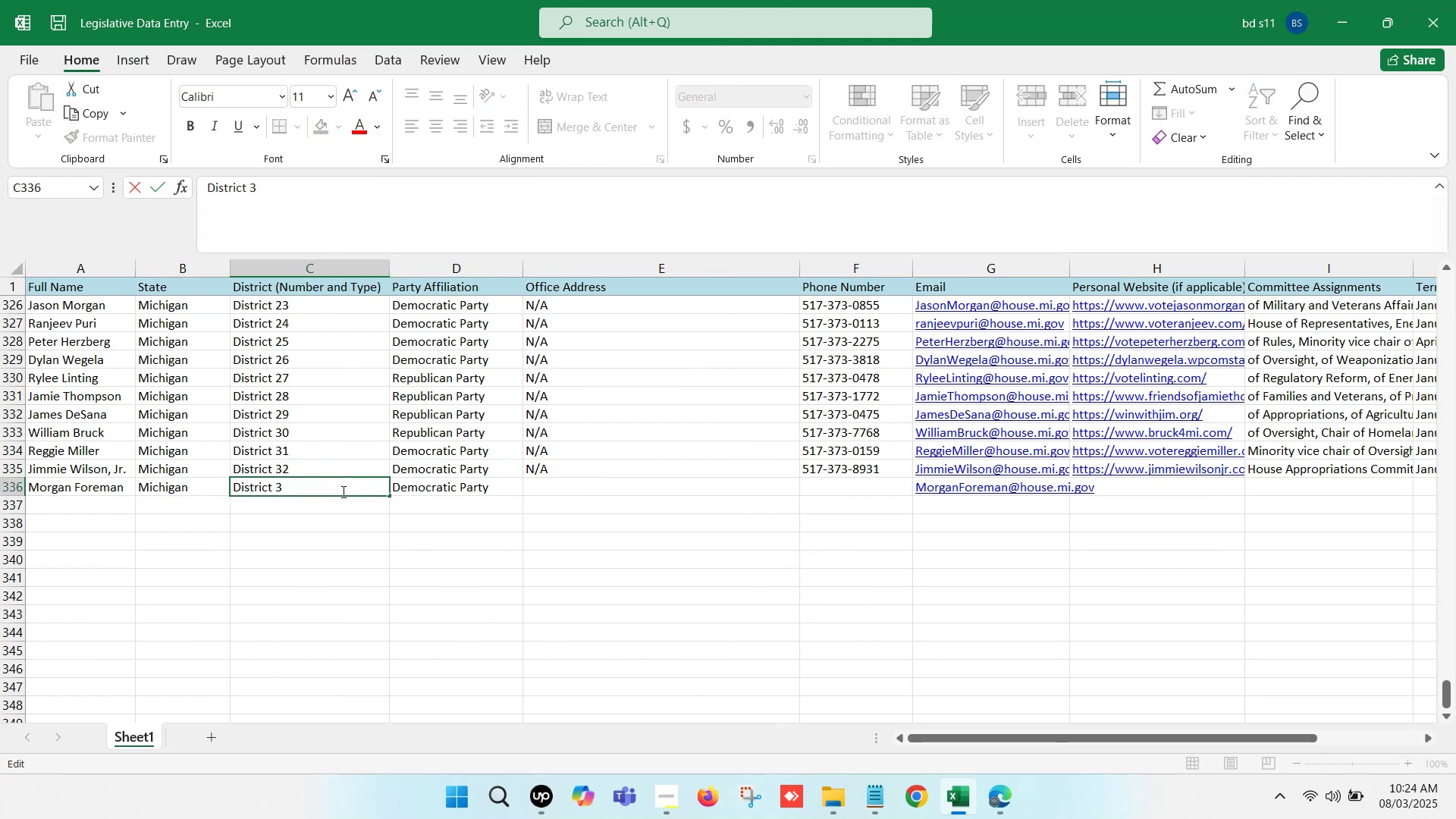 
key(3)
 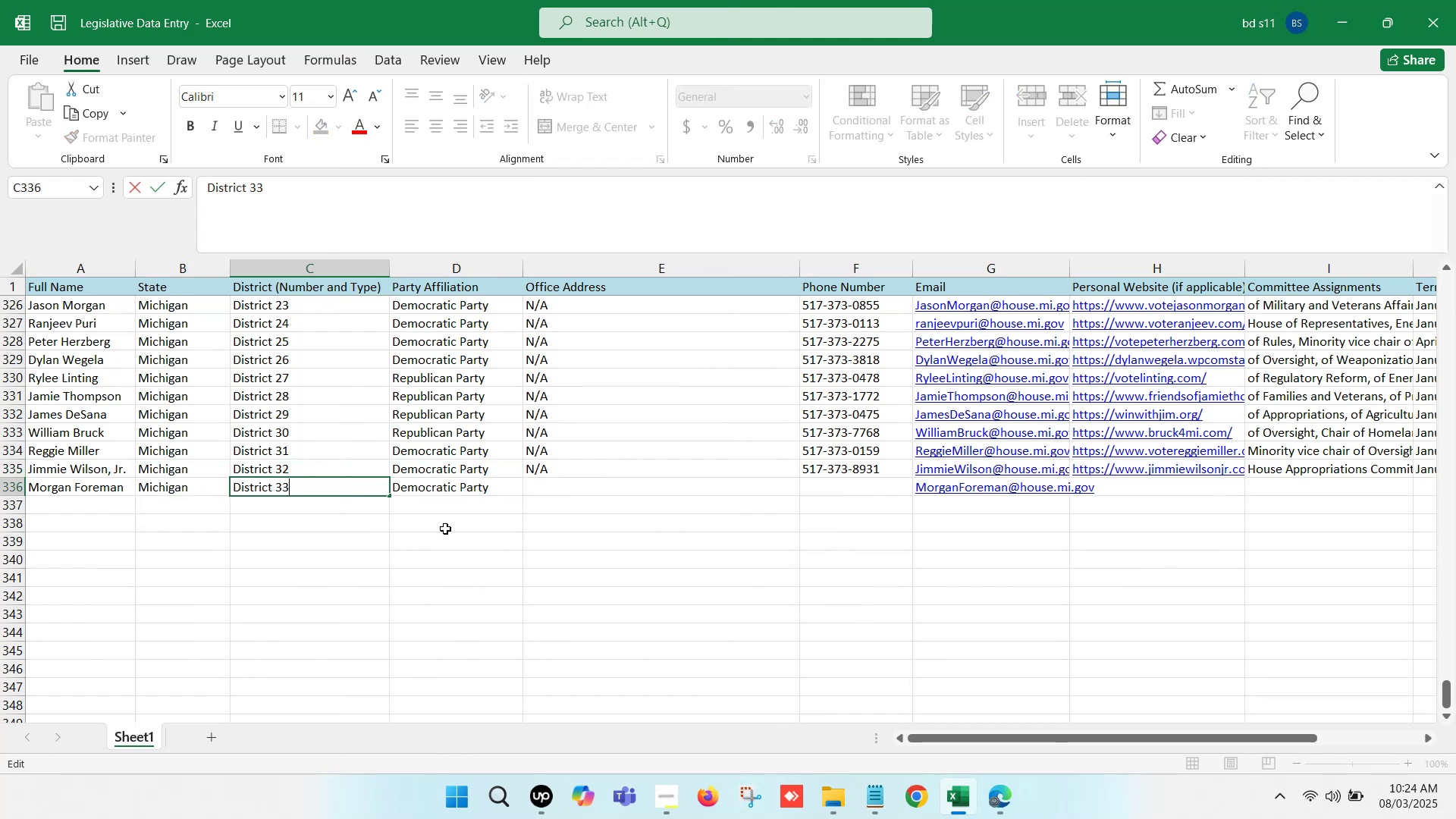 
left_click([448, 529])
 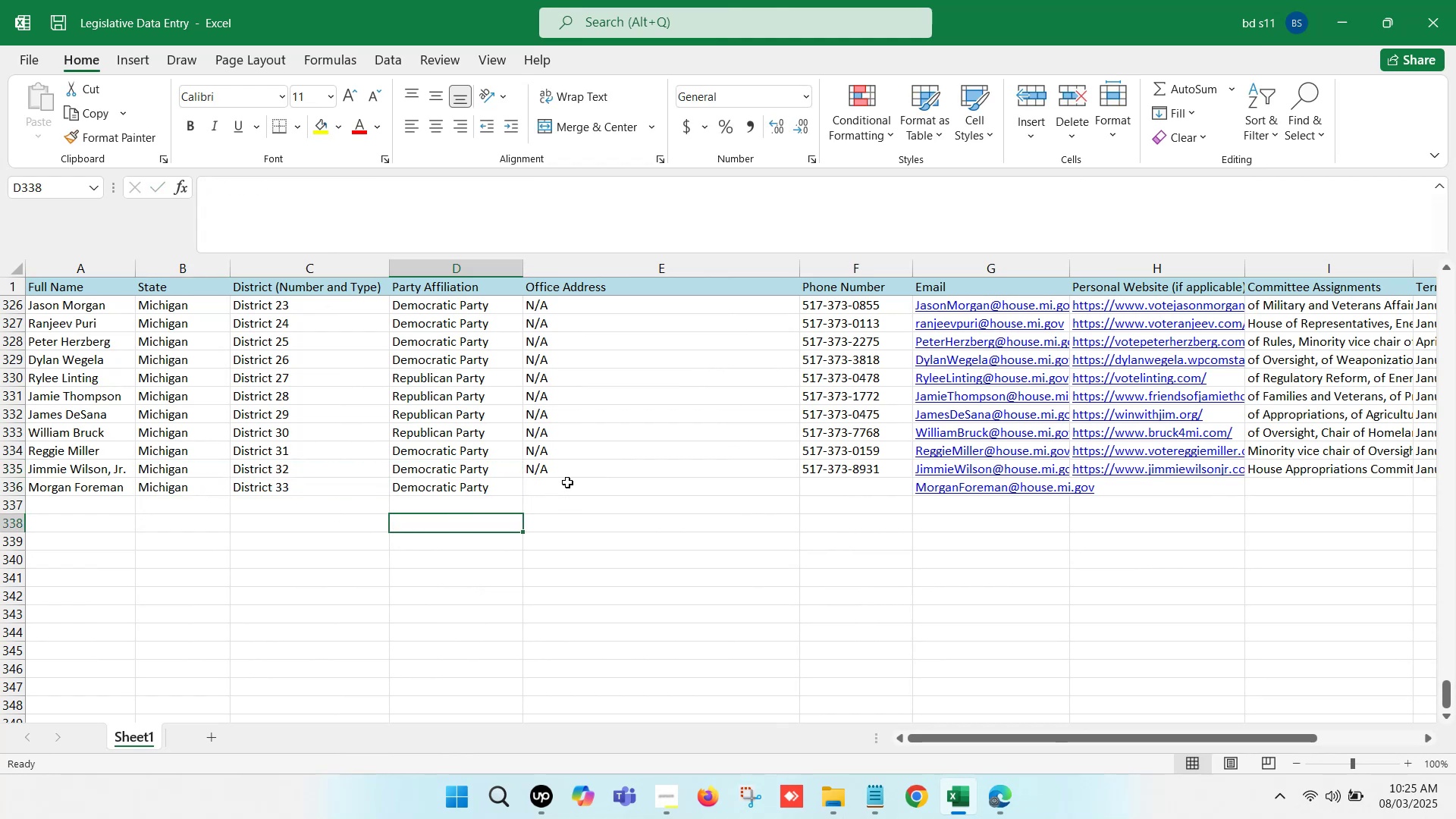 
left_click([566, 470])
 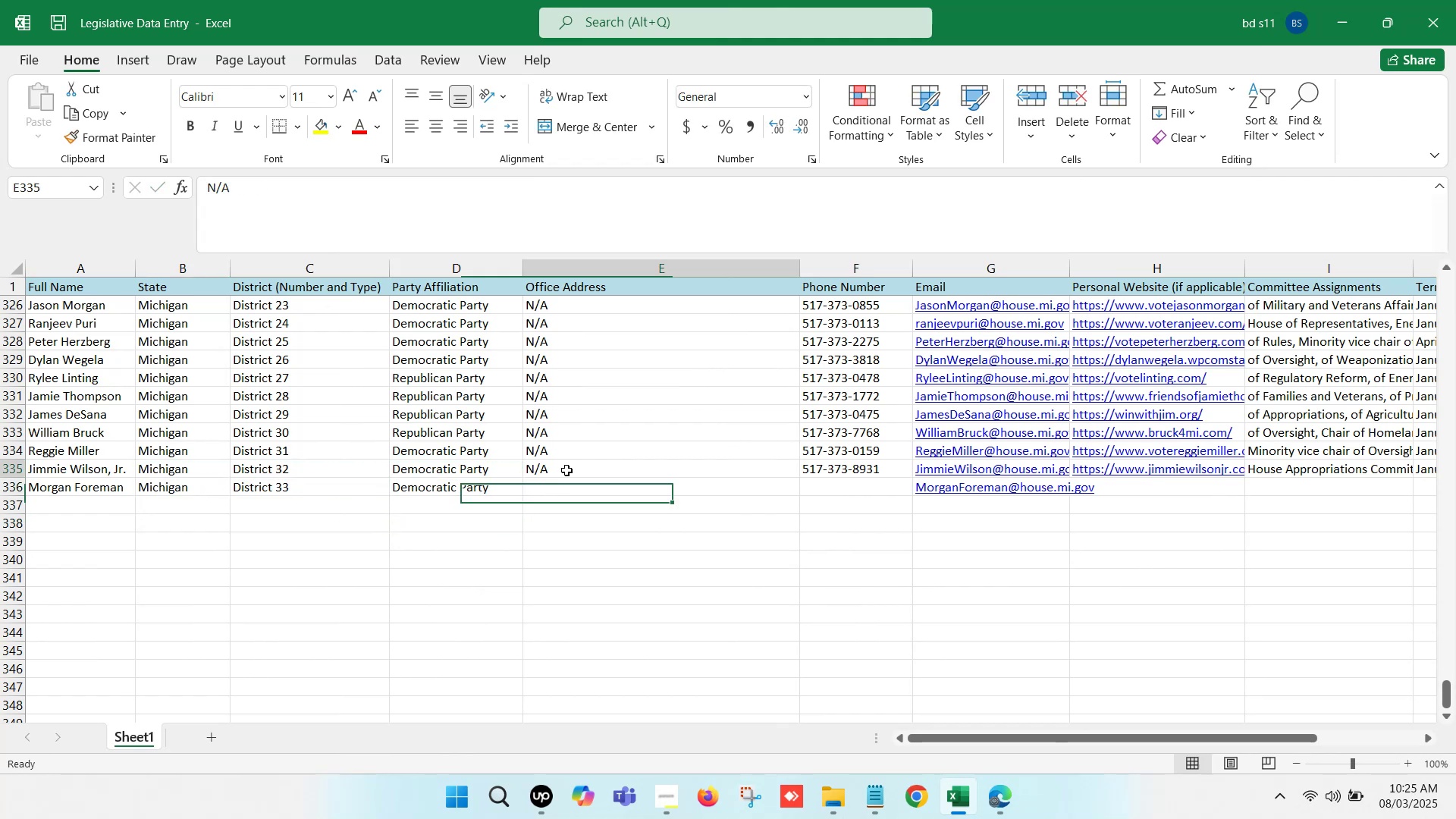 
key(Control+ControlLeft)
 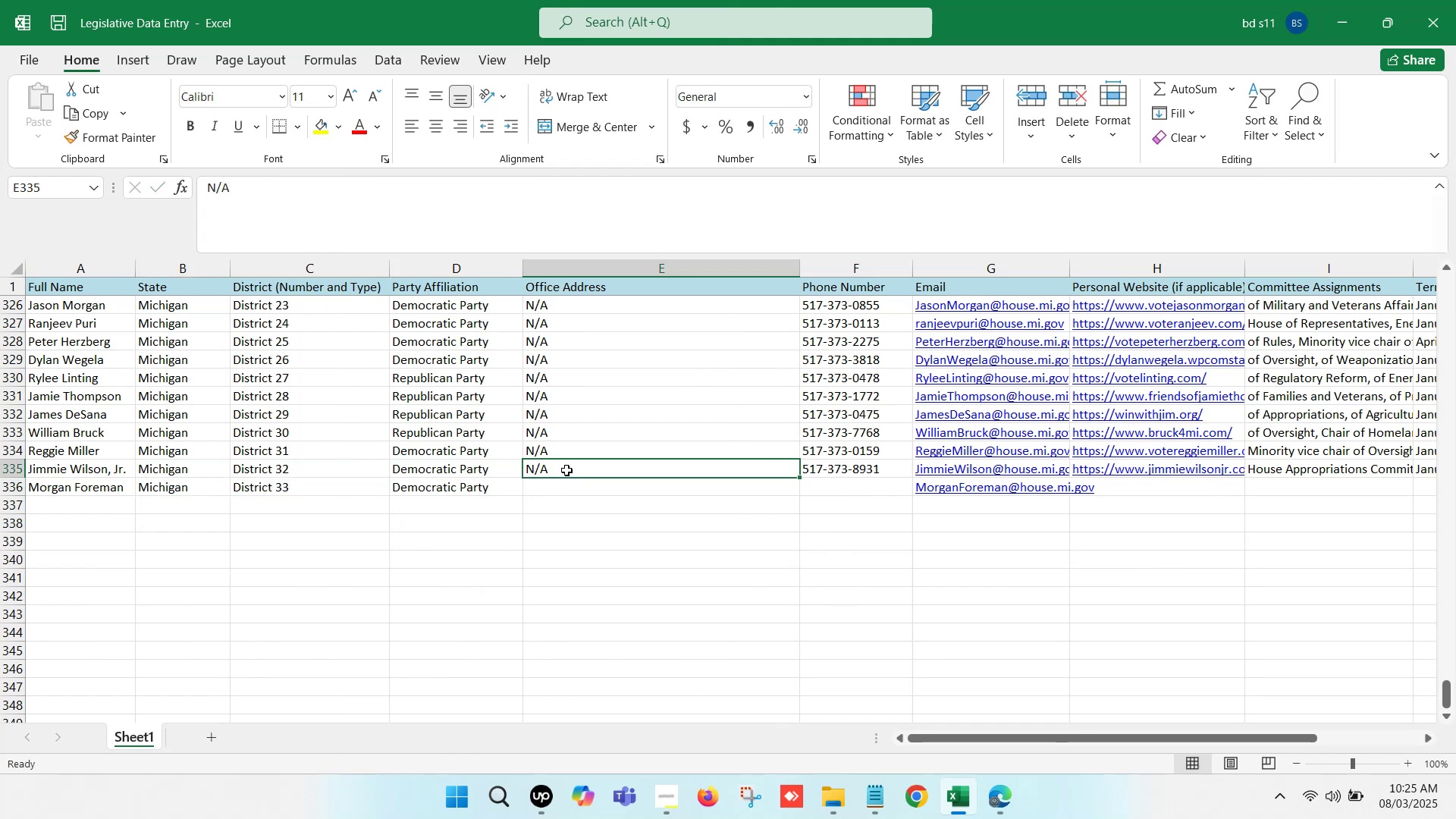 
key(Control+C)
 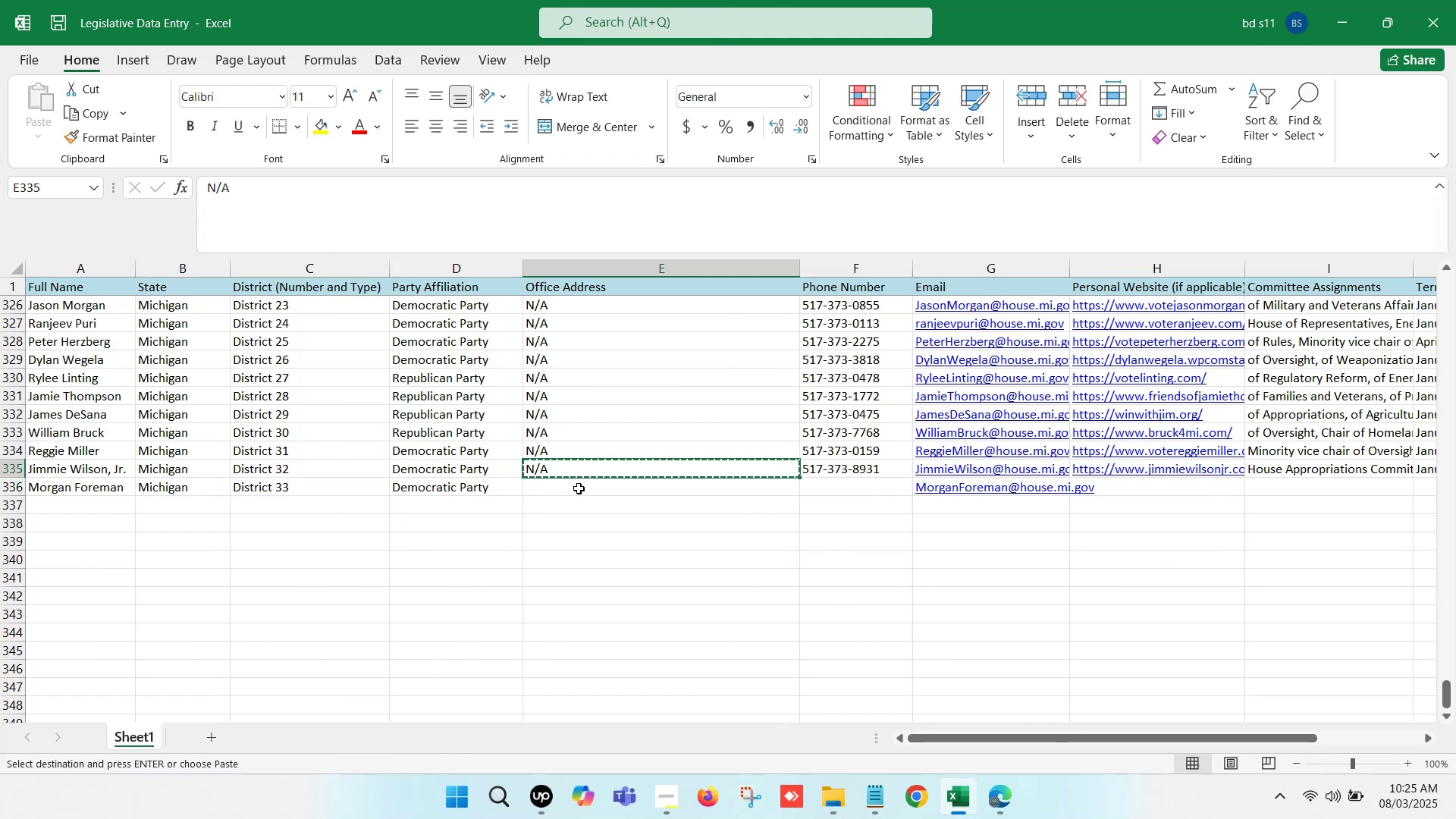 
key(Control+ControlLeft)
 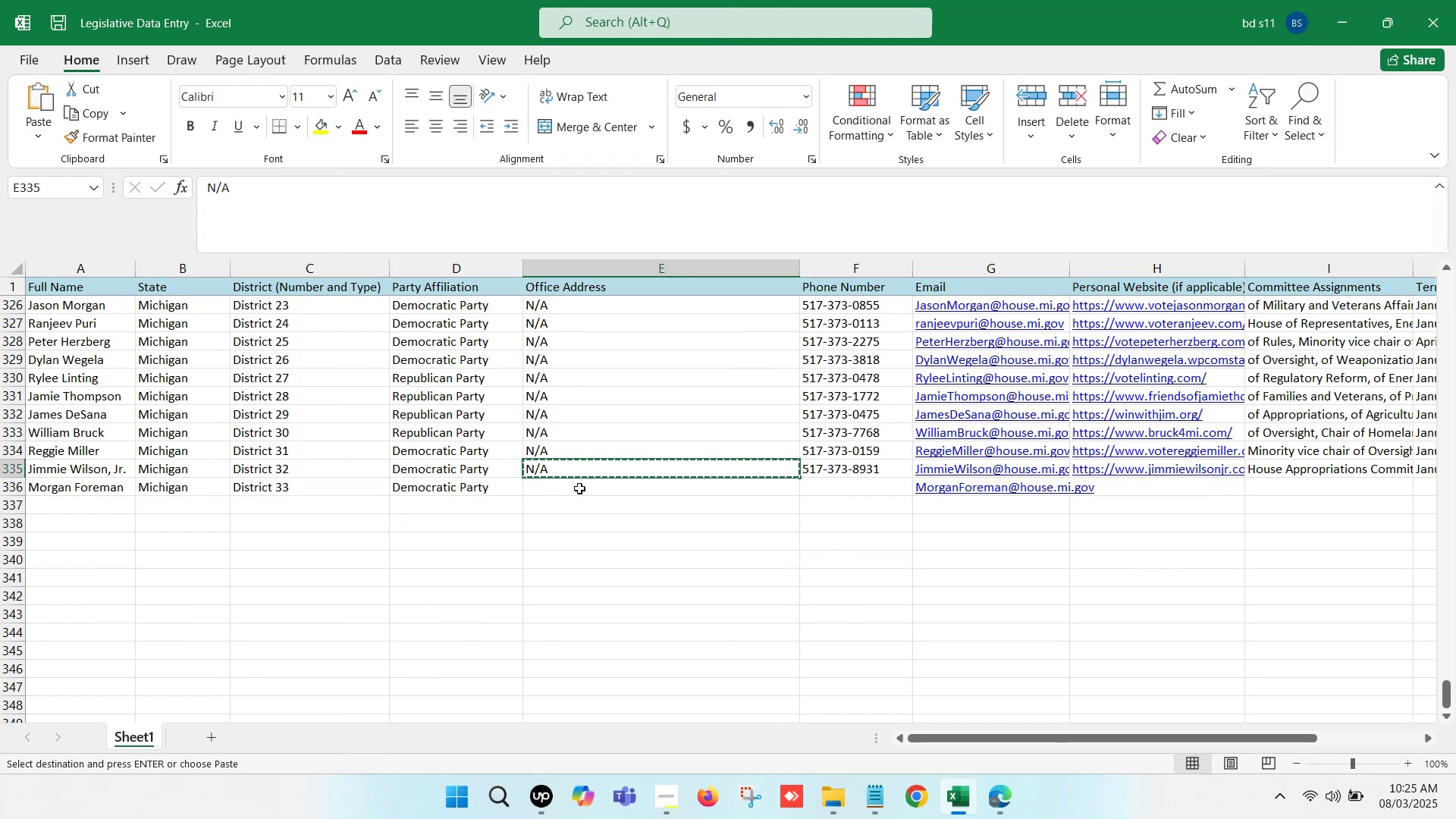 
left_click([579, 488])
 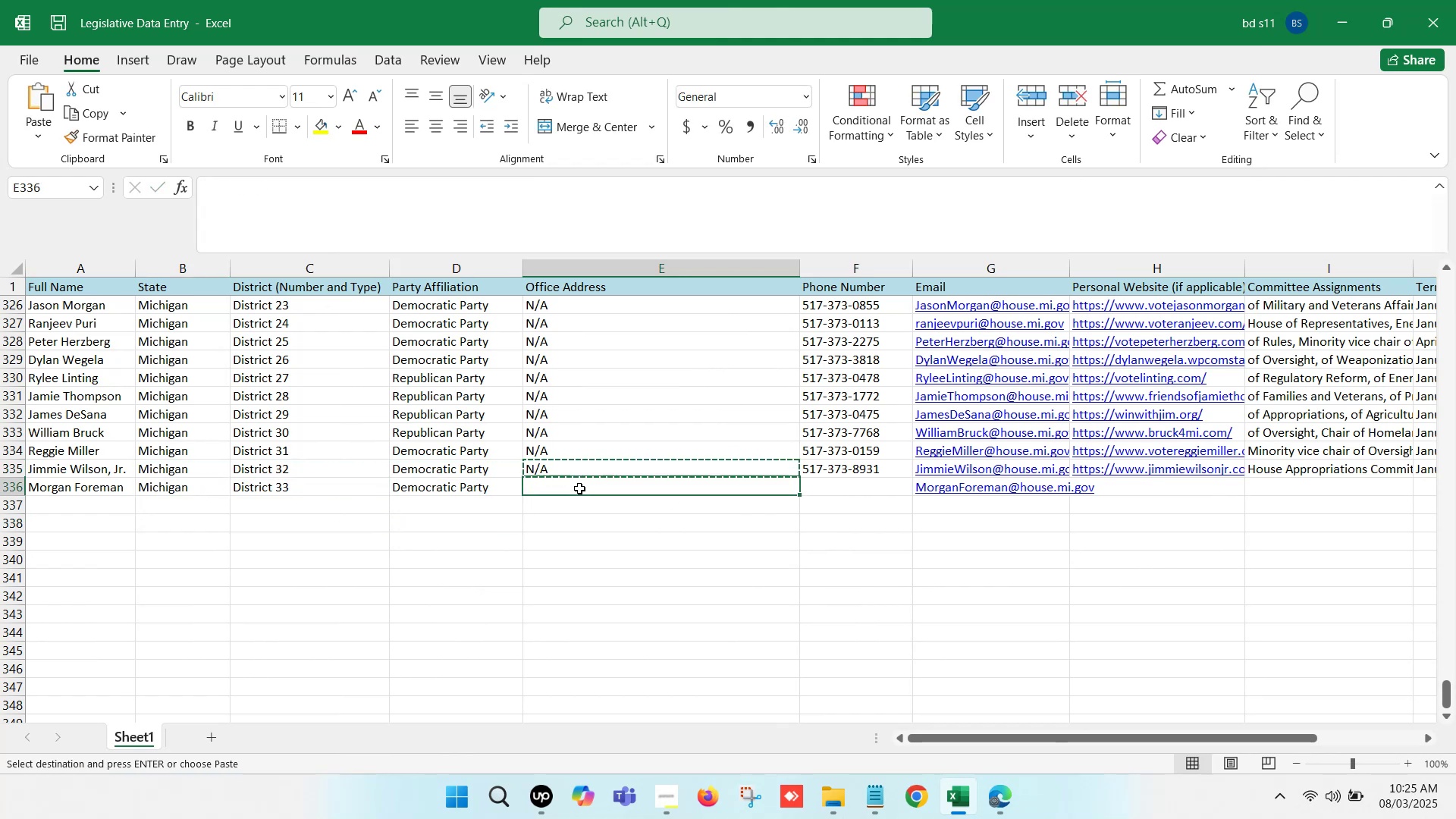 
key(Control+V)
 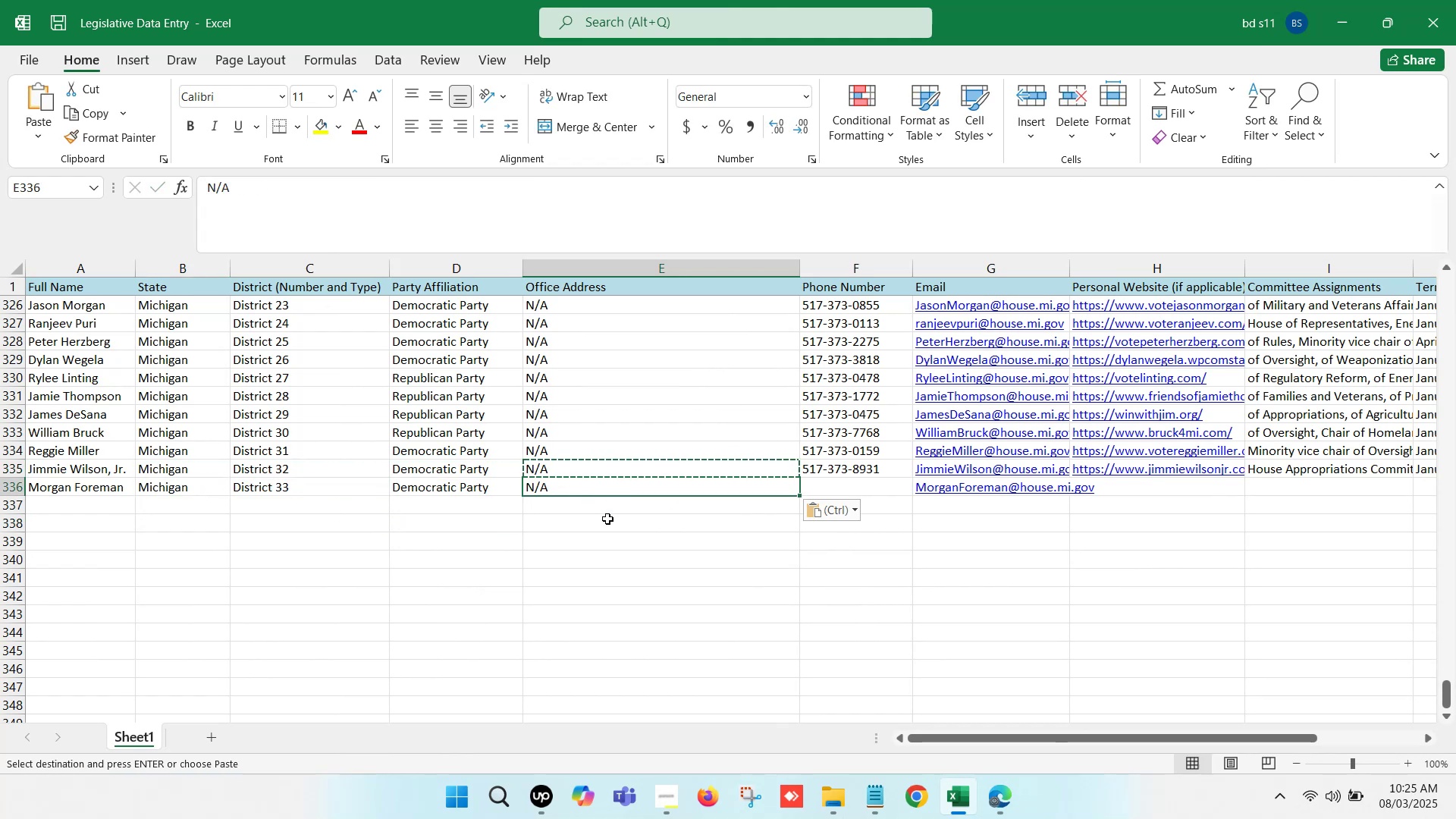 
left_click([608, 519])
 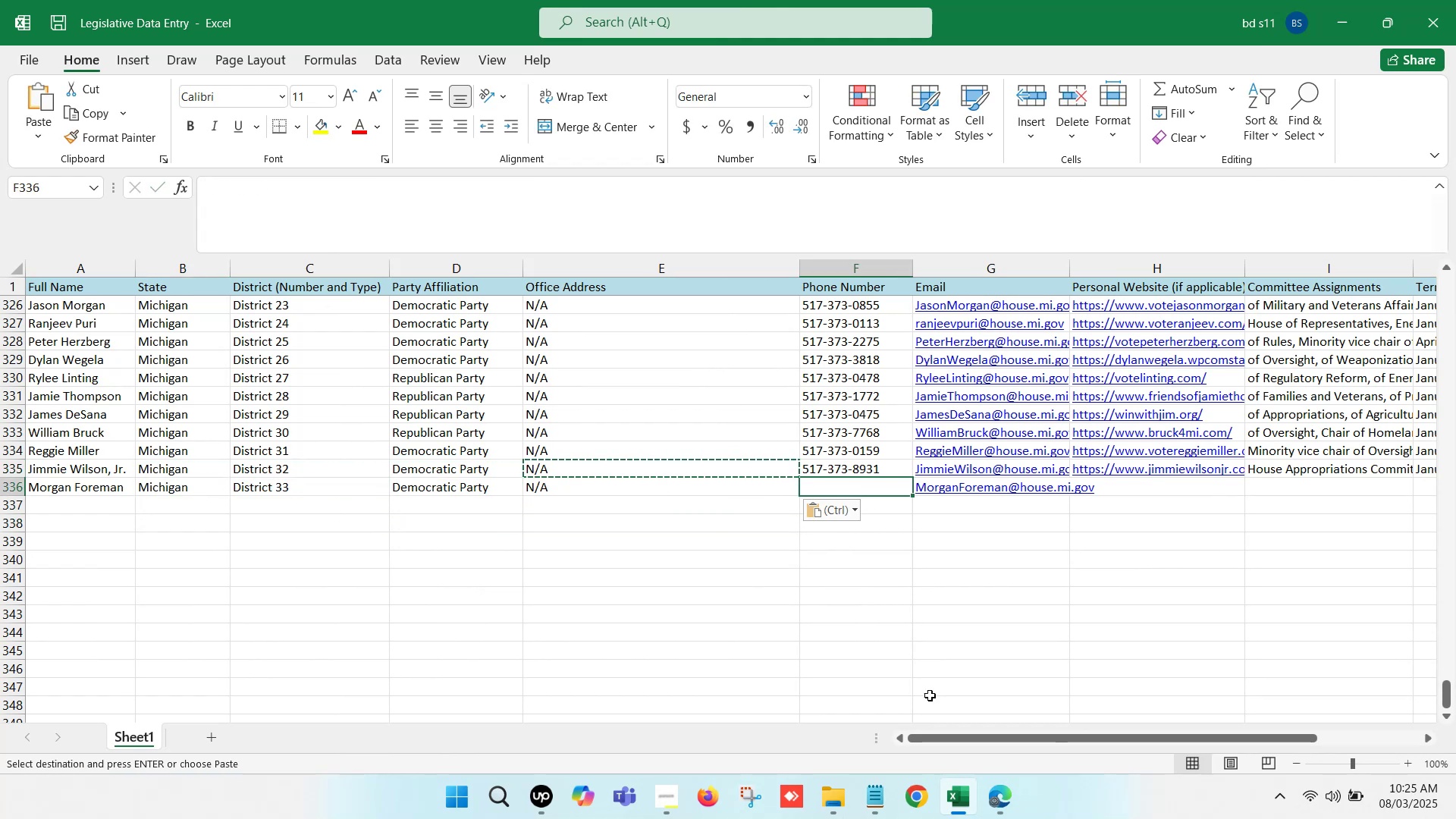 
left_click([966, 803])
 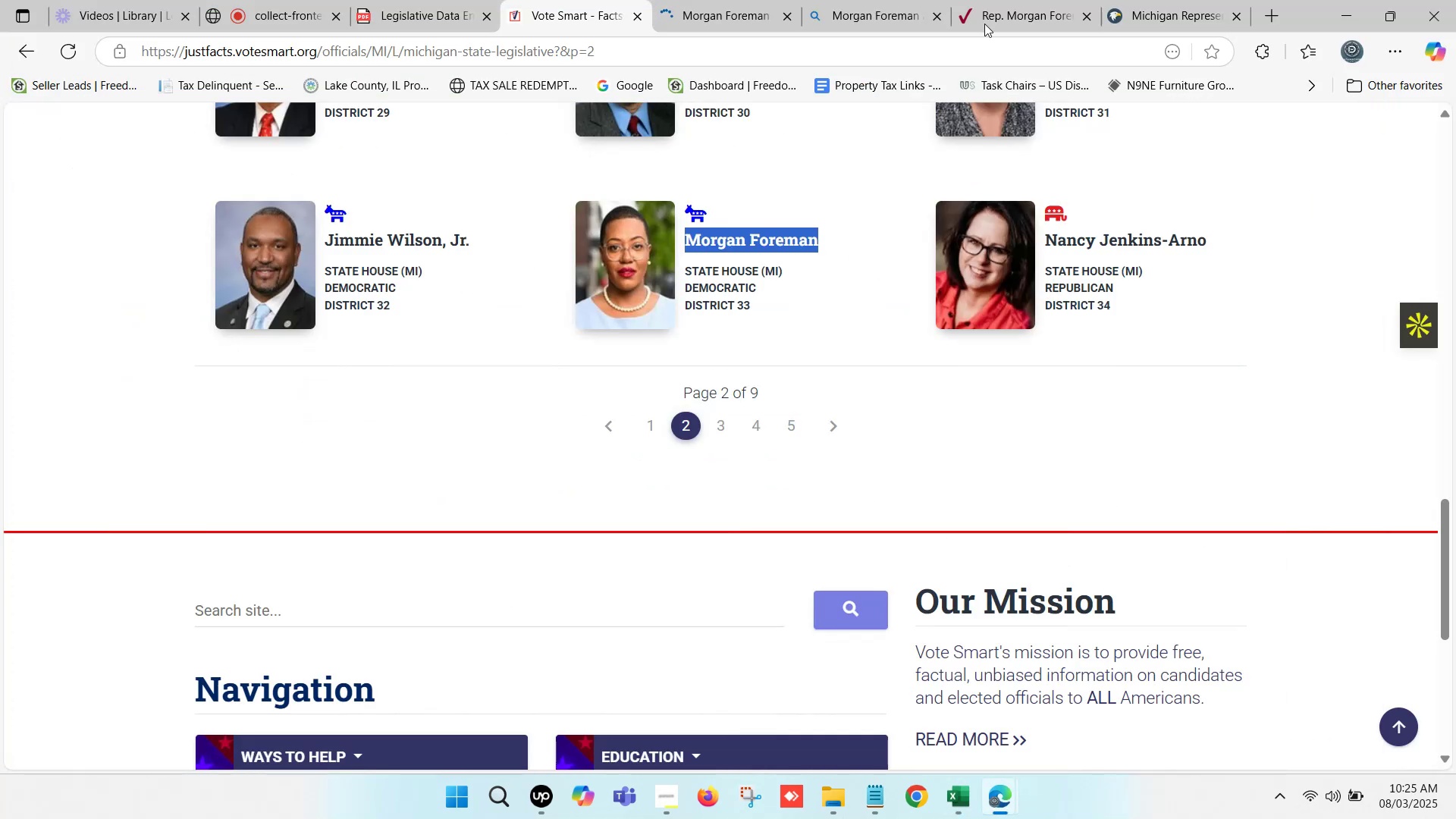 
left_click([1126, 0])
 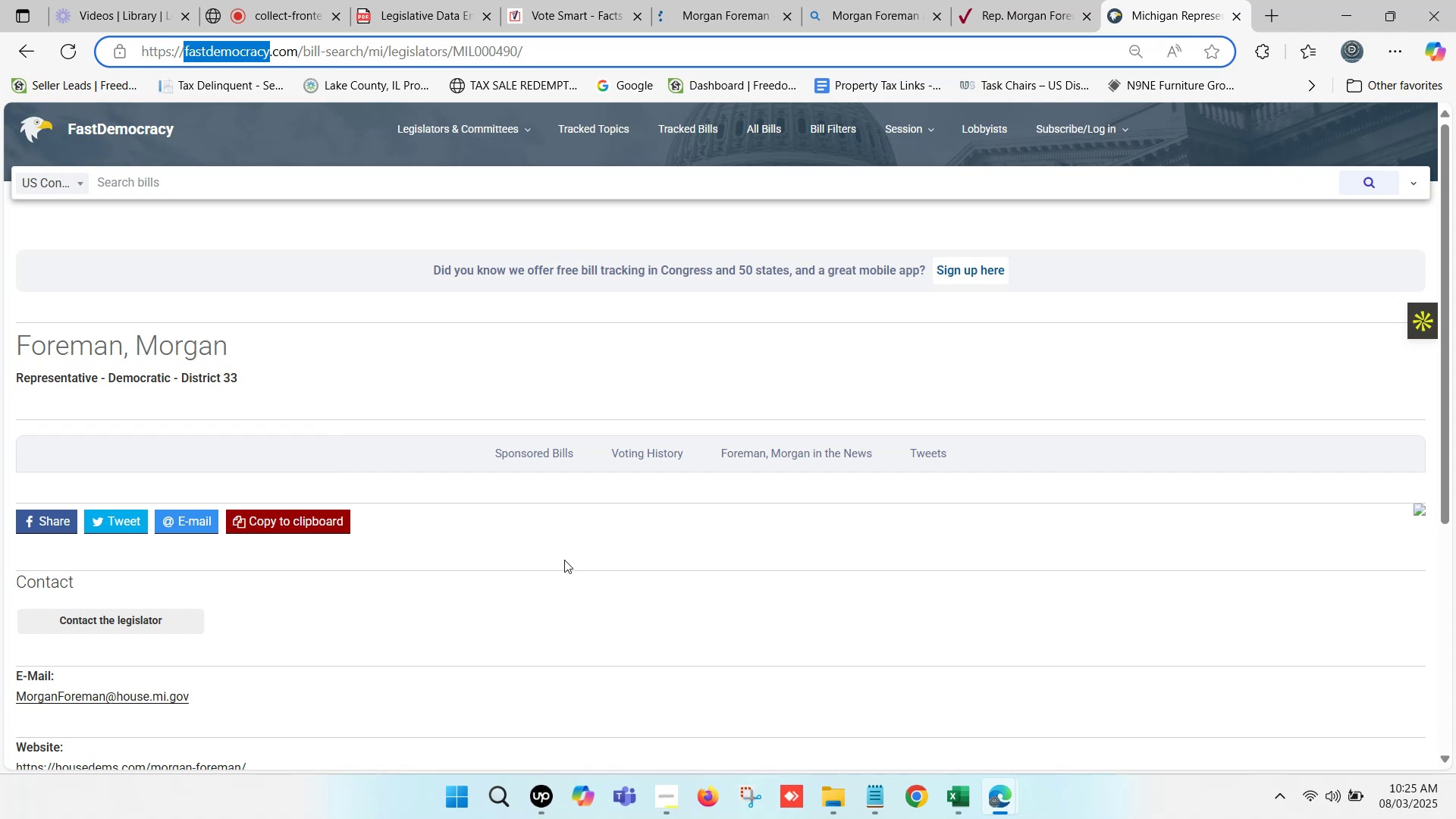 
scroll: coordinate [372, 558], scroll_direction: down, amount: 4.0
 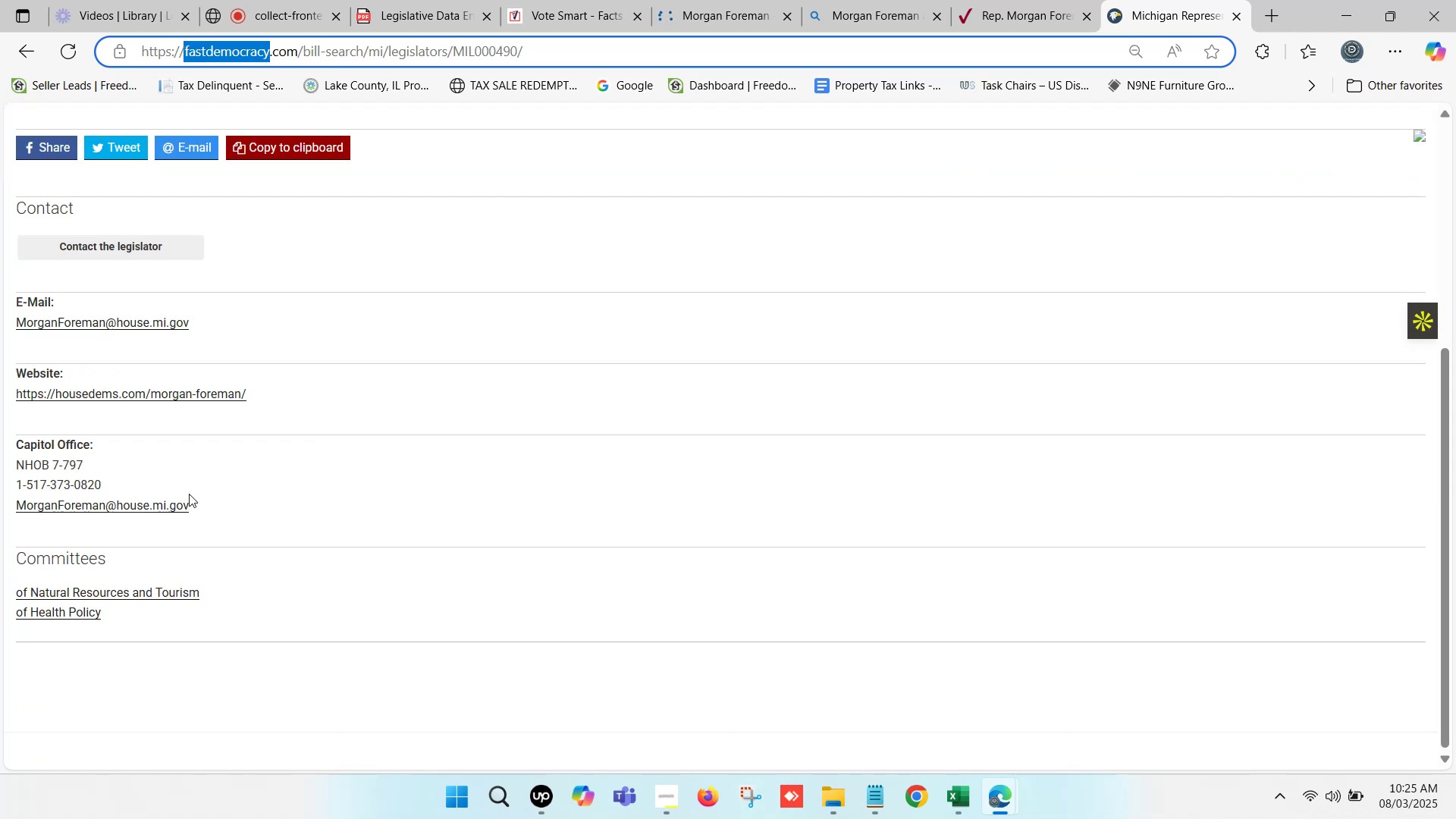 
left_click_drag(start_coordinate=[110, 484], to_coordinate=[24, 487])
 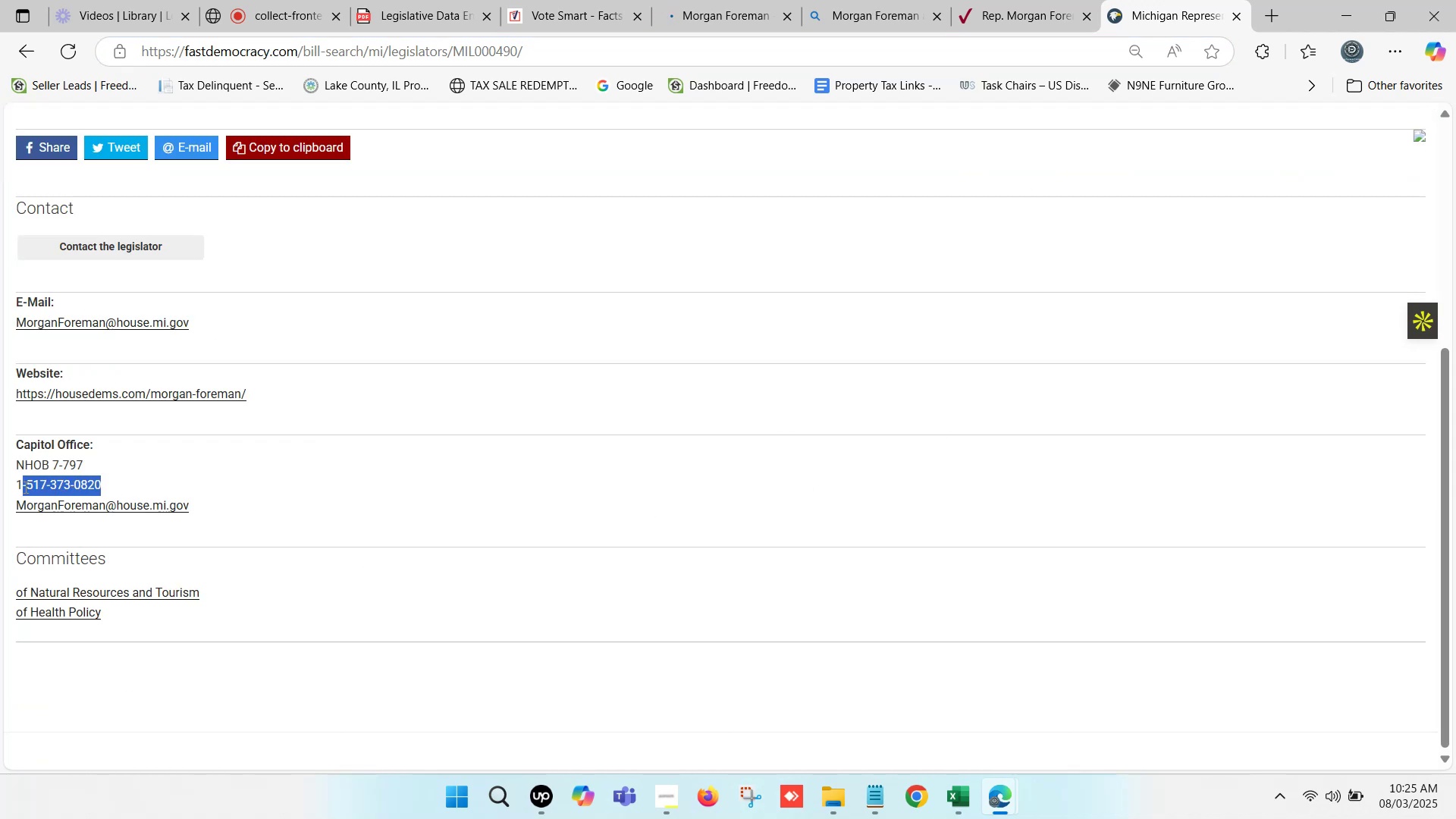 
key(Control+C)
 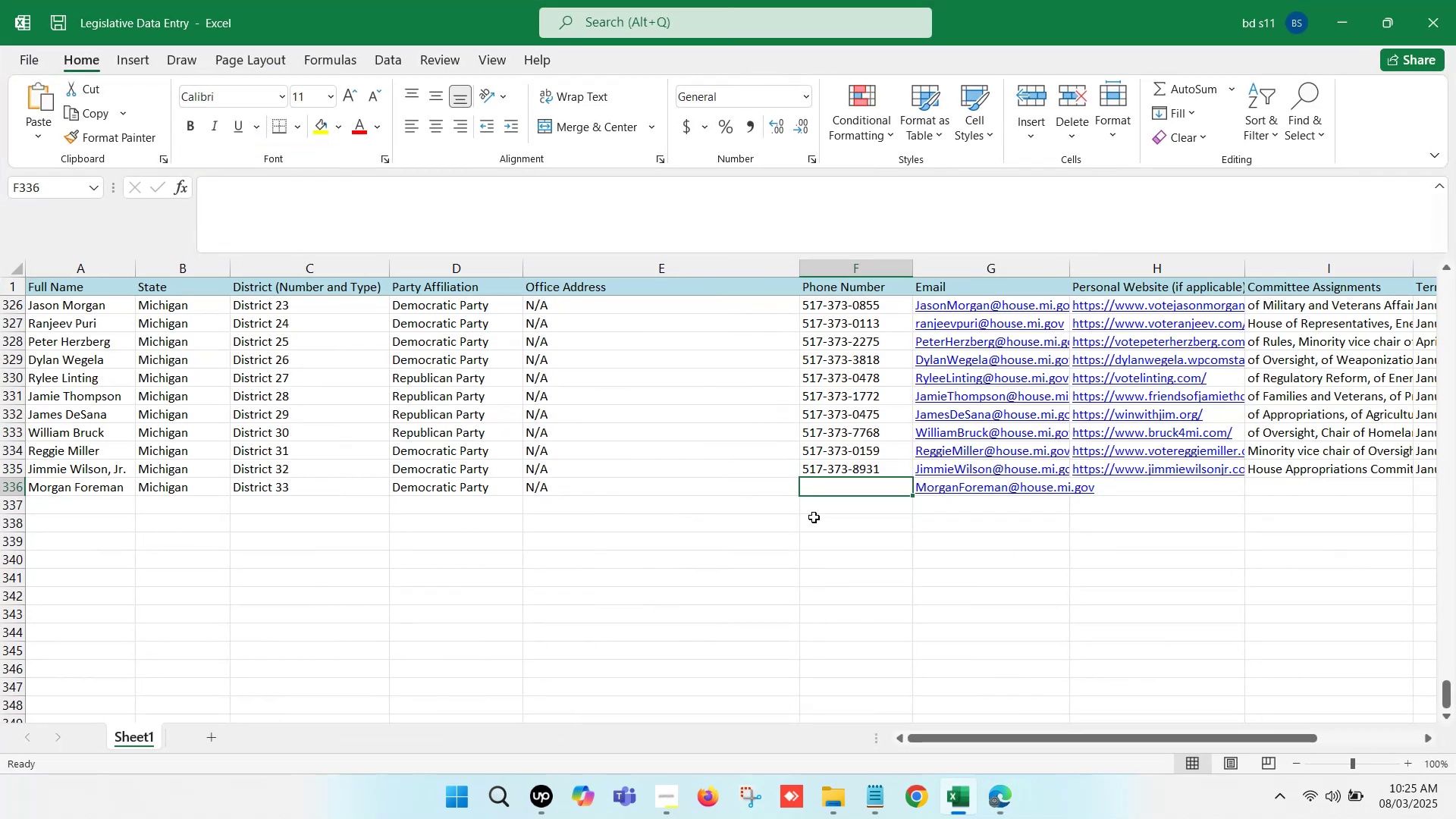 
left_click([818, 488])
 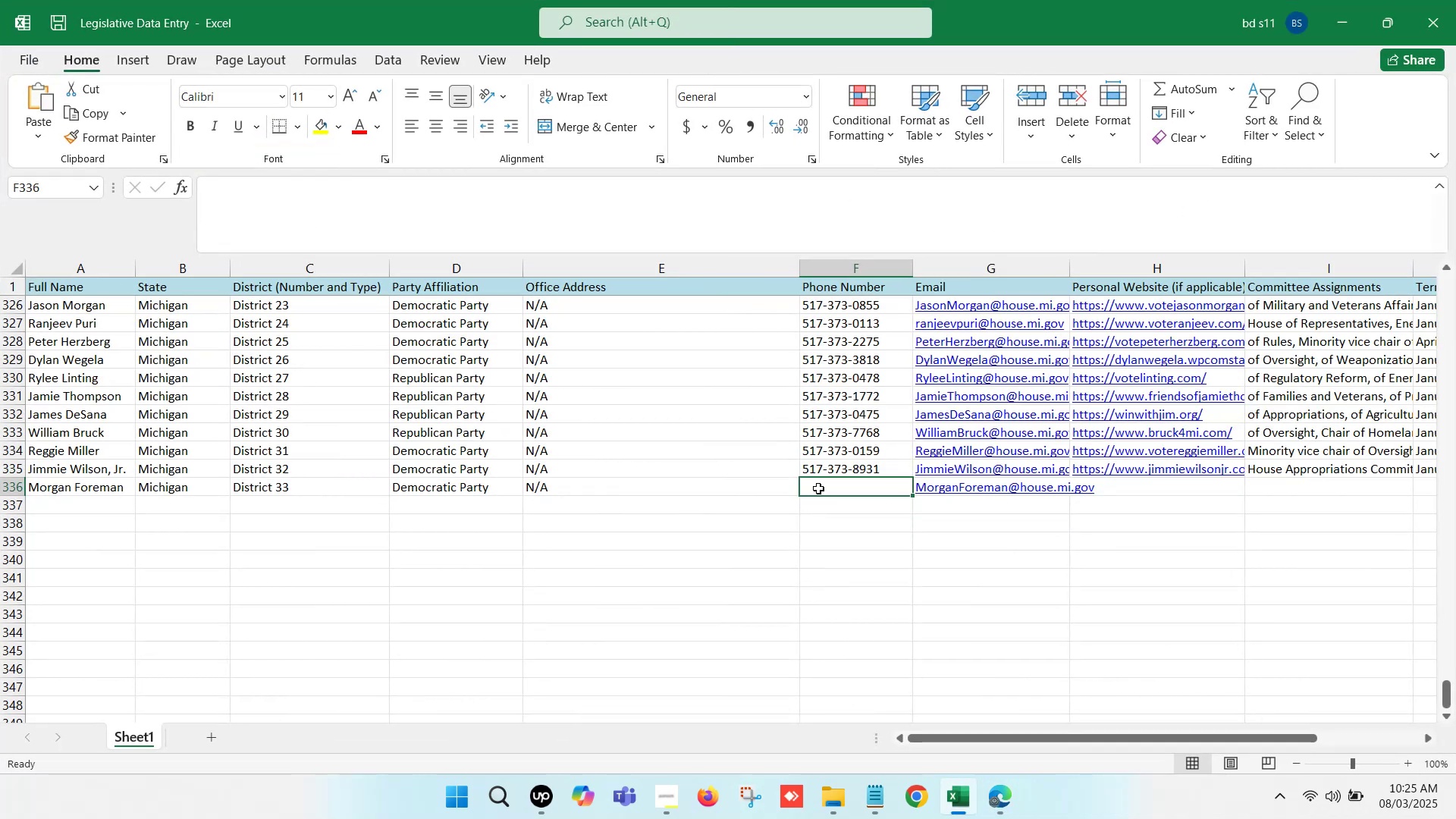 
key(Control+ControlLeft)
 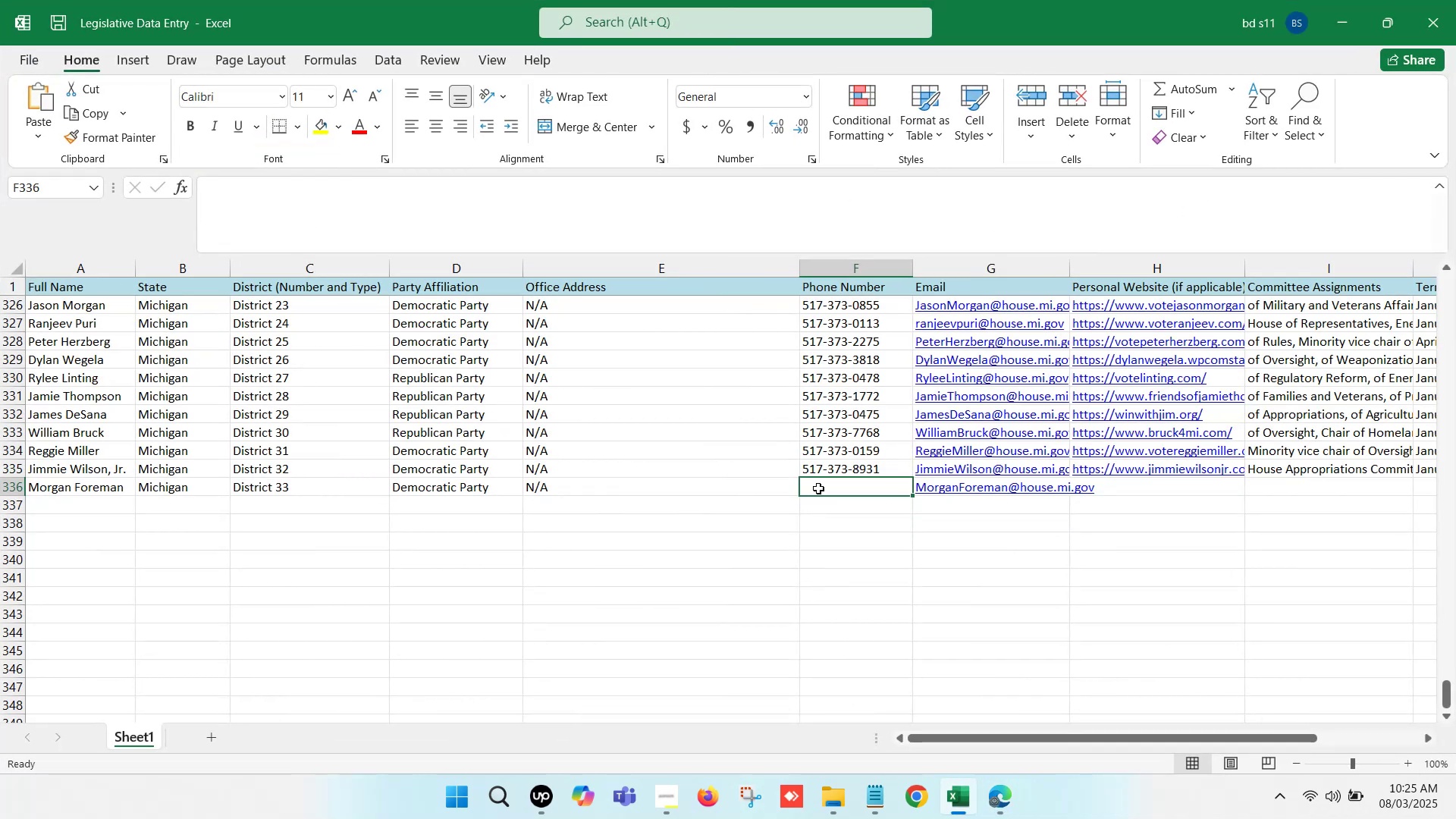 
double_click([818, 488])
 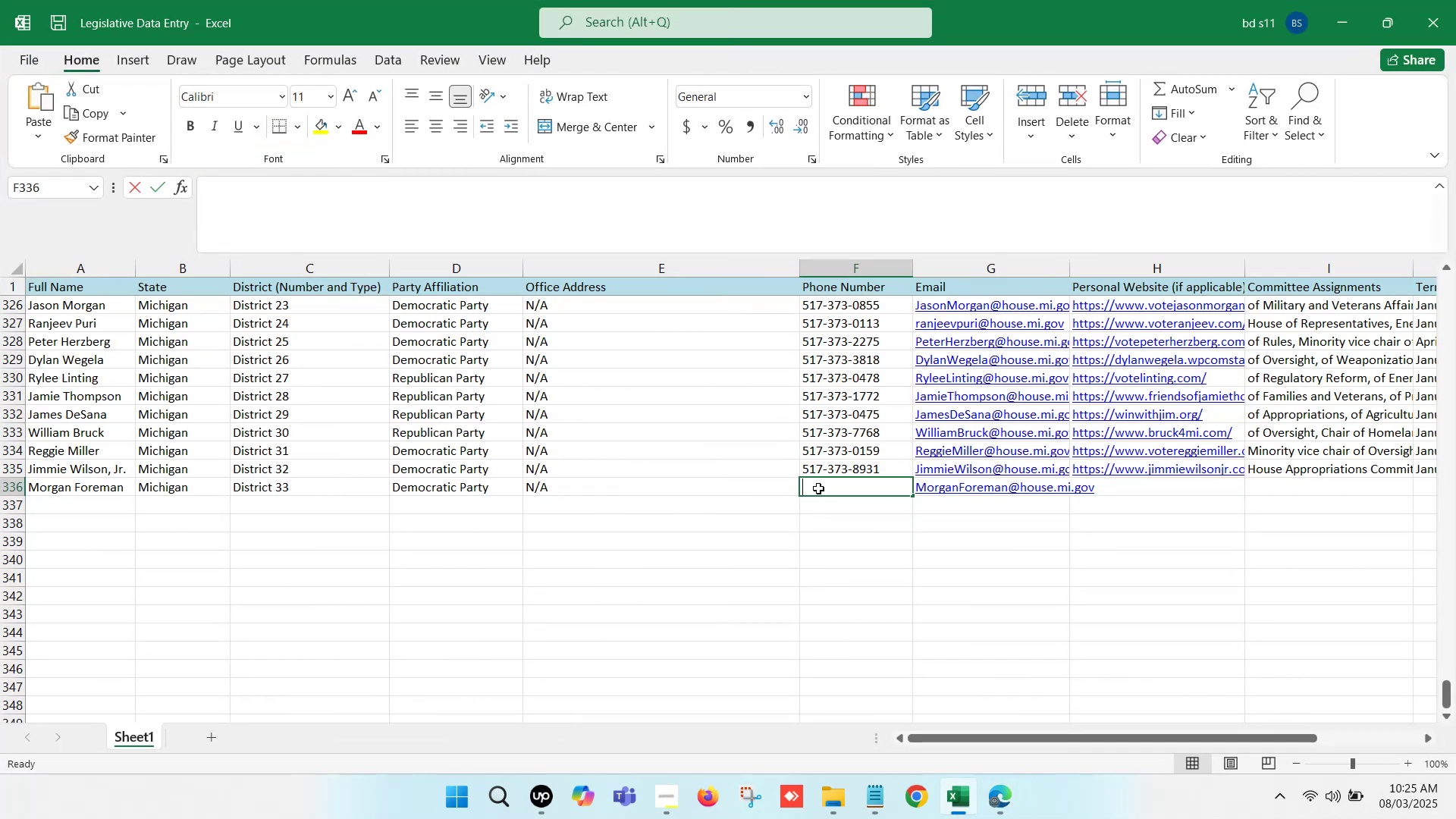 
key(Control+V)
 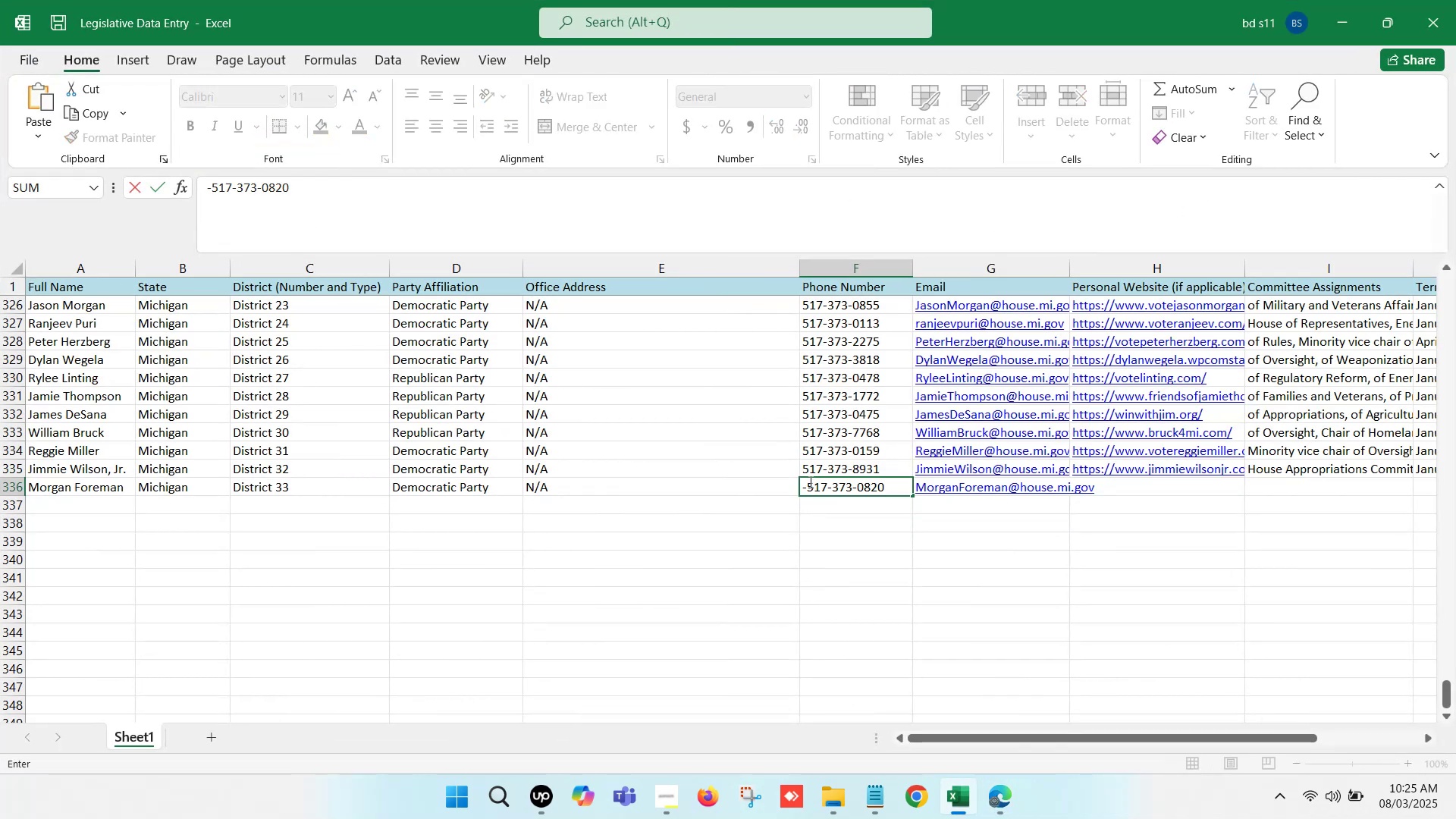 
left_click([809, 482])
 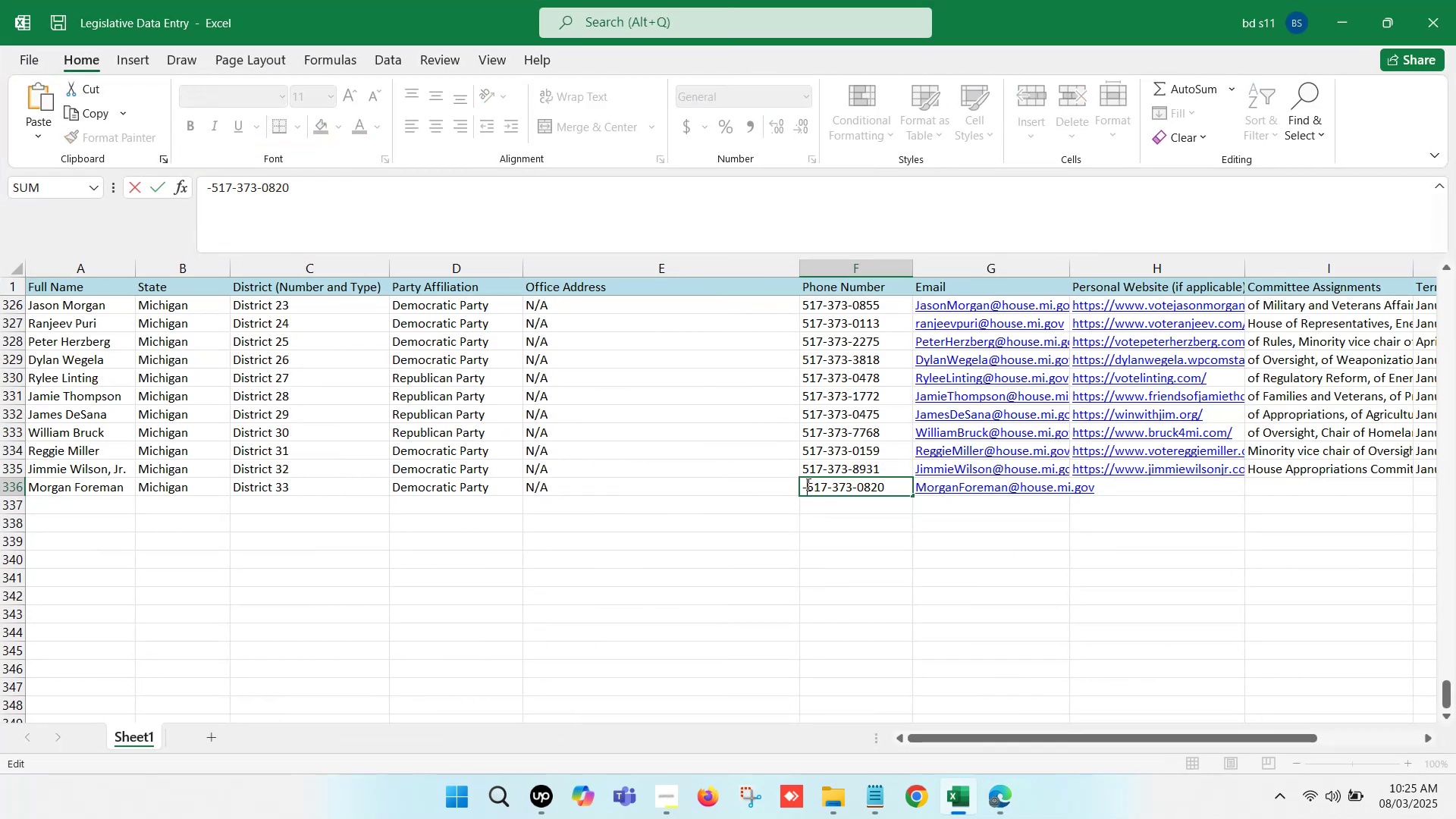 
left_click([807, 484])
 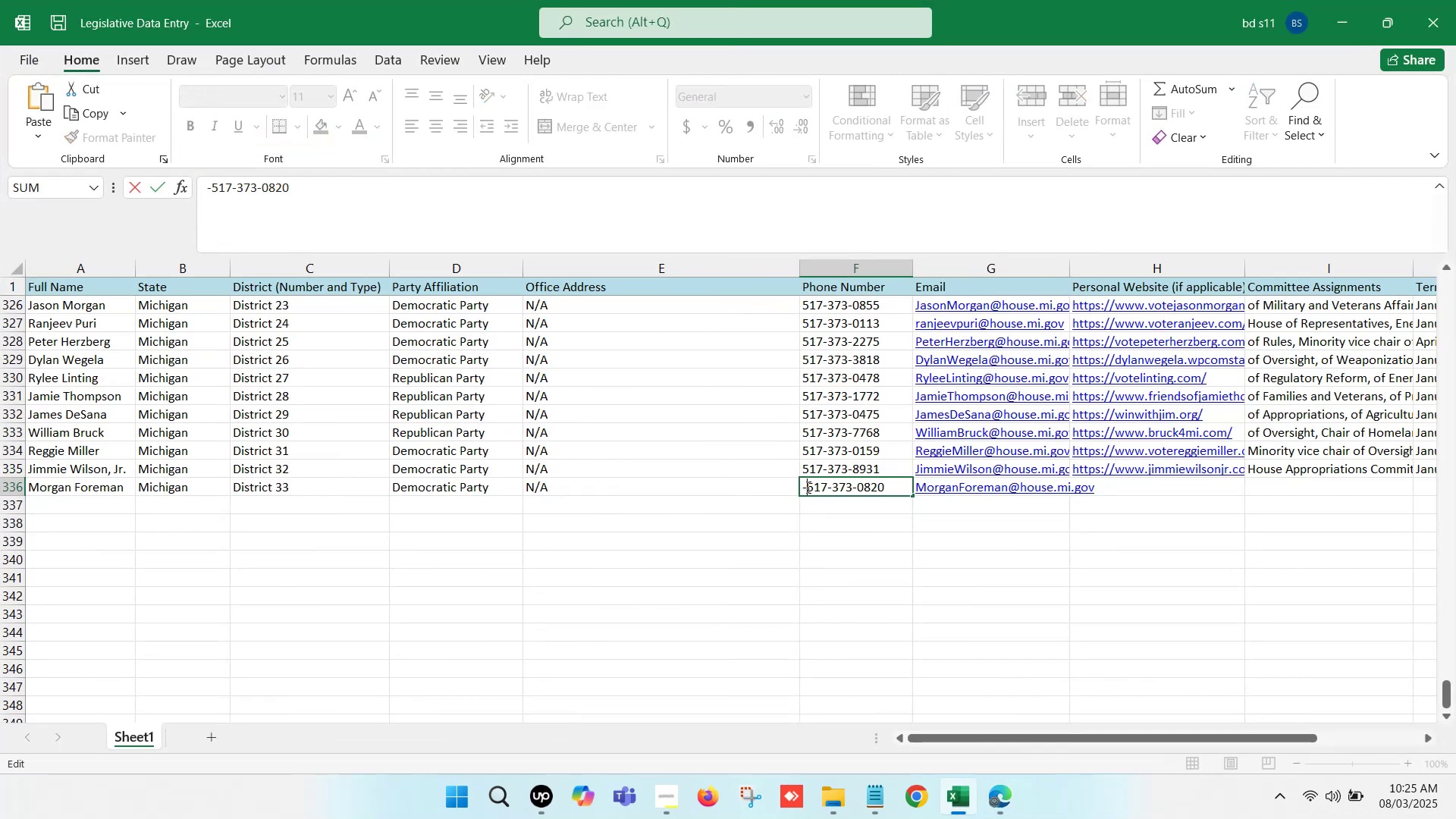 
key(Backspace)
 